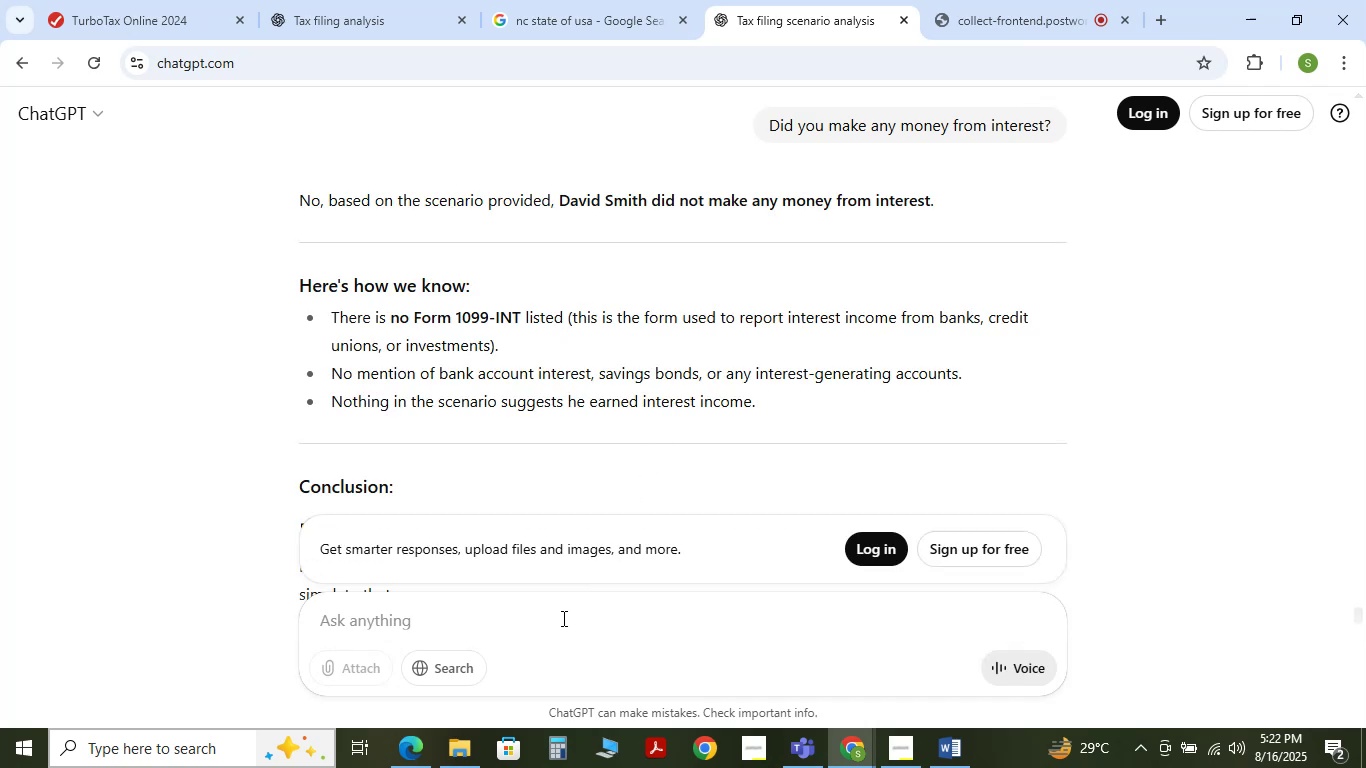 
type(try to keep answer shoet )
key(Backspace)
key(Backspace)
key(Backspace)
type(rt they need to )
 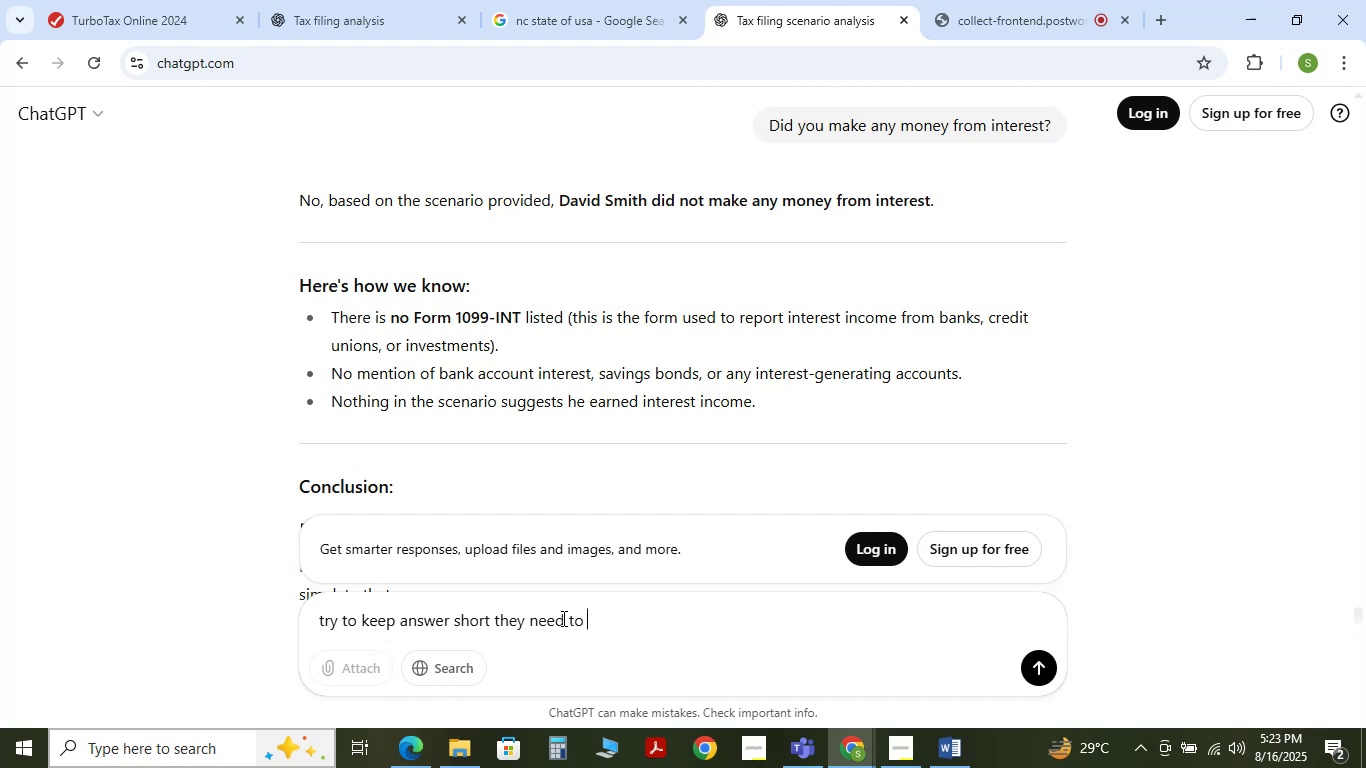 
hold_key(key=ArrowLeft, duration=0.66)
 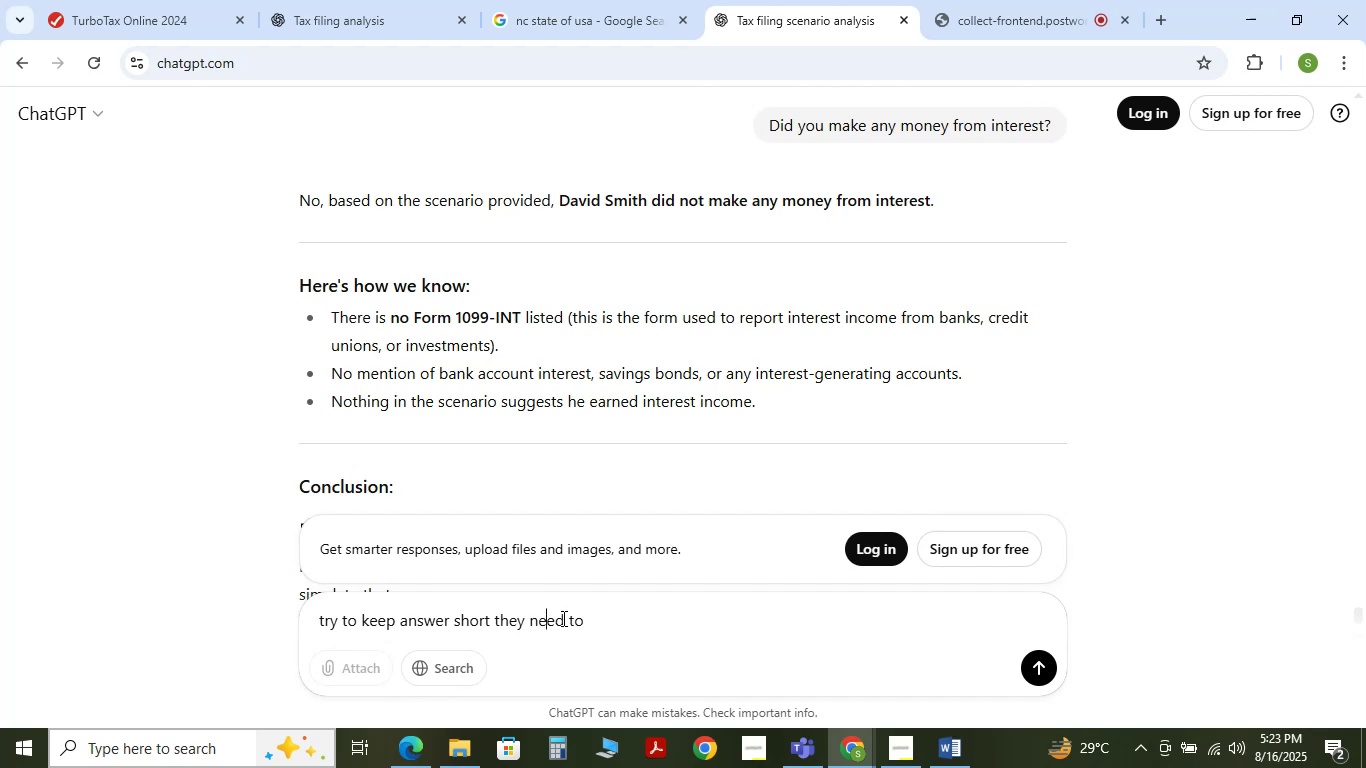 
key(ArrowLeft)
 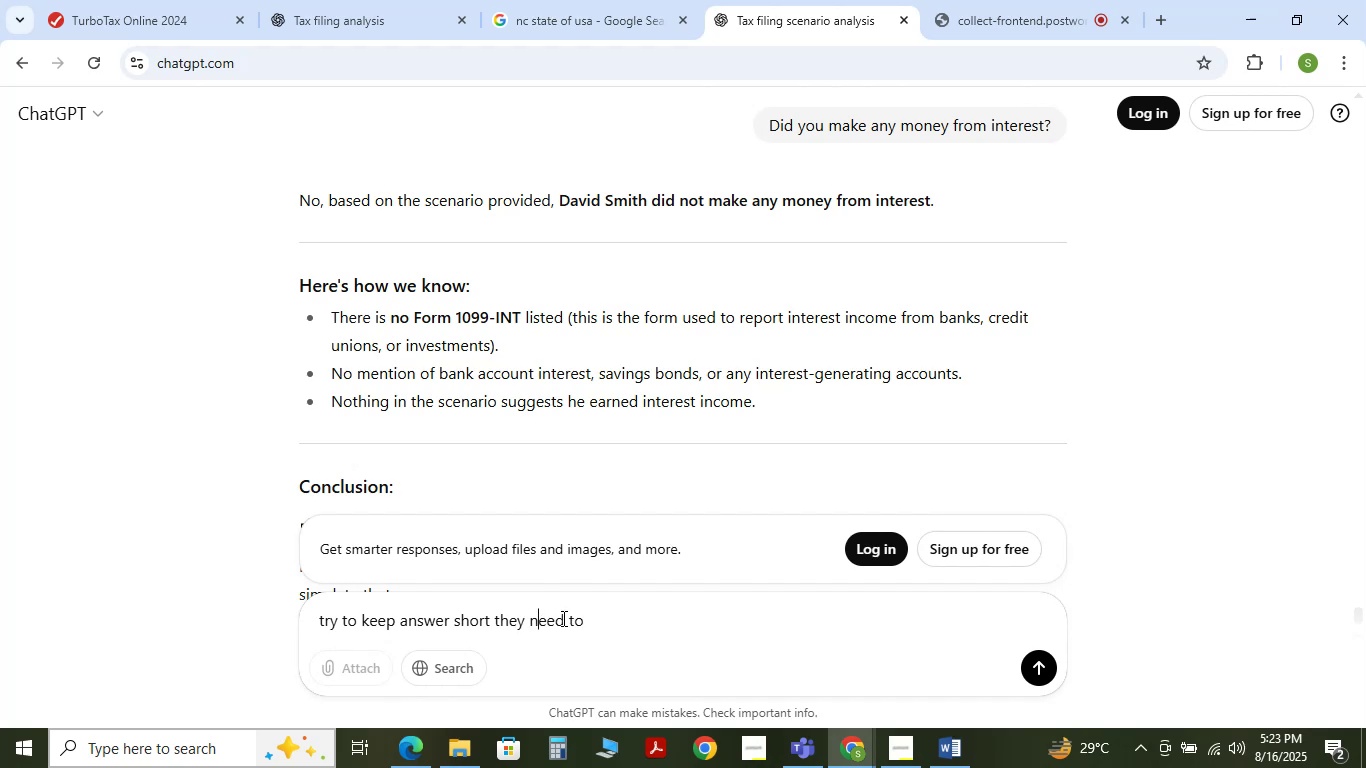 
key(ArrowLeft)
 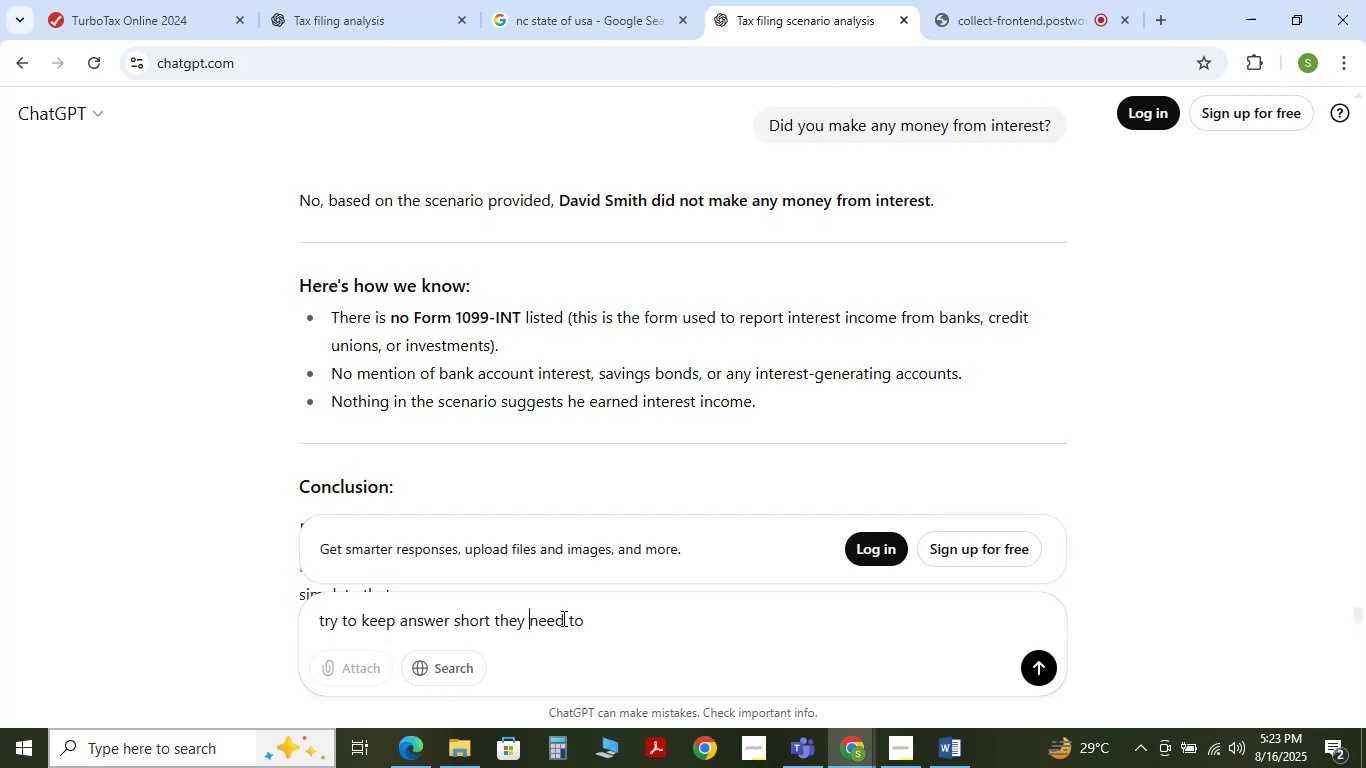 
key(ArrowLeft)
 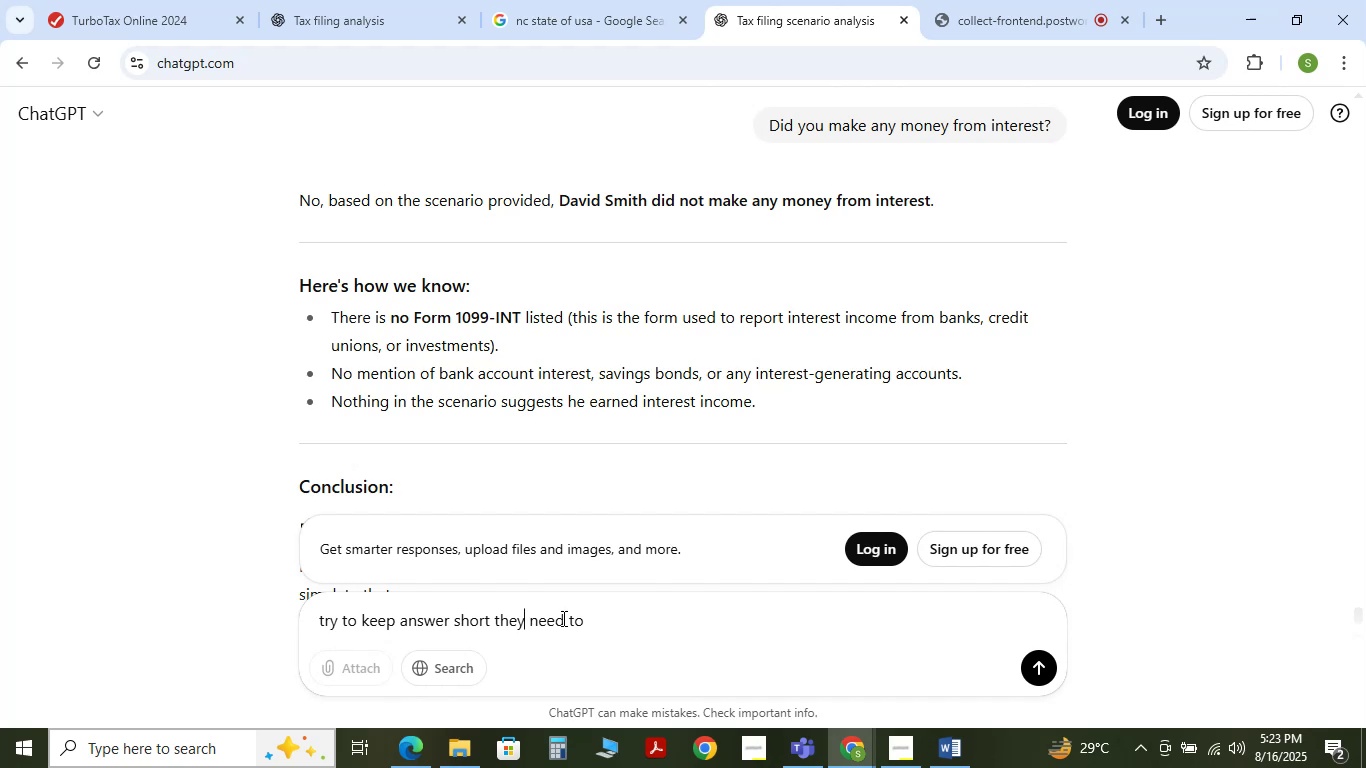 
hold_key(key=Backspace, duration=0.58)
 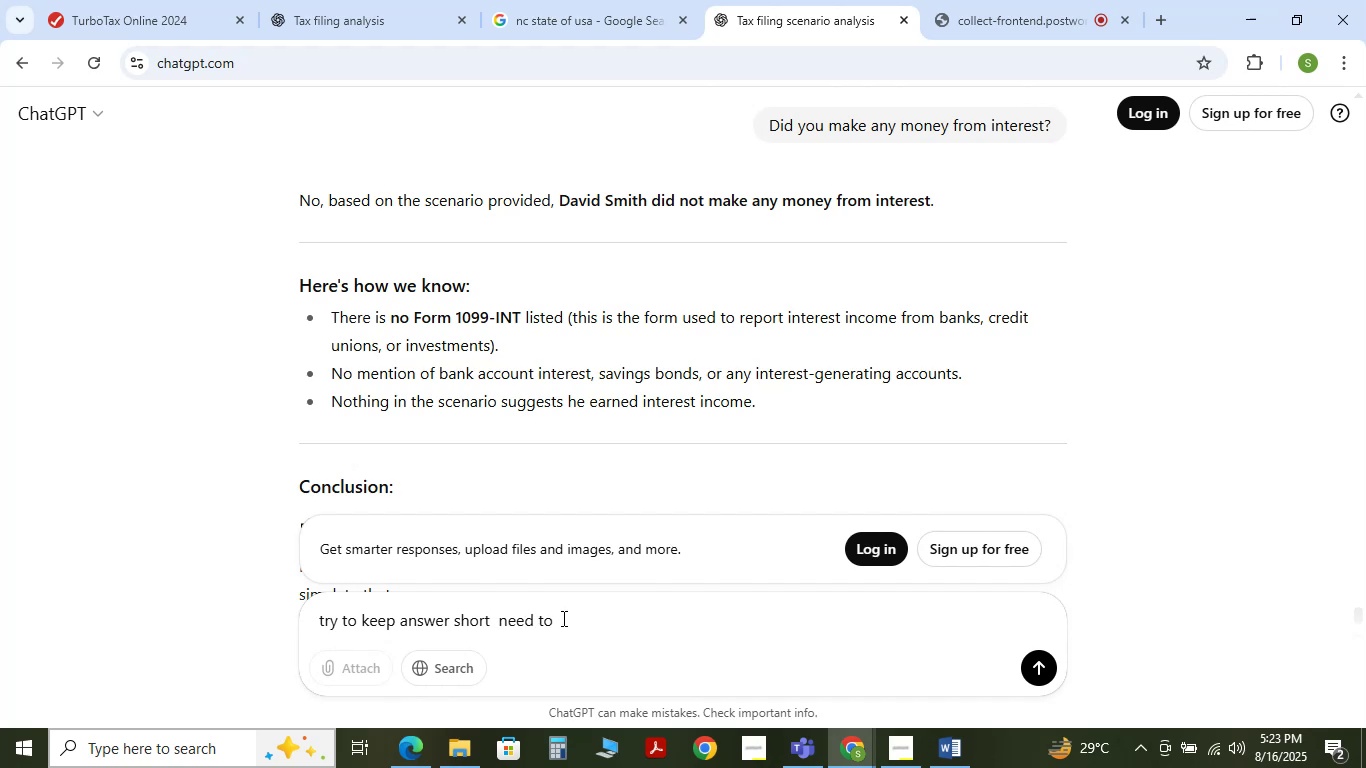 
type(if there id)
key(Backspace)
key(Backspace)
type(is)
 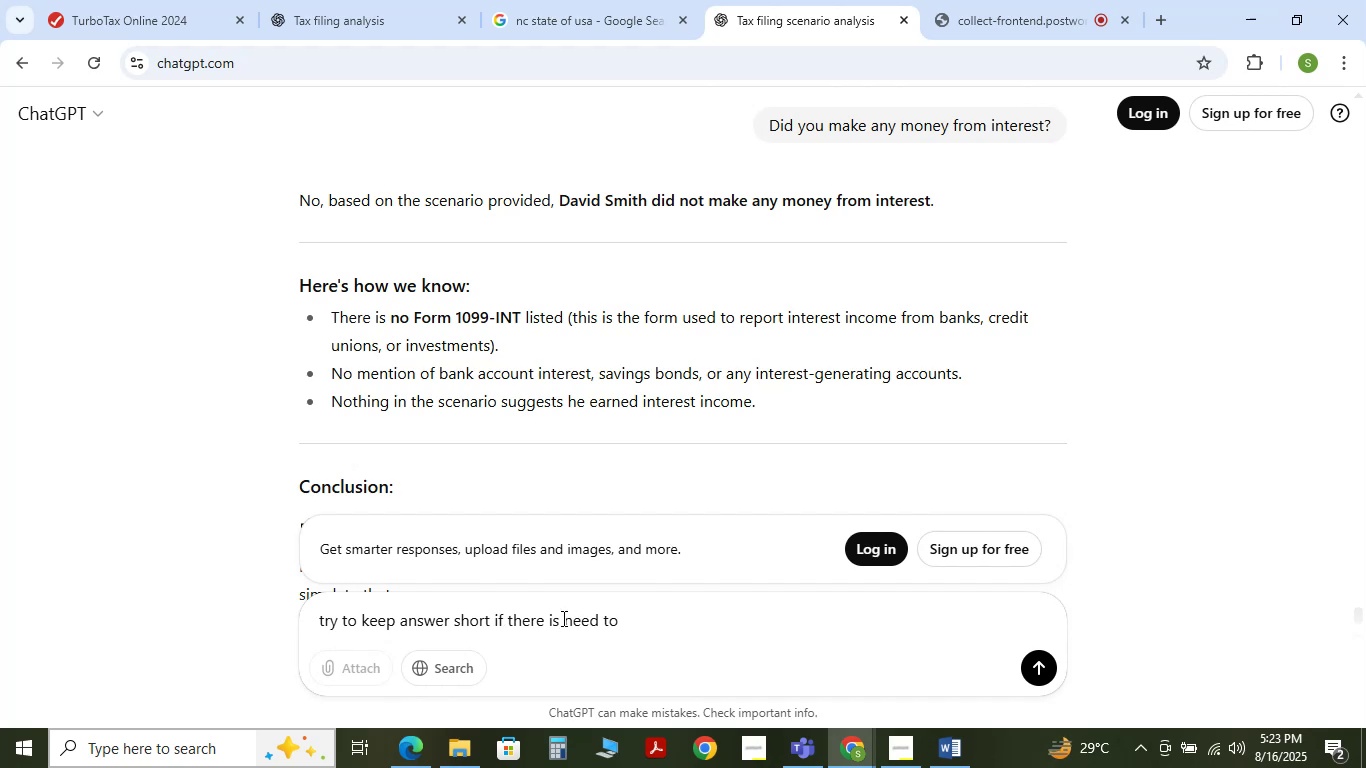 
hold_key(key=ArrowRight, duration=0.69)
 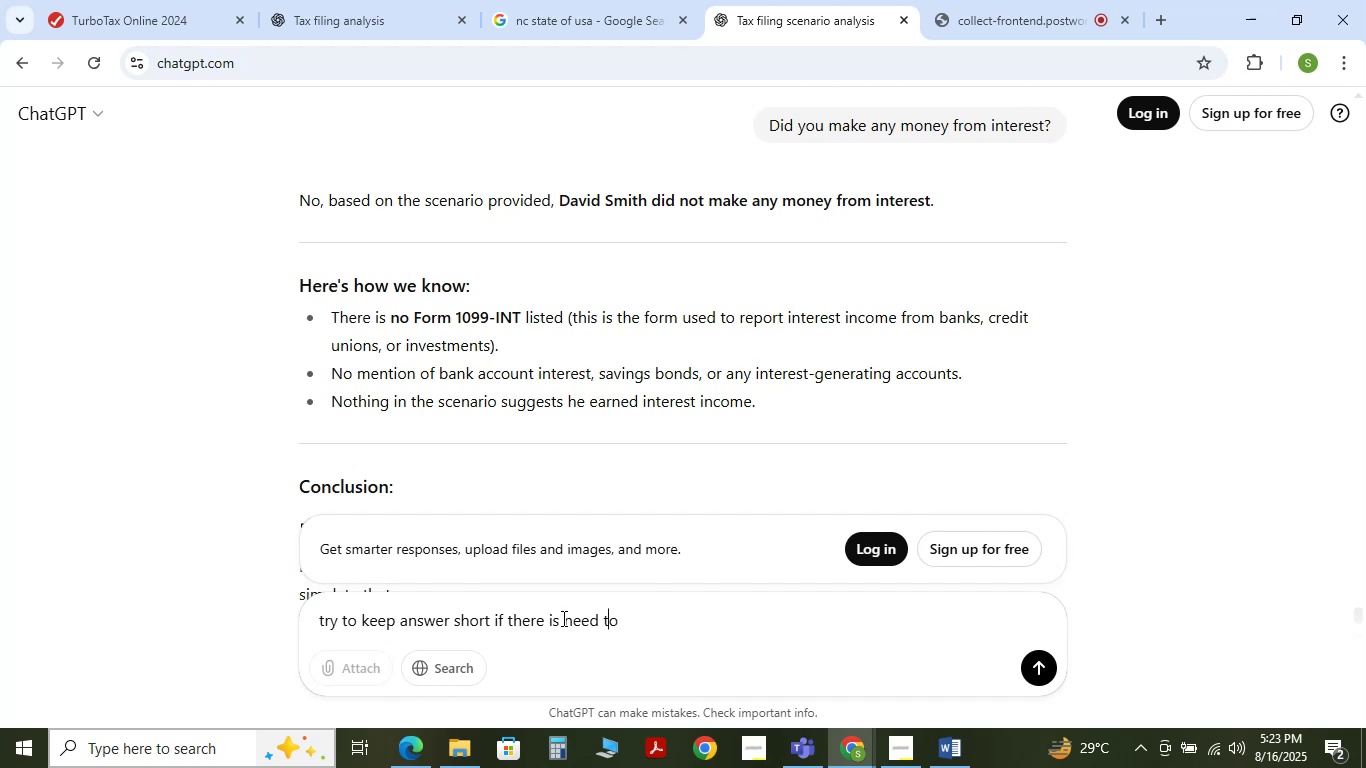 
key(ArrowRight)
 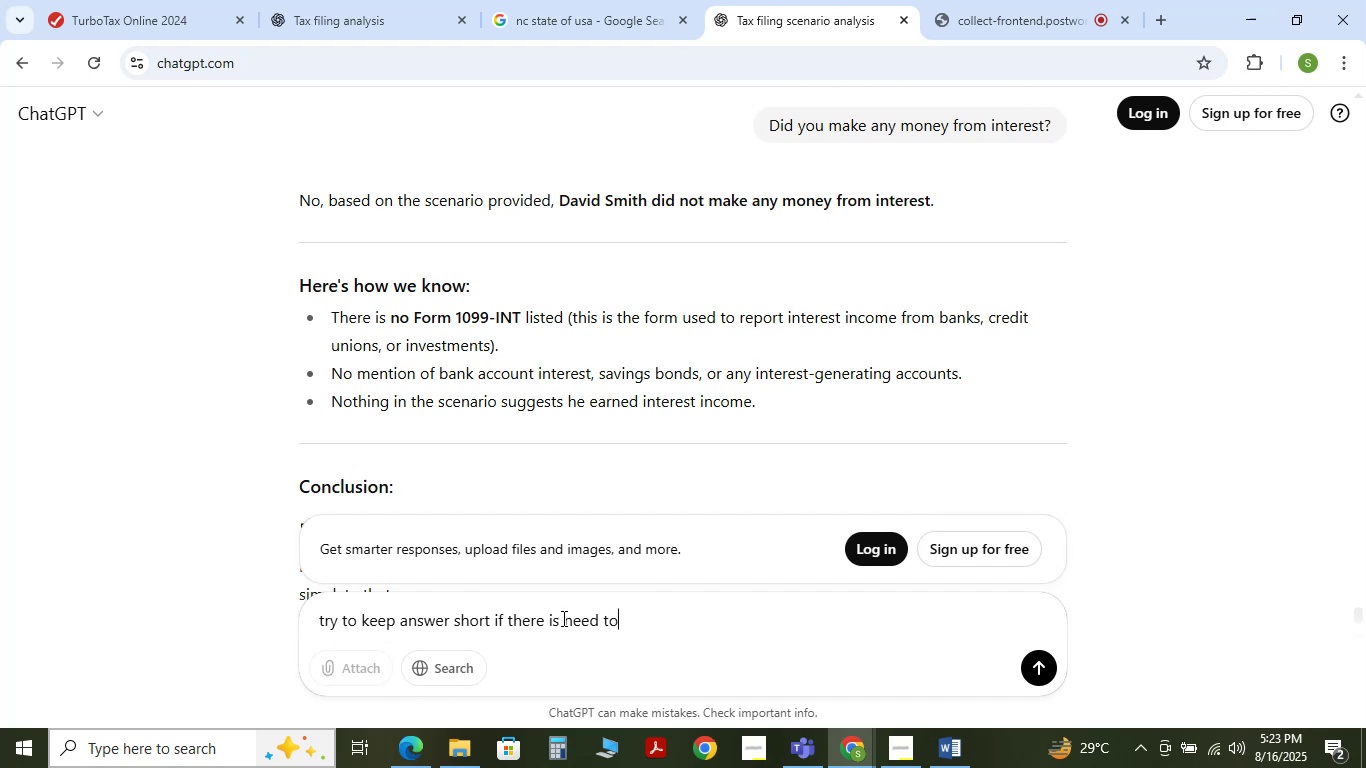 
type( them )
key(Backspace)
key(Backspace)
key(Backspace)
key(Backspace)
key(Backspace)
type(explain the=)
key(Backspace)
key(Backspace)
type(n please)
 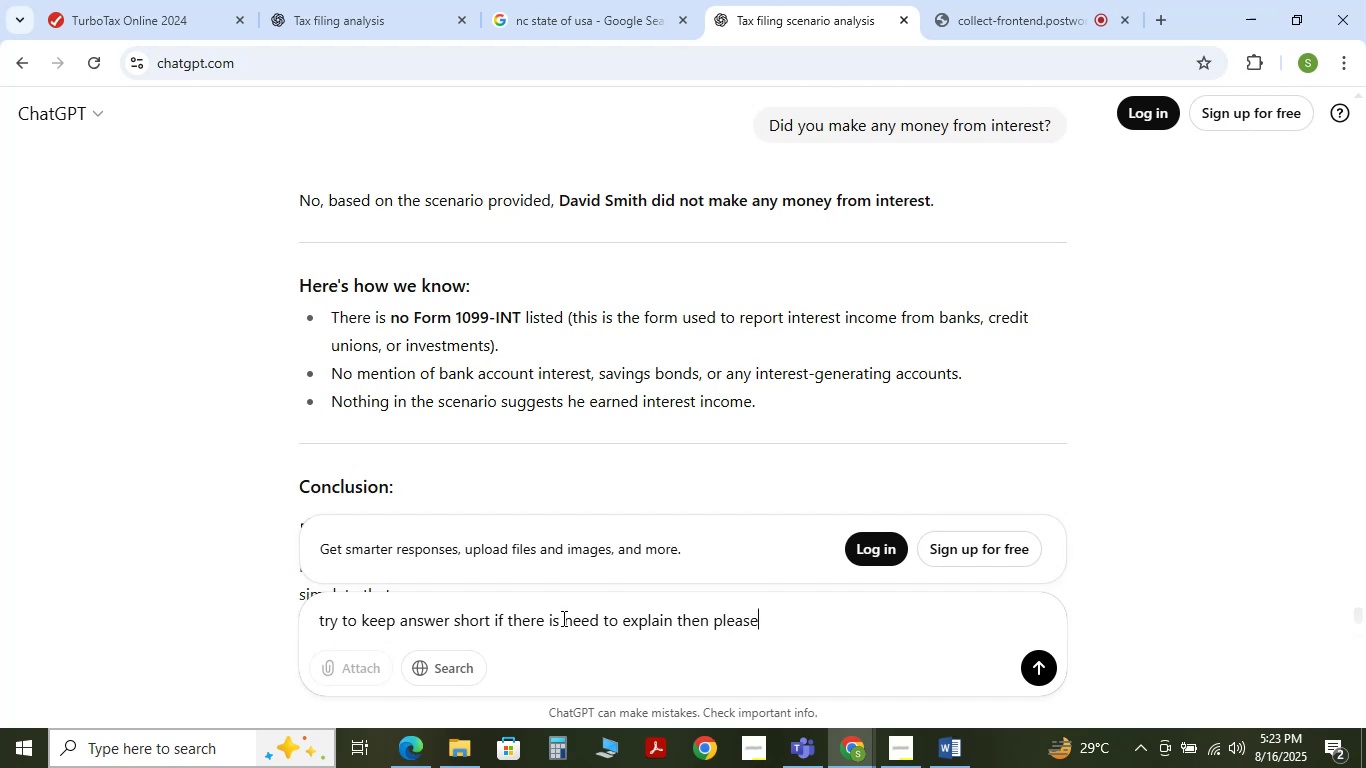 
key(Enter)
 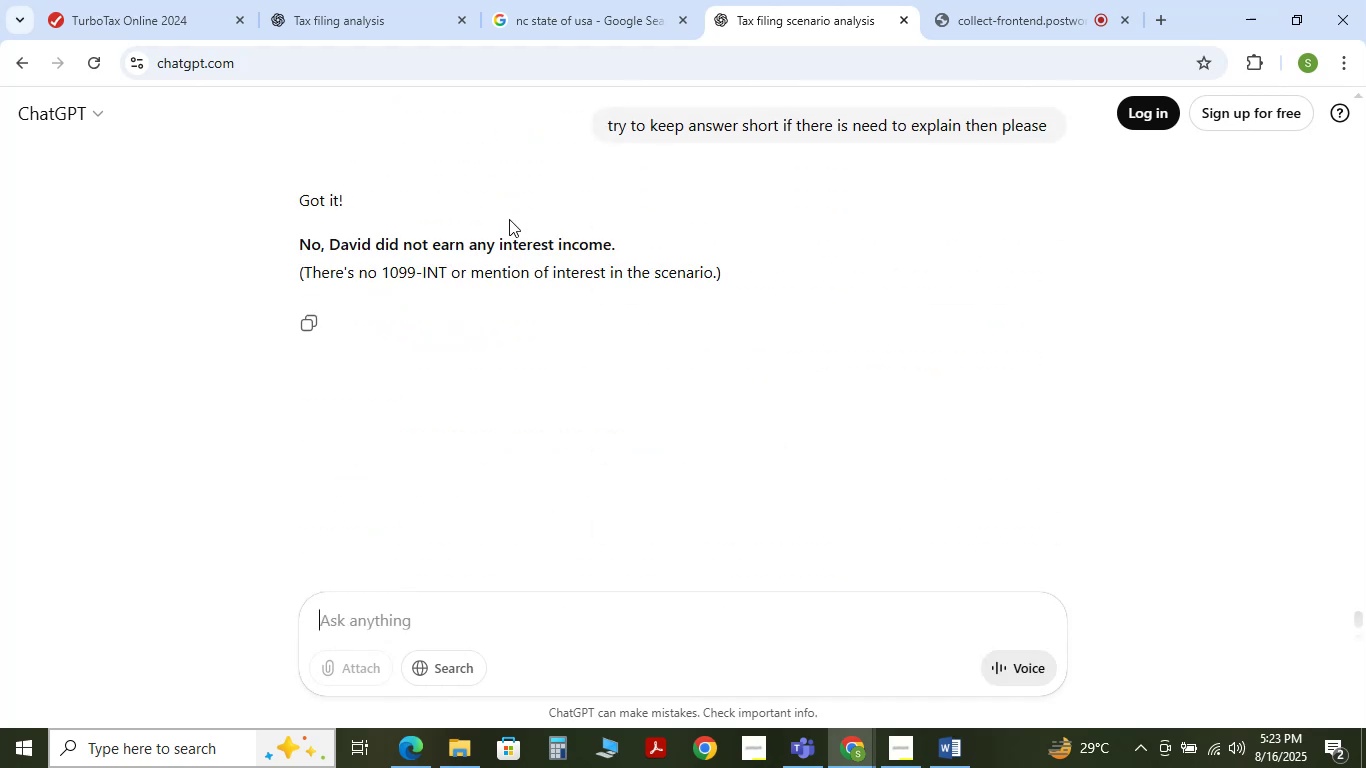 
left_click([151, 12])
 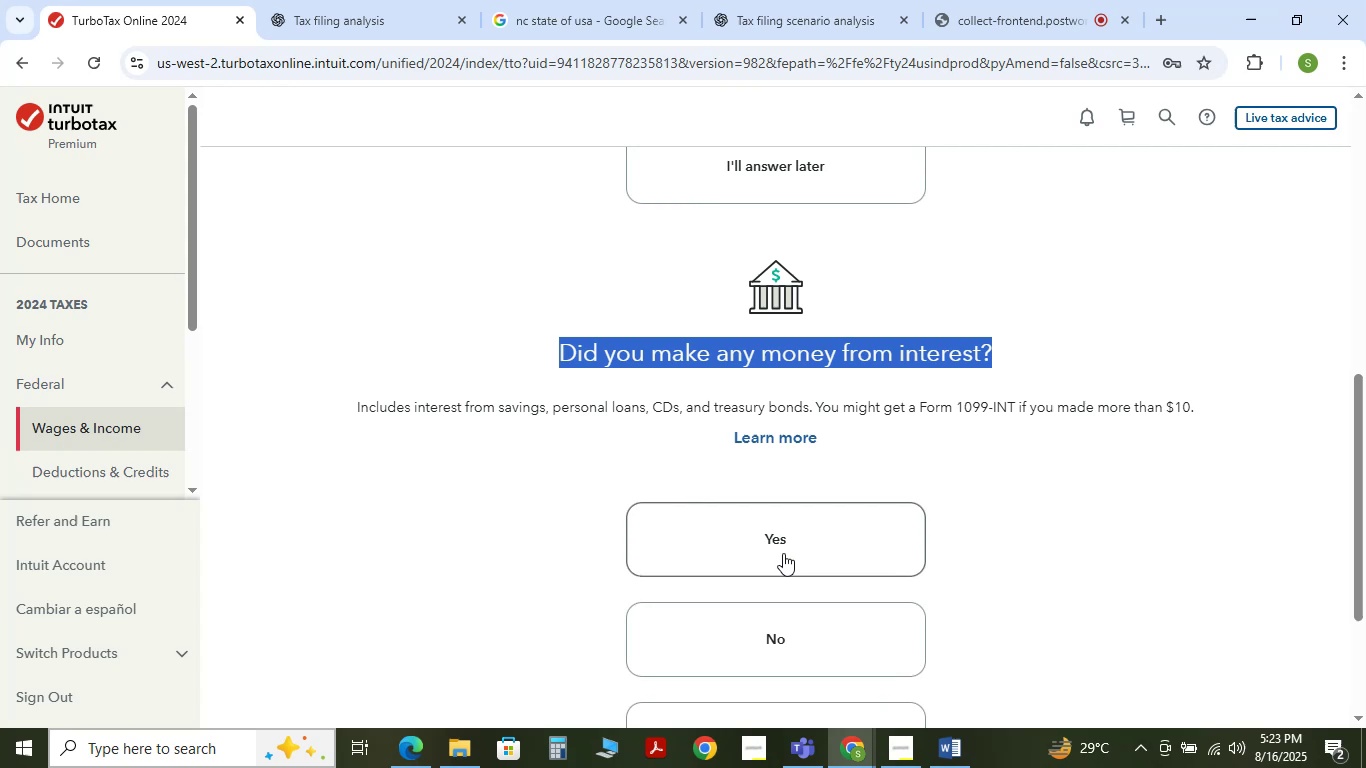 
scroll: coordinate [798, 552], scroll_direction: down, amount: 1.0
 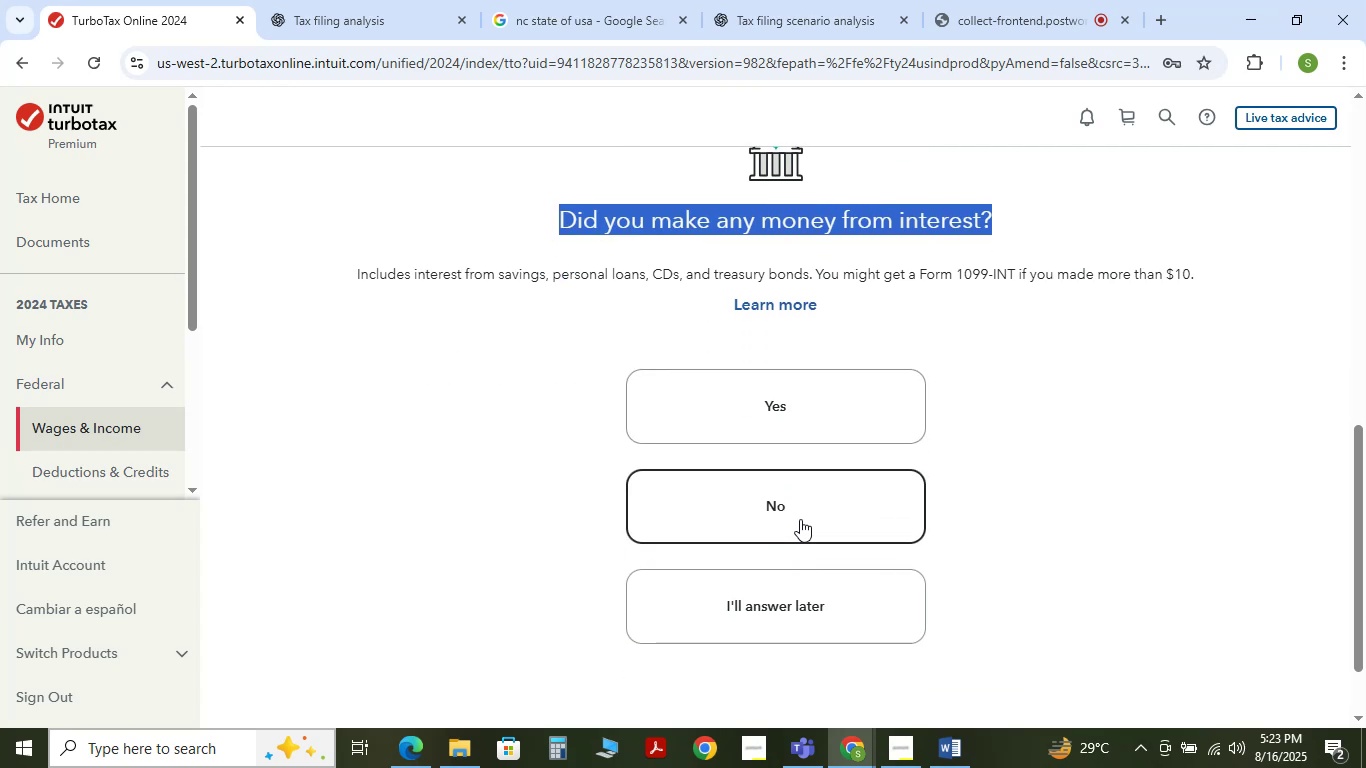 
left_click([800, 519])
 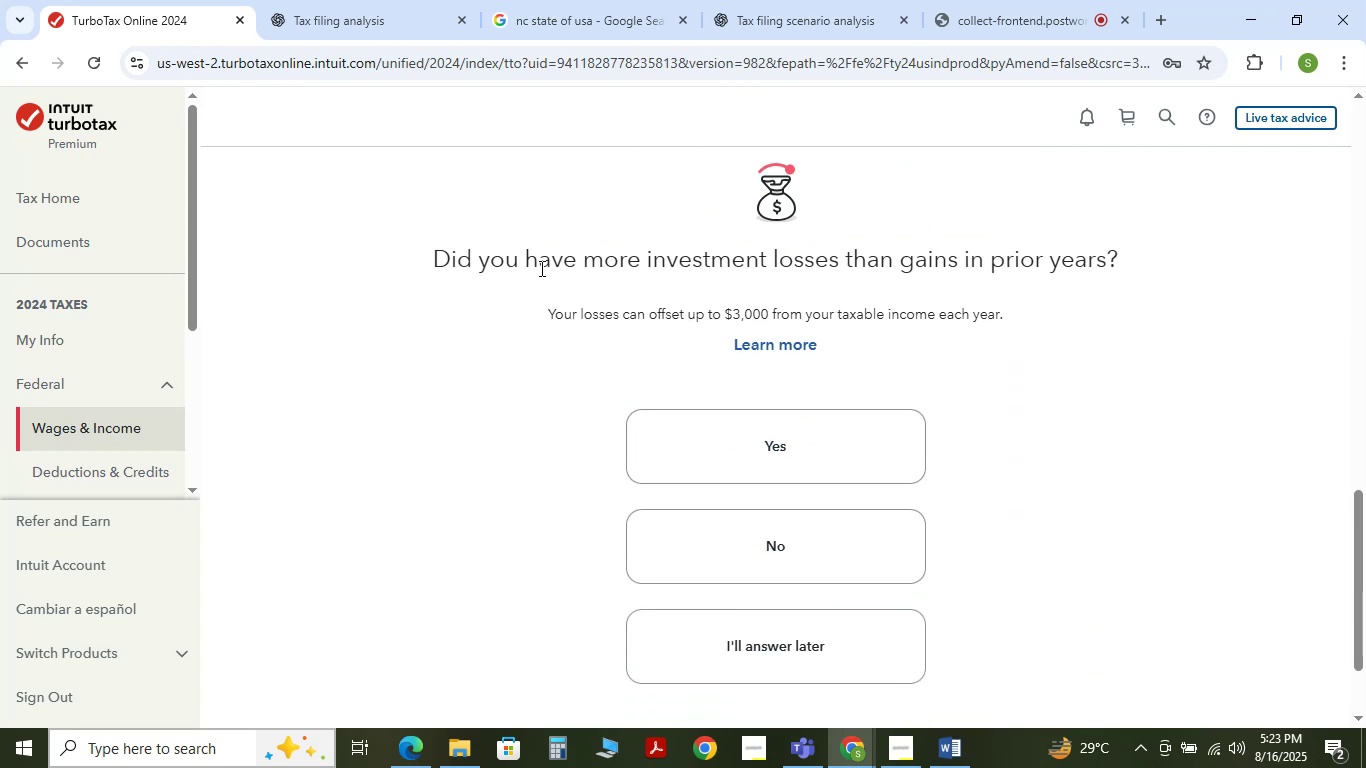 
left_click_drag(start_coordinate=[434, 259], to_coordinate=[1165, 260])
 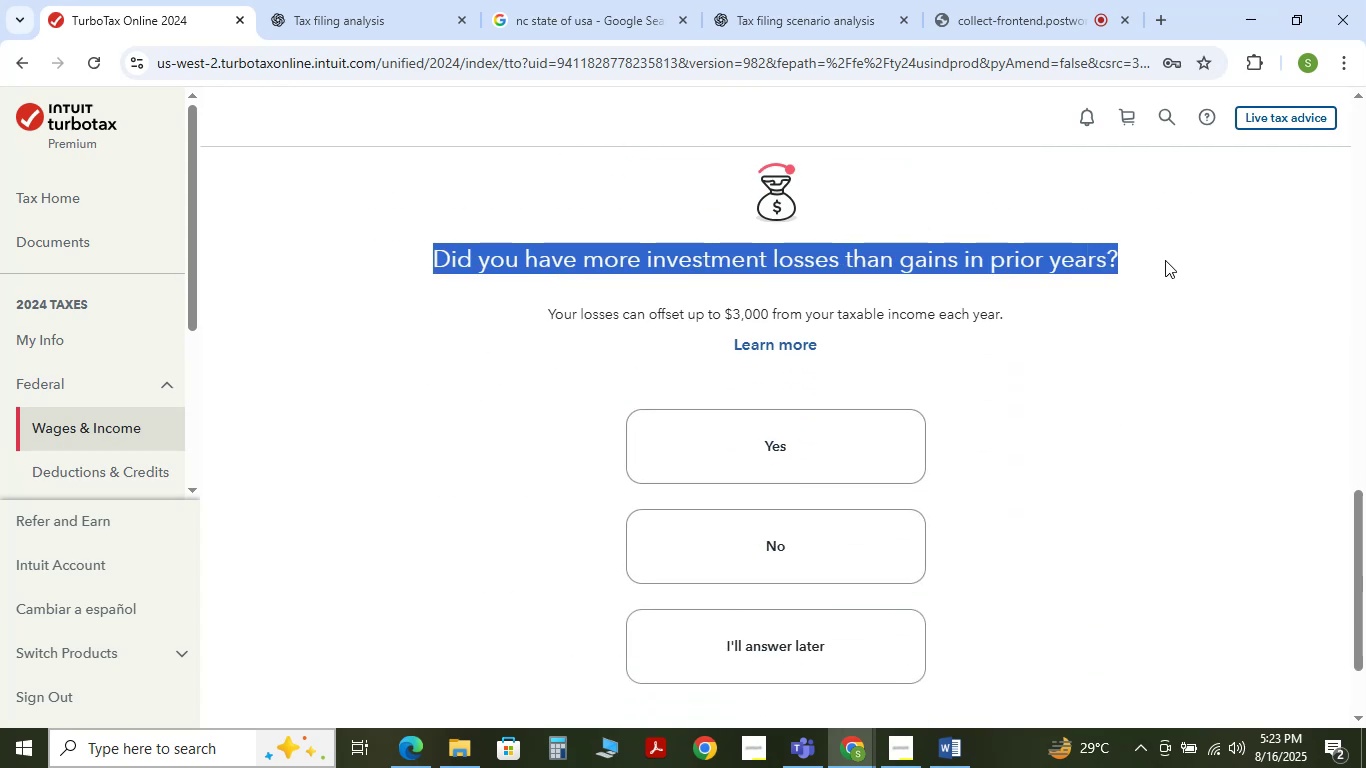 
key(Control+C)
 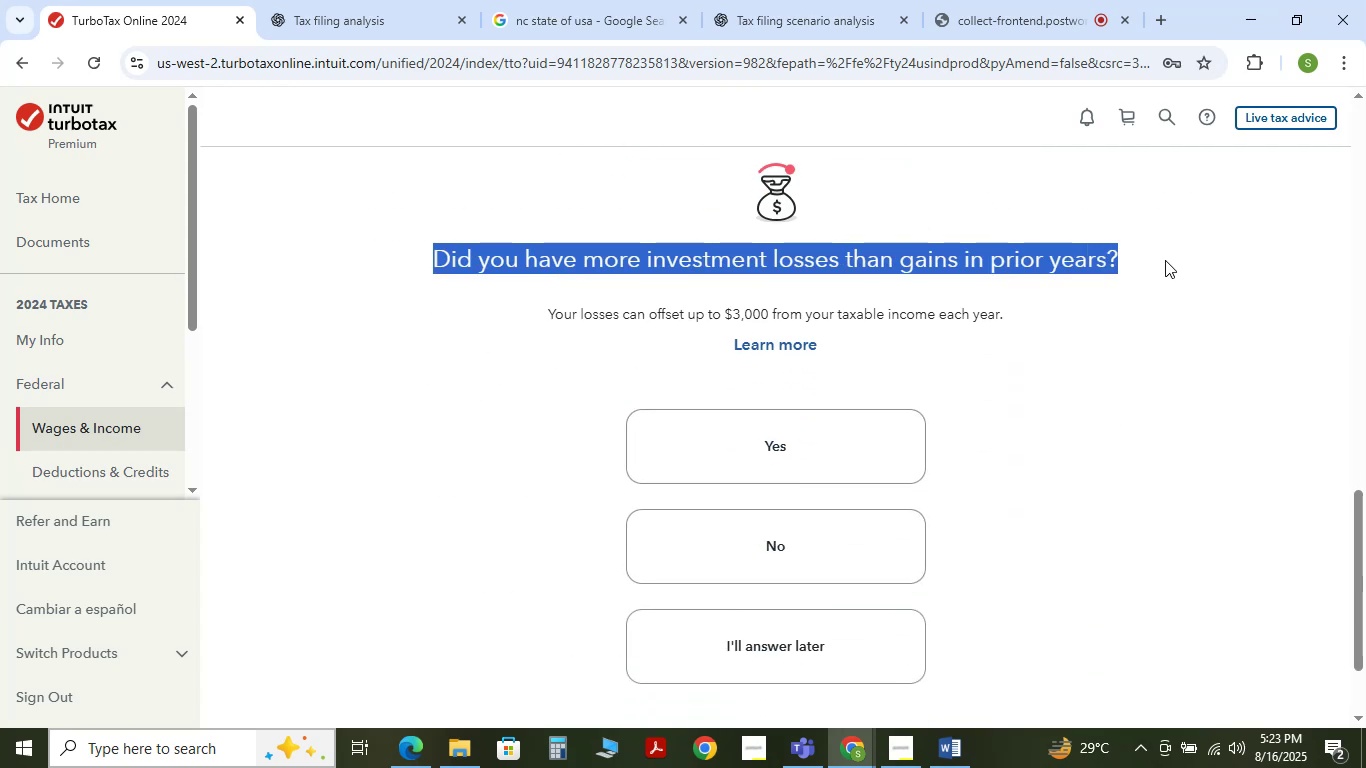 
key(Control+C)
 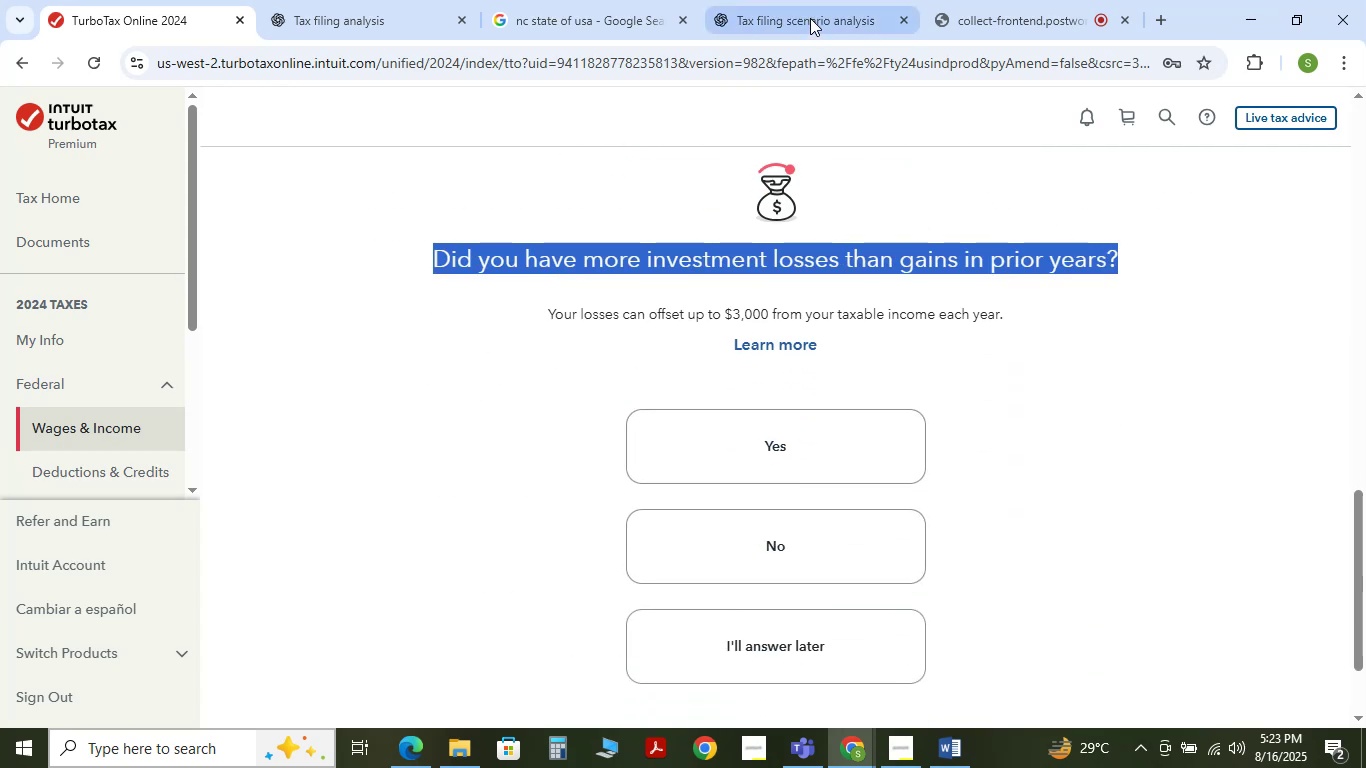 
left_click([810, 12])
 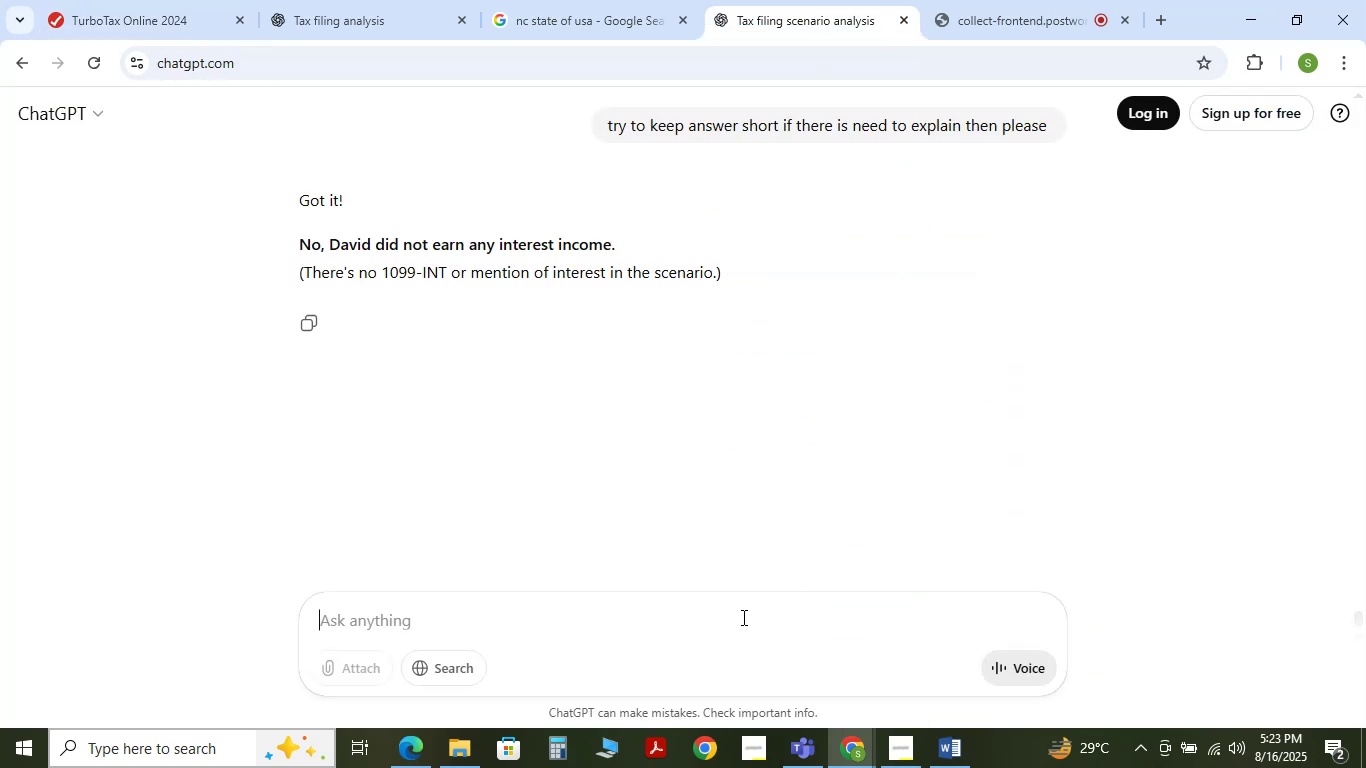 
left_click([732, 623])
 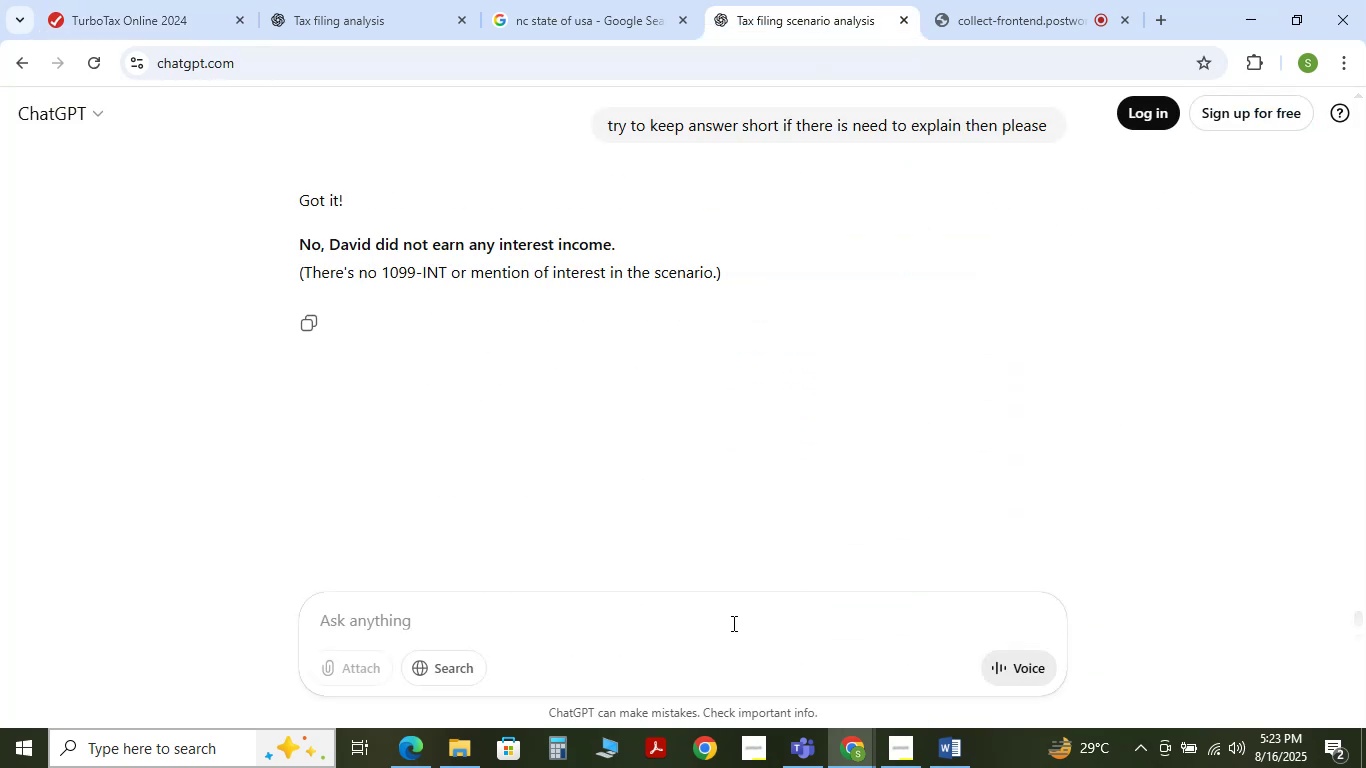 
hold_key(key=ControlLeft, duration=0.69)
 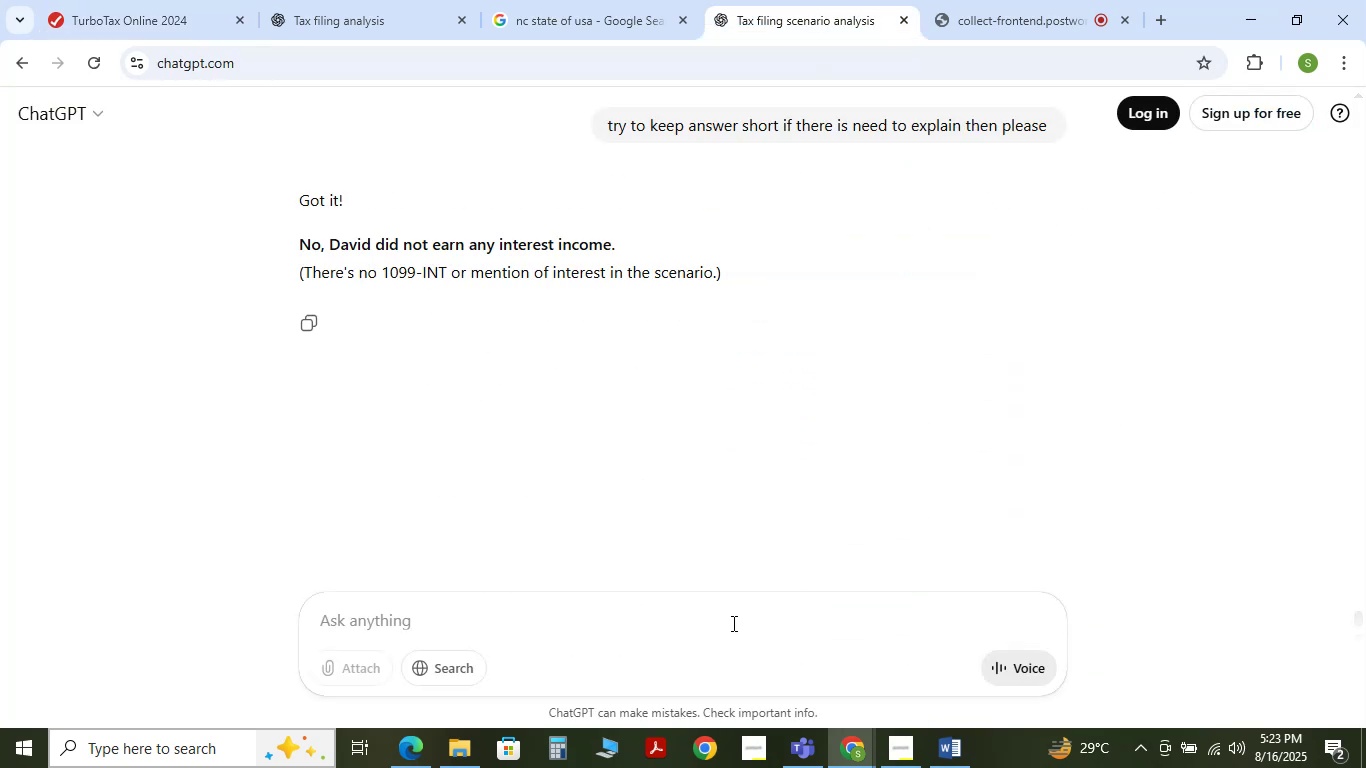 
key(Control+V)
 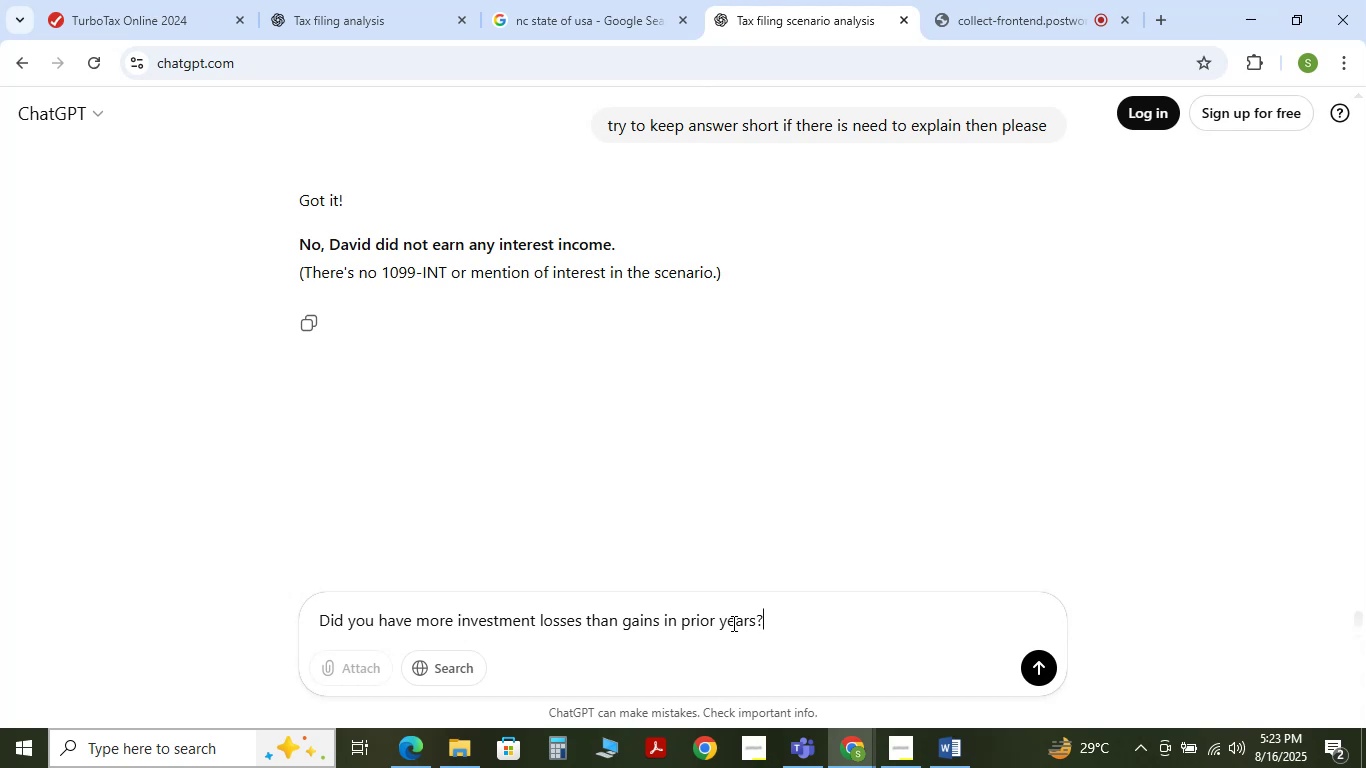 
key(NumpadEnter)
 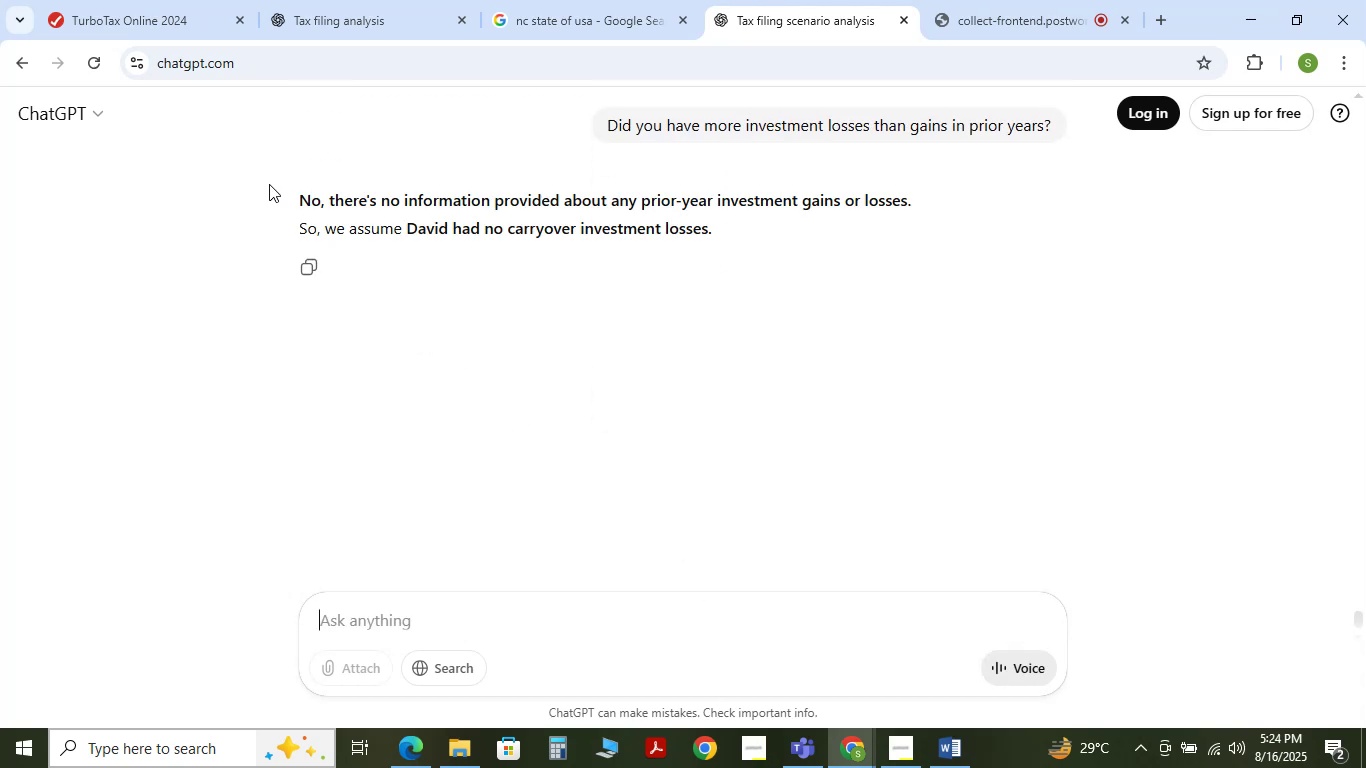 
left_click([151, 0])
 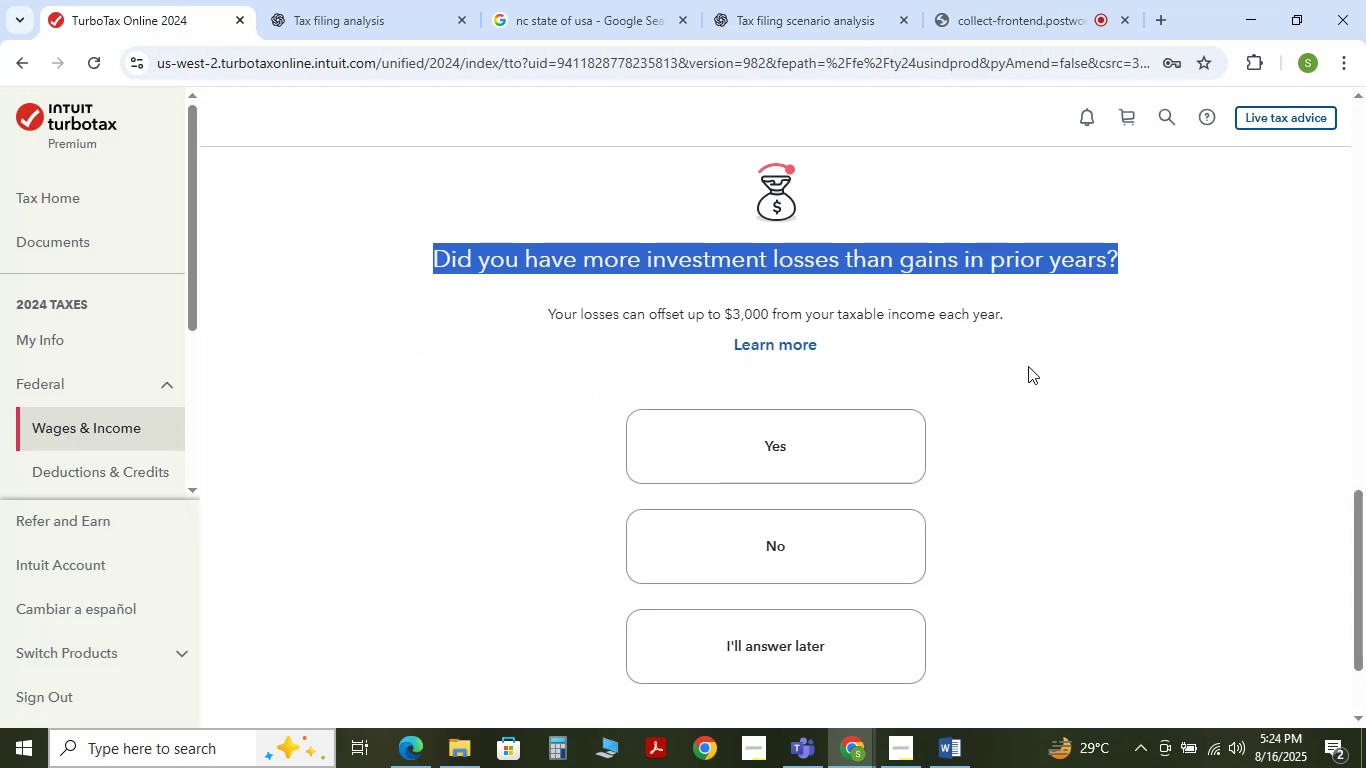 
left_click([1032, 366])
 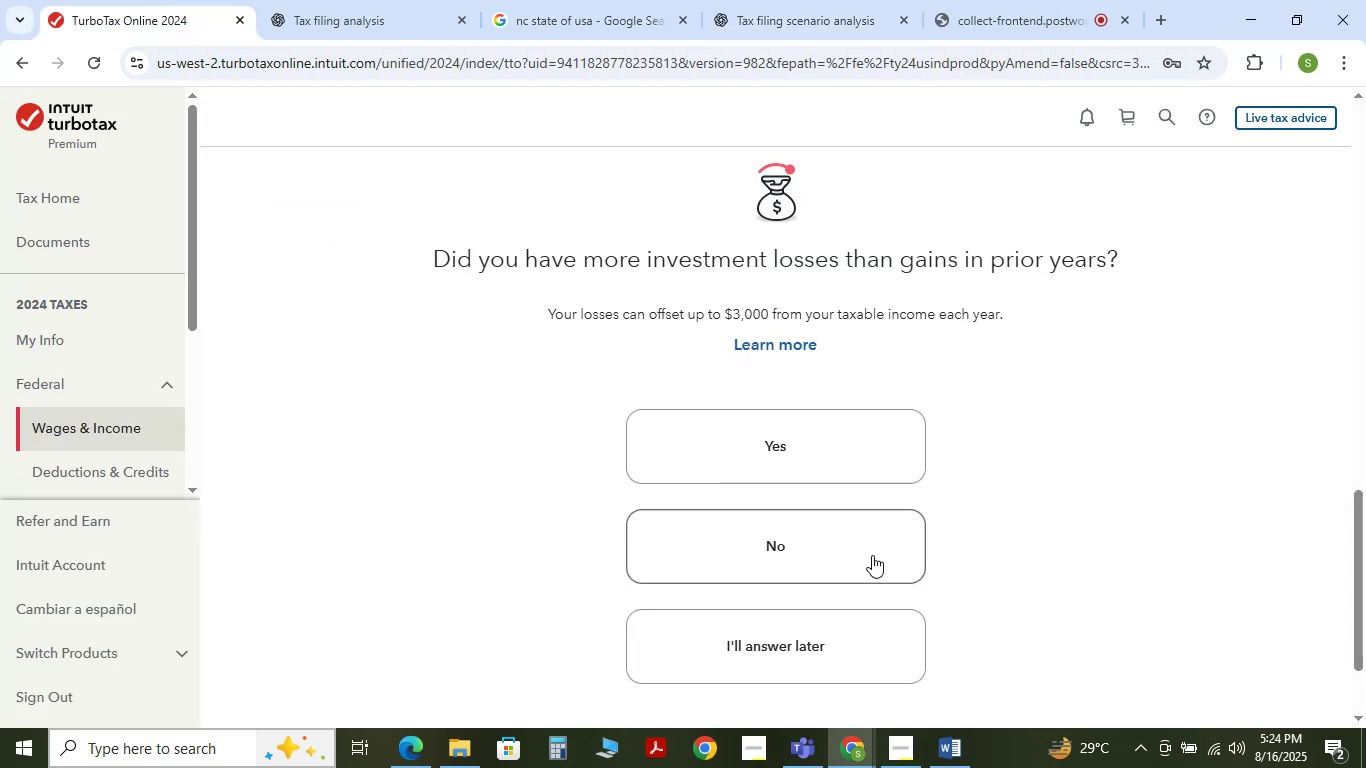 
left_click([871, 555])
 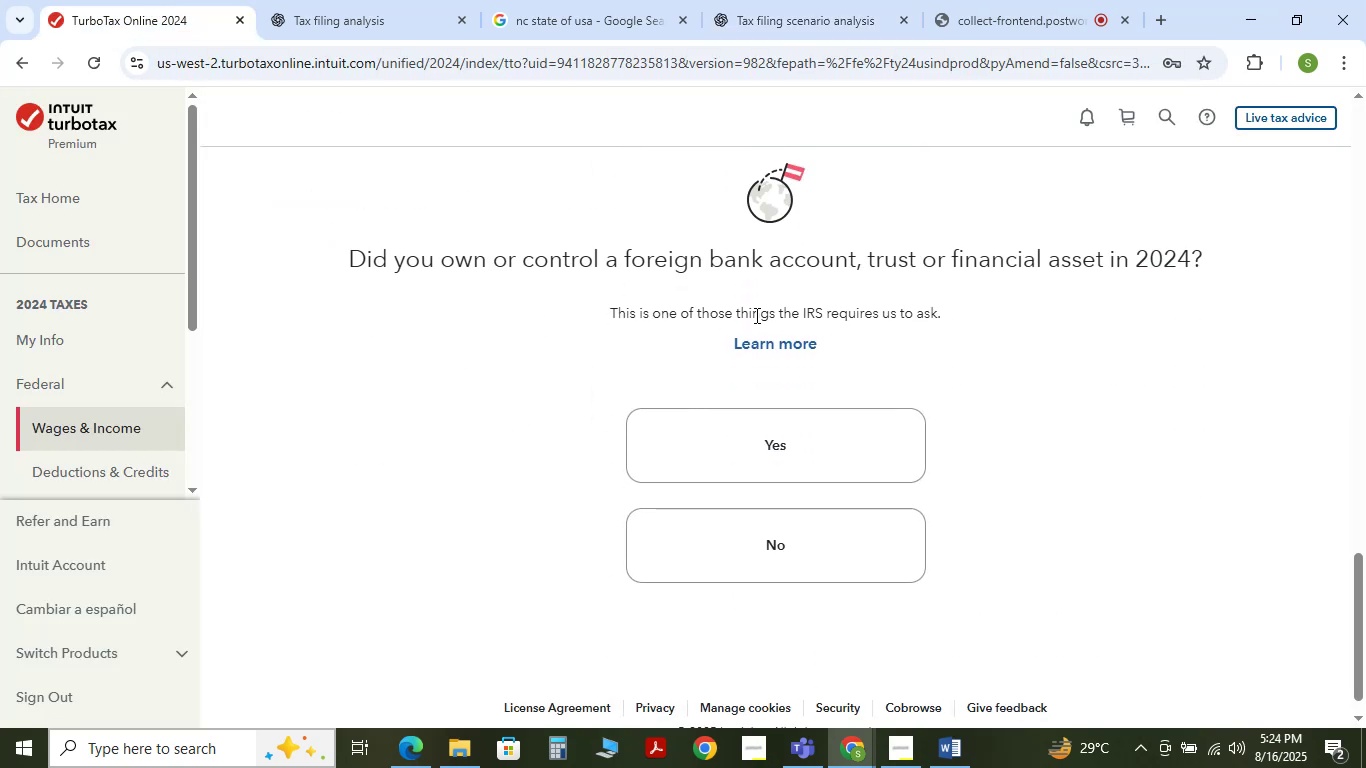 
left_click_drag(start_coordinate=[345, 264], to_coordinate=[1256, 265])
 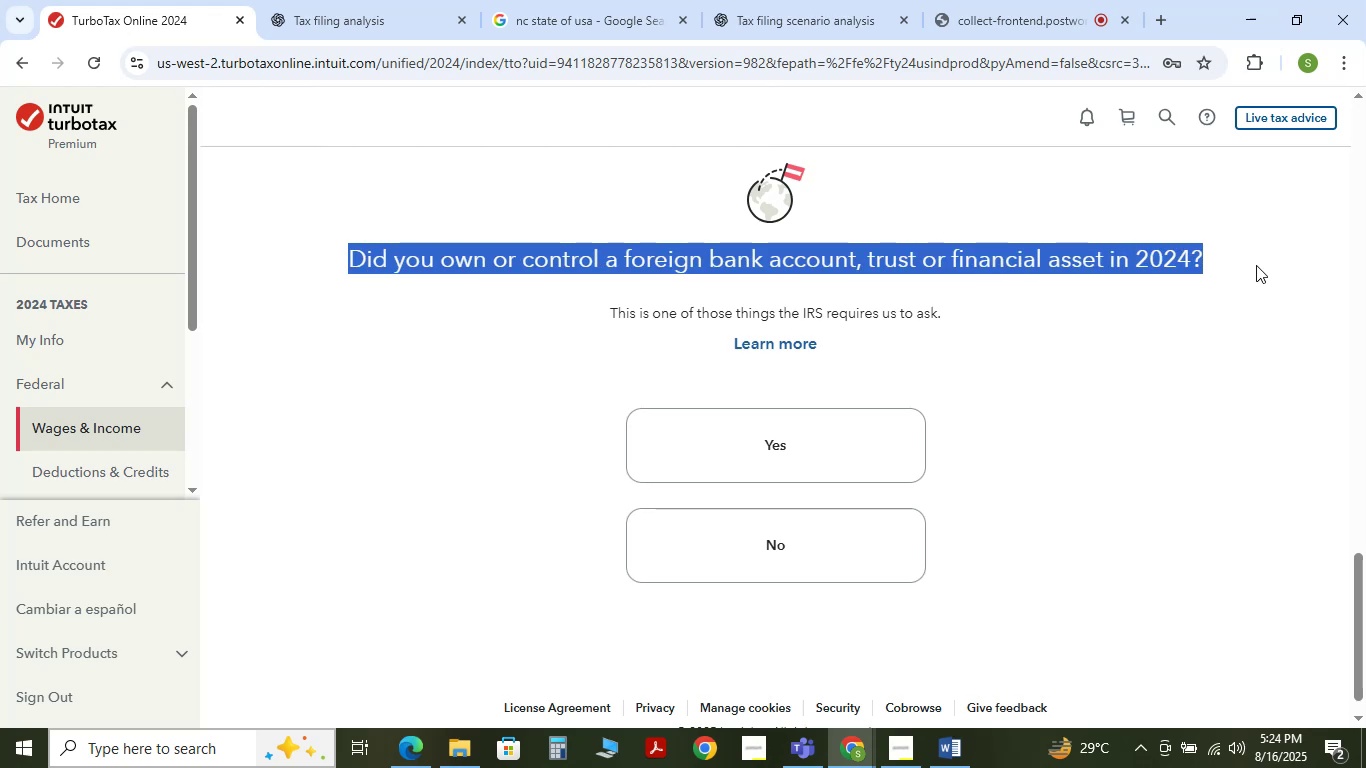 
key(Control+C)
 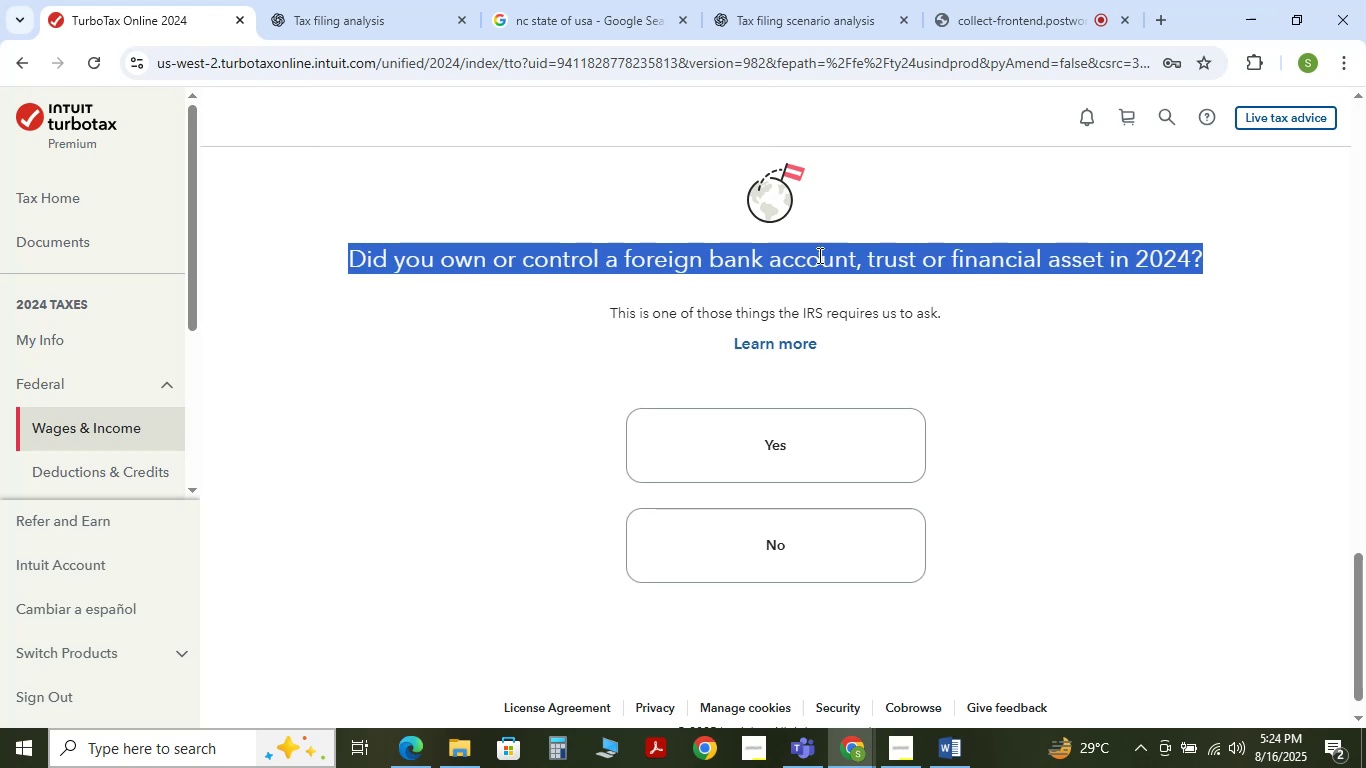 
key(Control+C)
 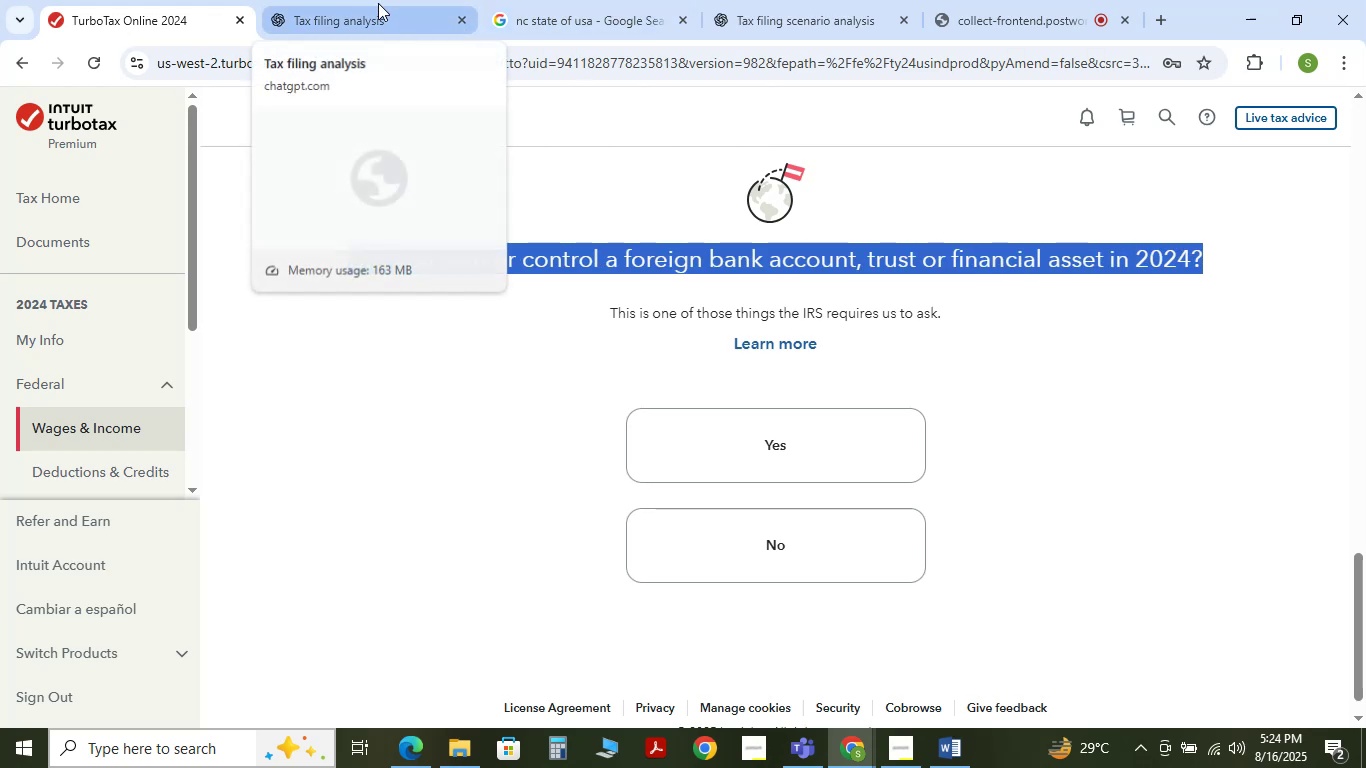 
left_click([897, 0])
 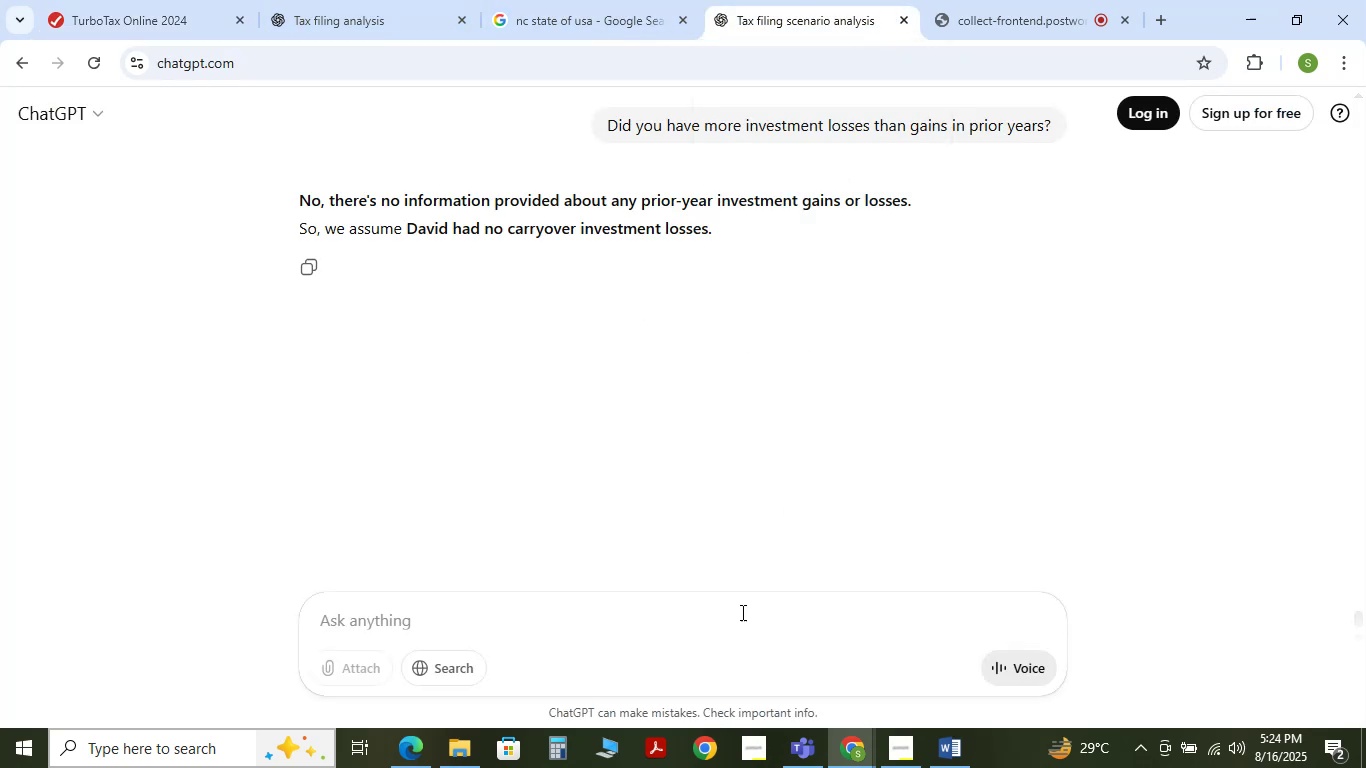 
left_click([735, 628])
 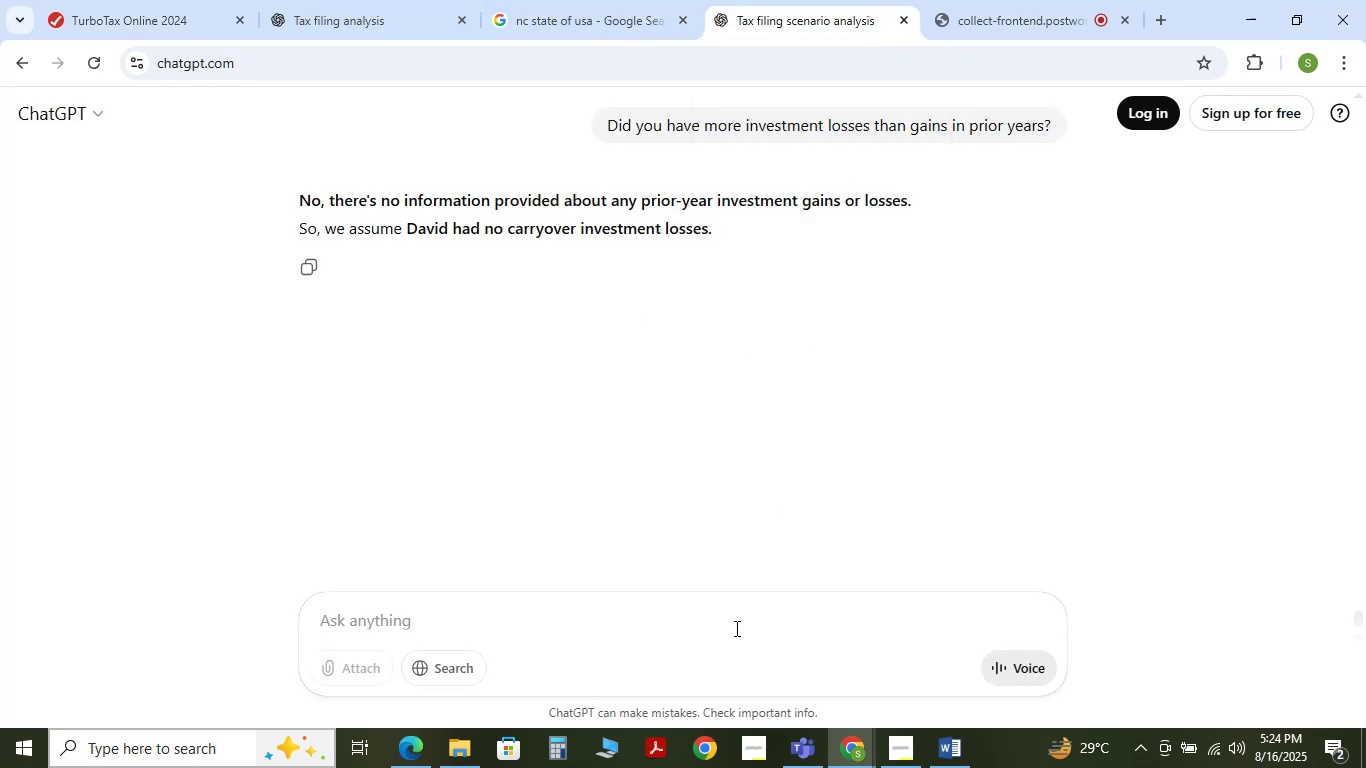 
key(Control+V)
 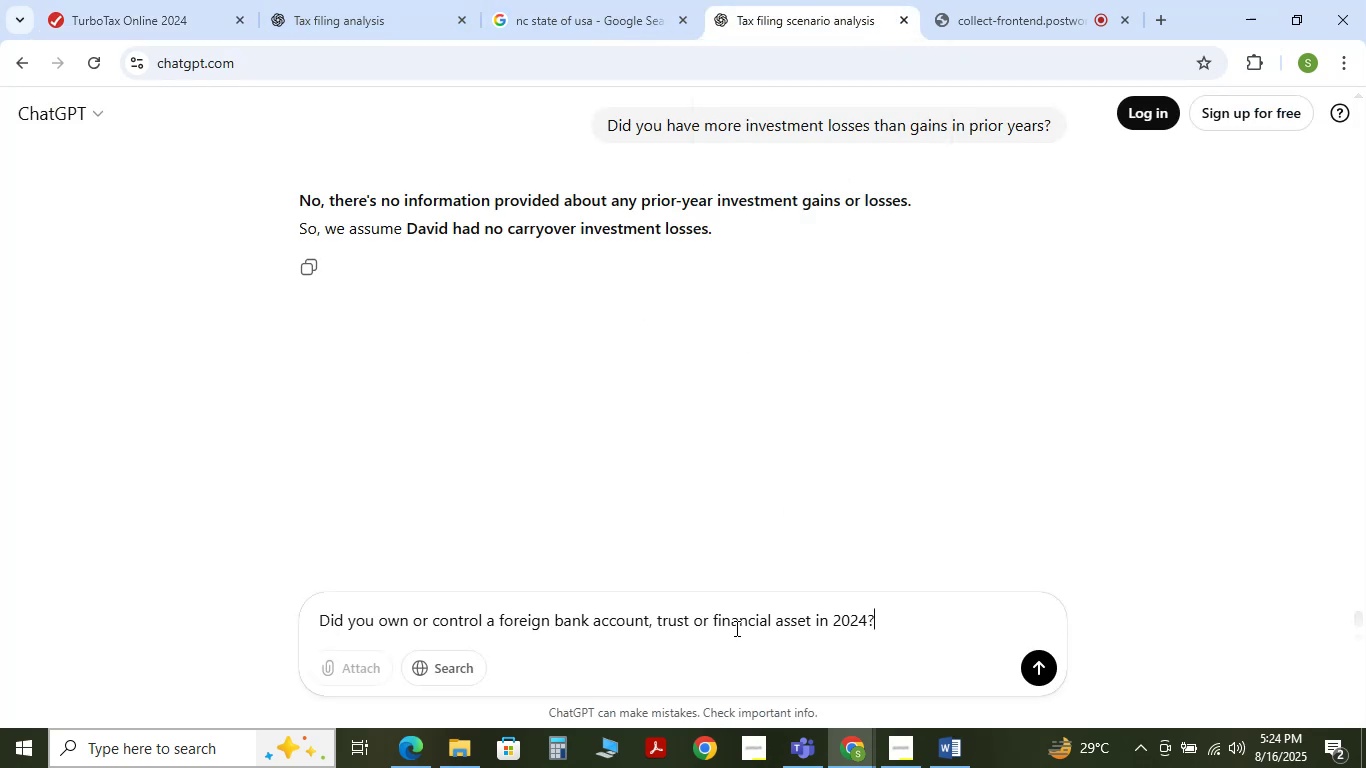 
key(NumpadEnter)
 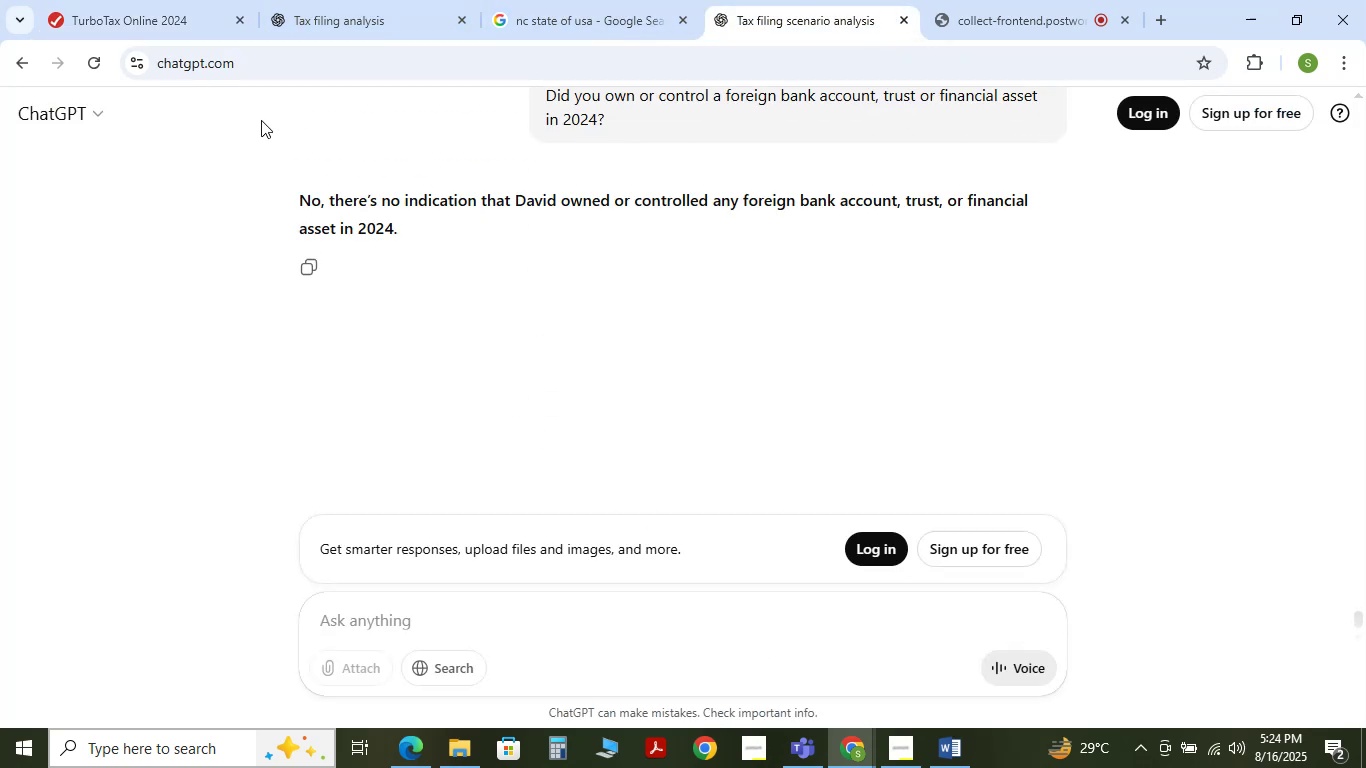 
left_click([115, 20])
 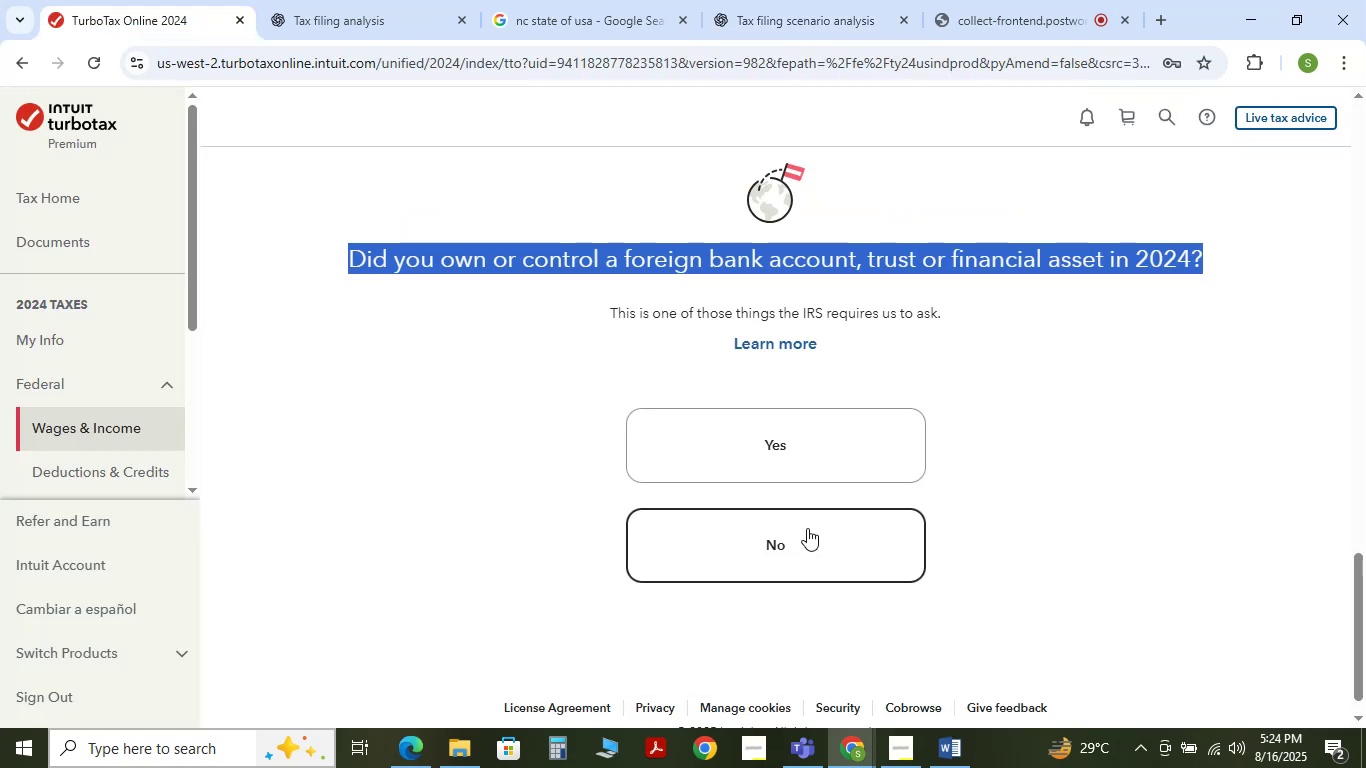 
left_click([807, 528])
 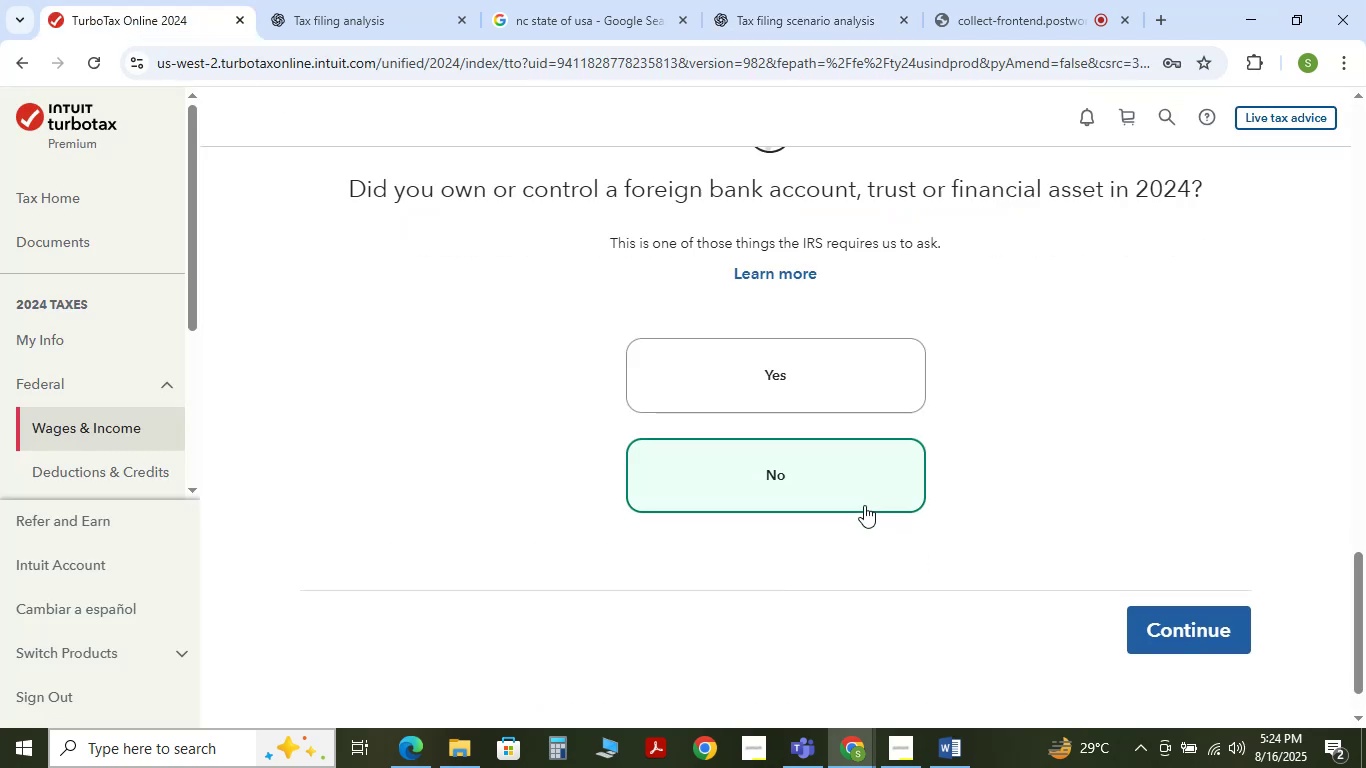 
scroll: coordinate [864, 505], scroll_direction: down, amount: 1.0
 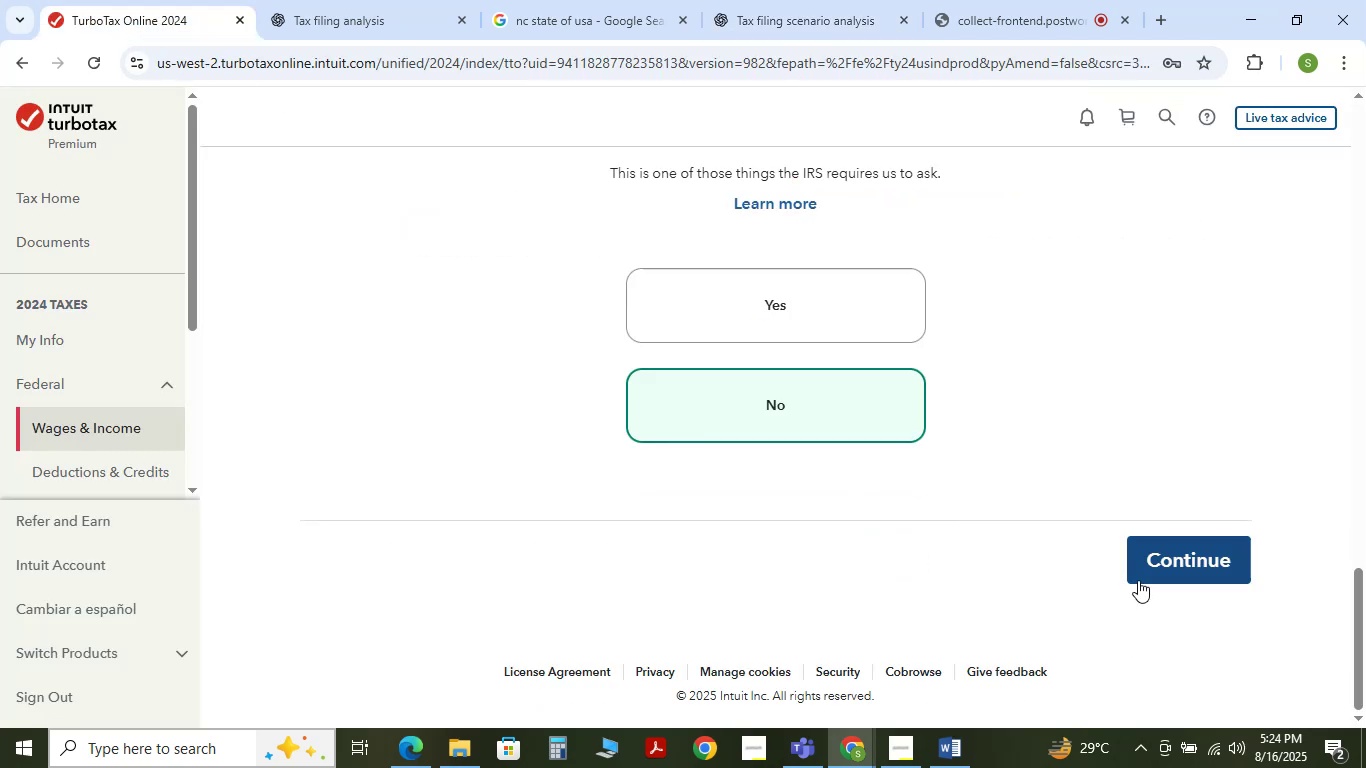 
left_click([1150, 568])
 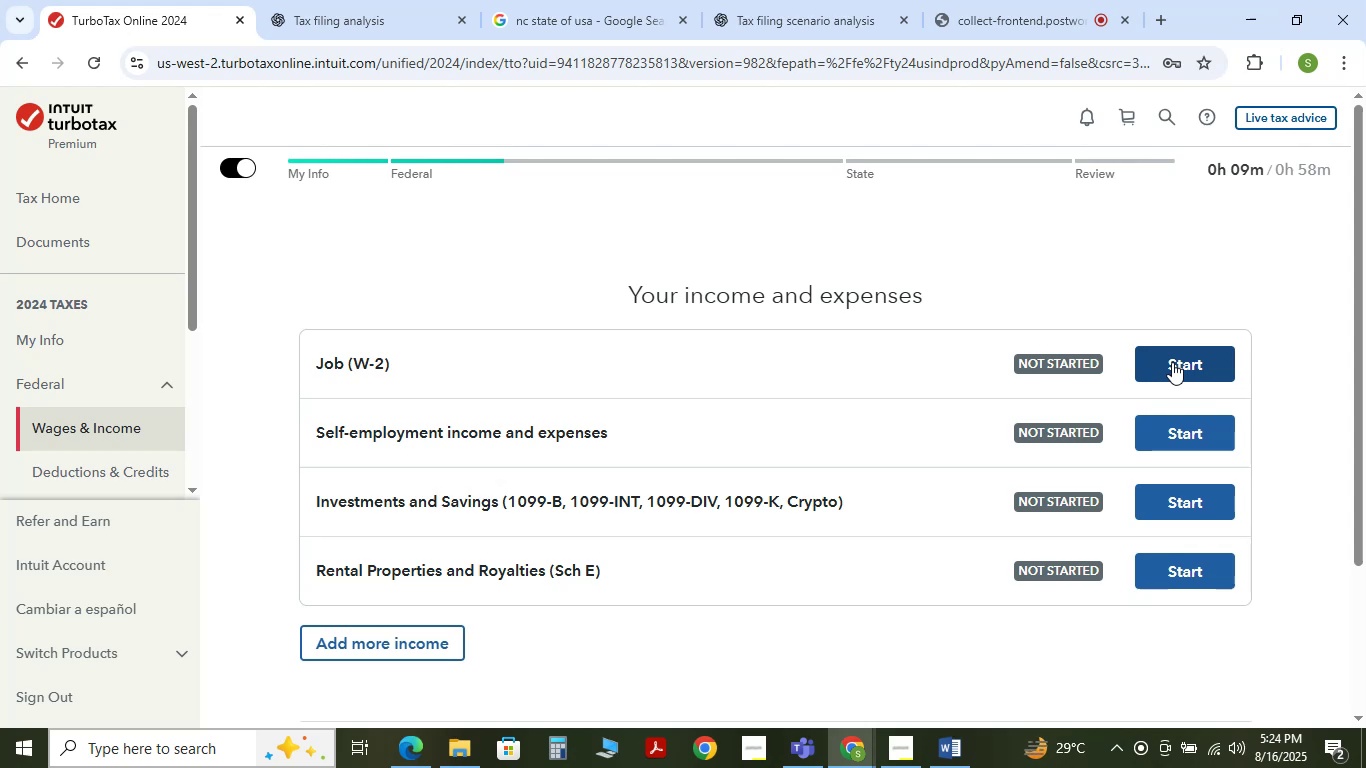 
wait(33.54)
 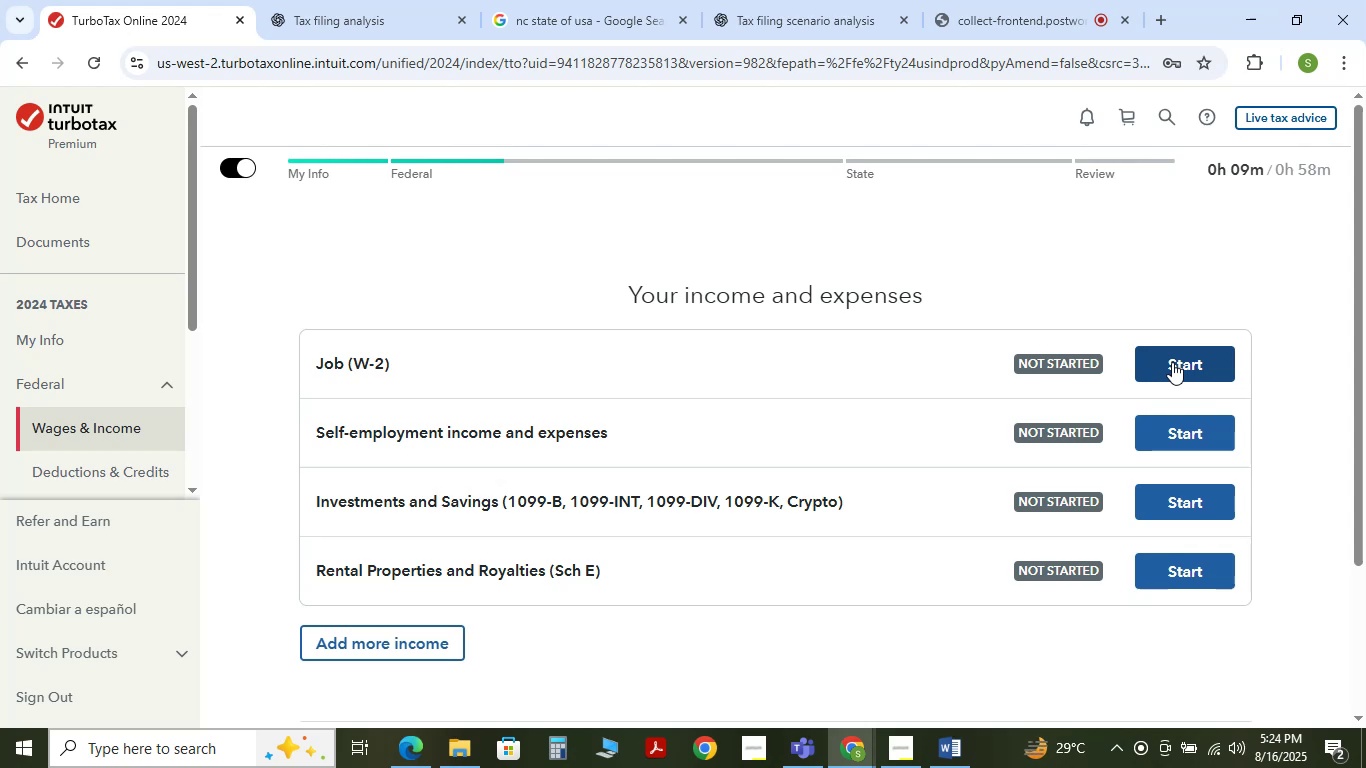 
left_click([1172, 362])
 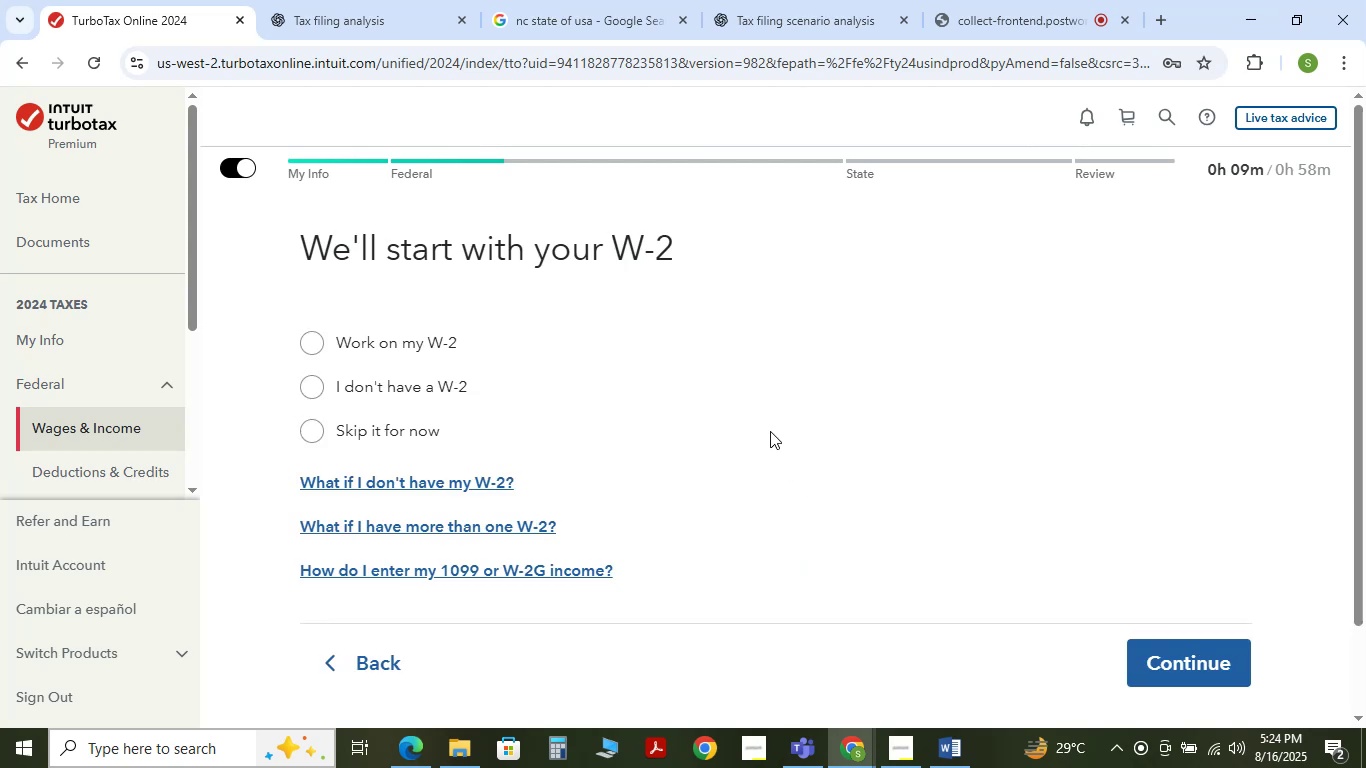 
left_click([805, 0])
 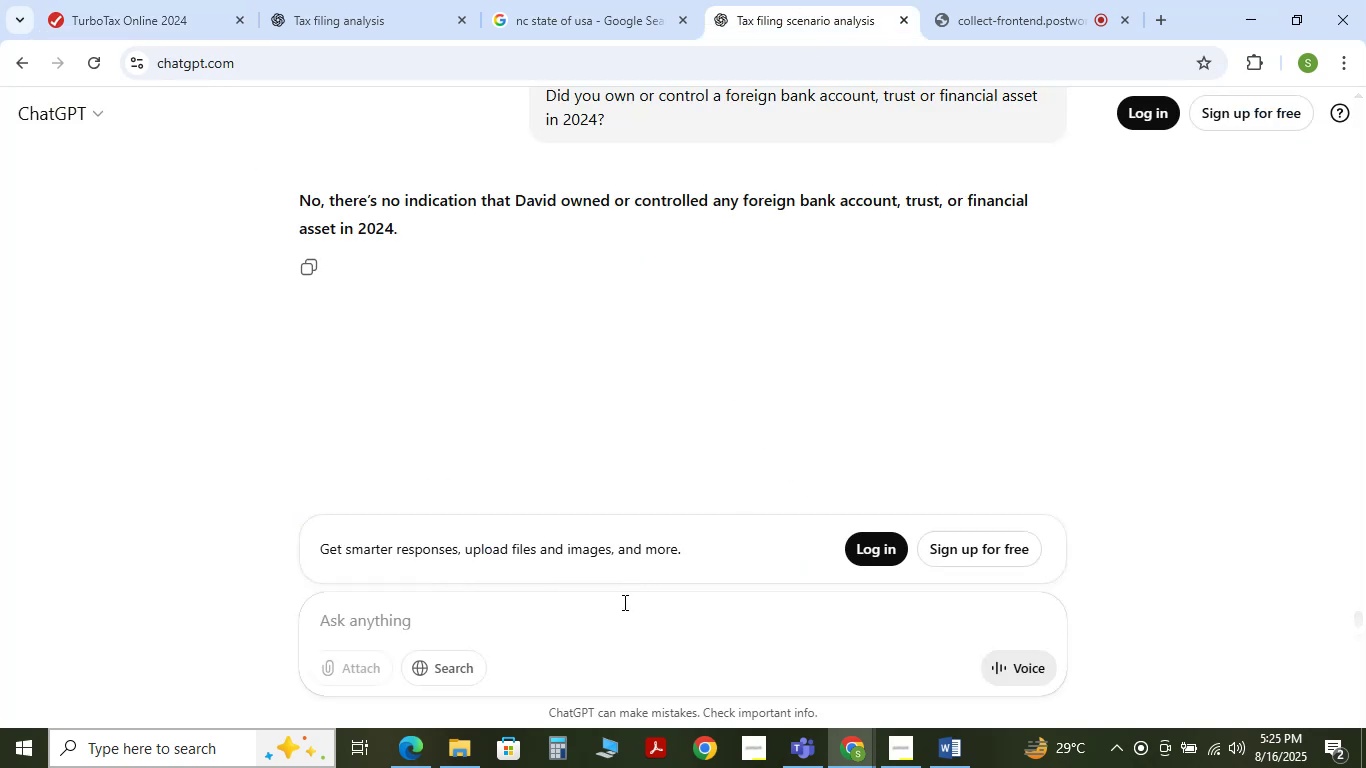 
left_click([618, 610])
 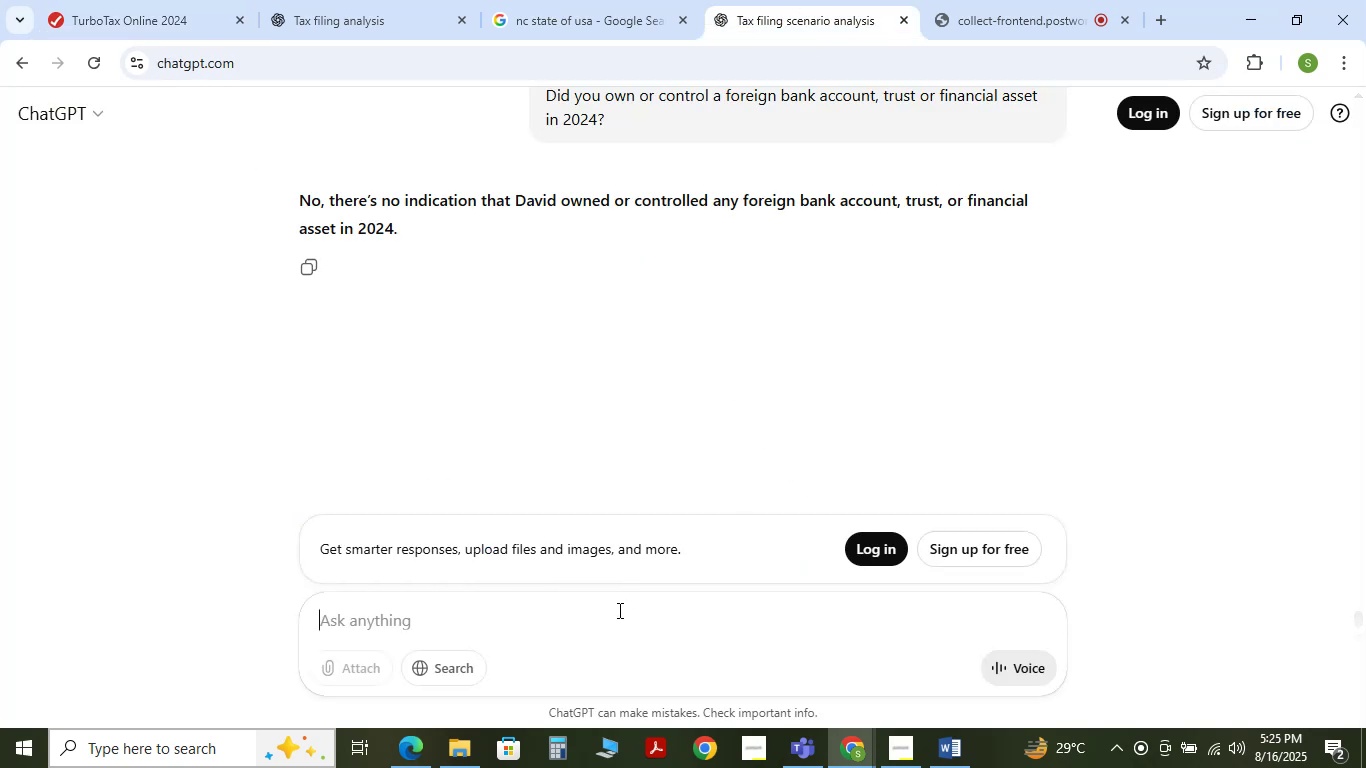 
type(provide all detail of david w2 for, )
key(Backspace)
key(Backspace)
type(m)
 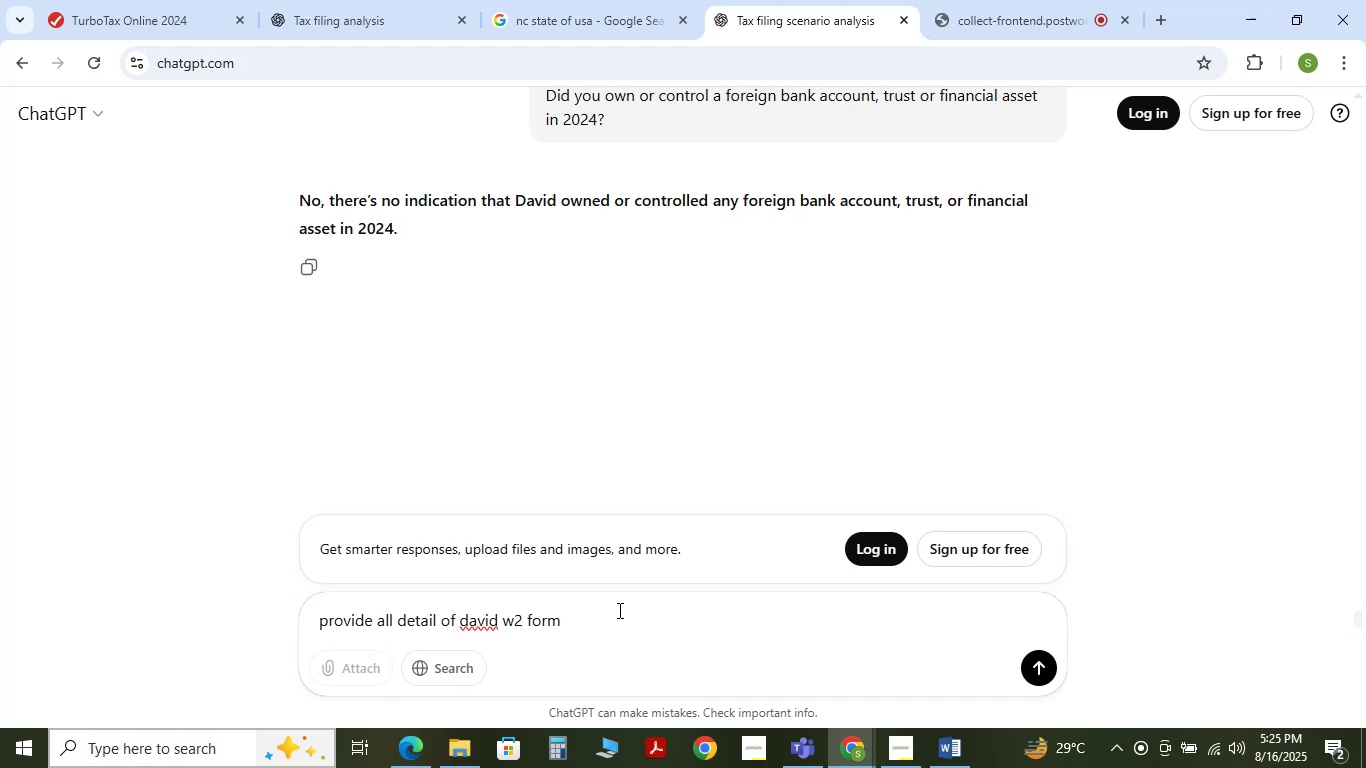 
key(Enter)
 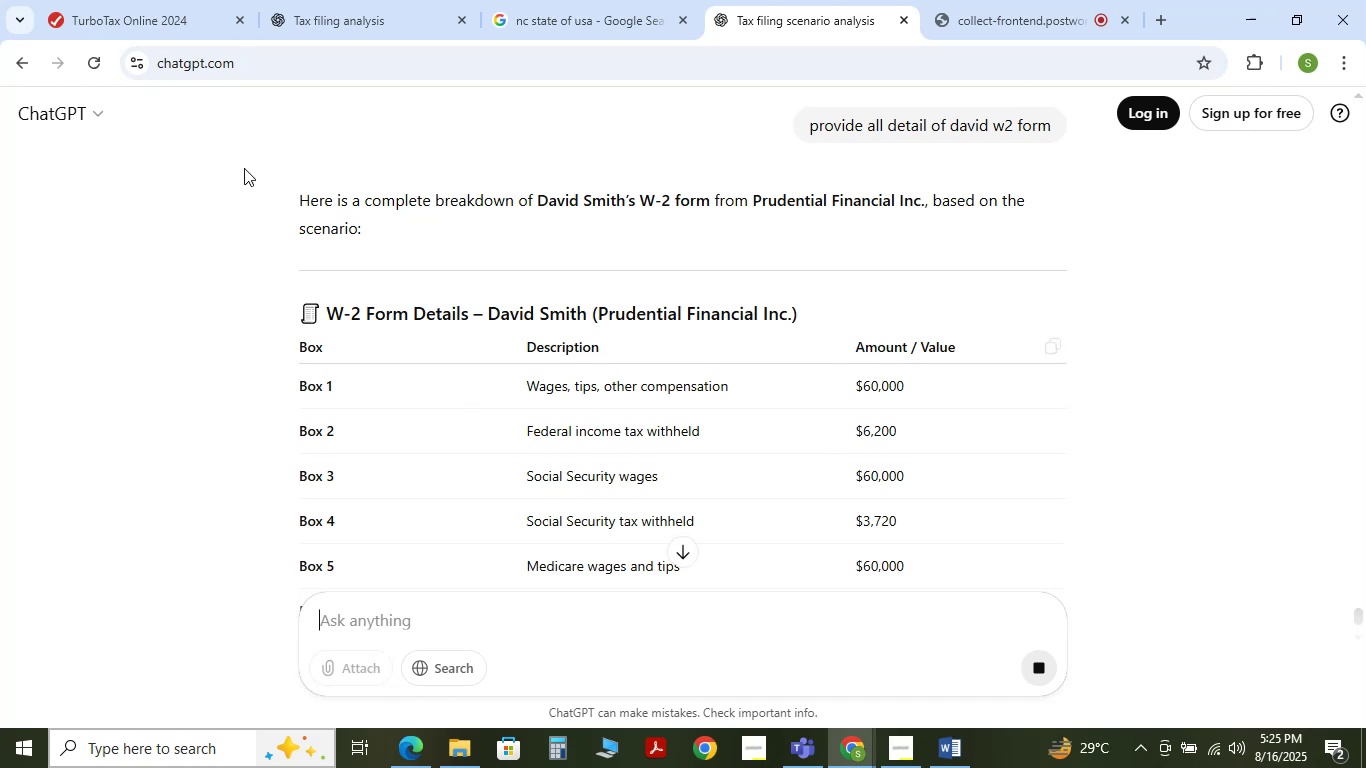 
wait(11.97)
 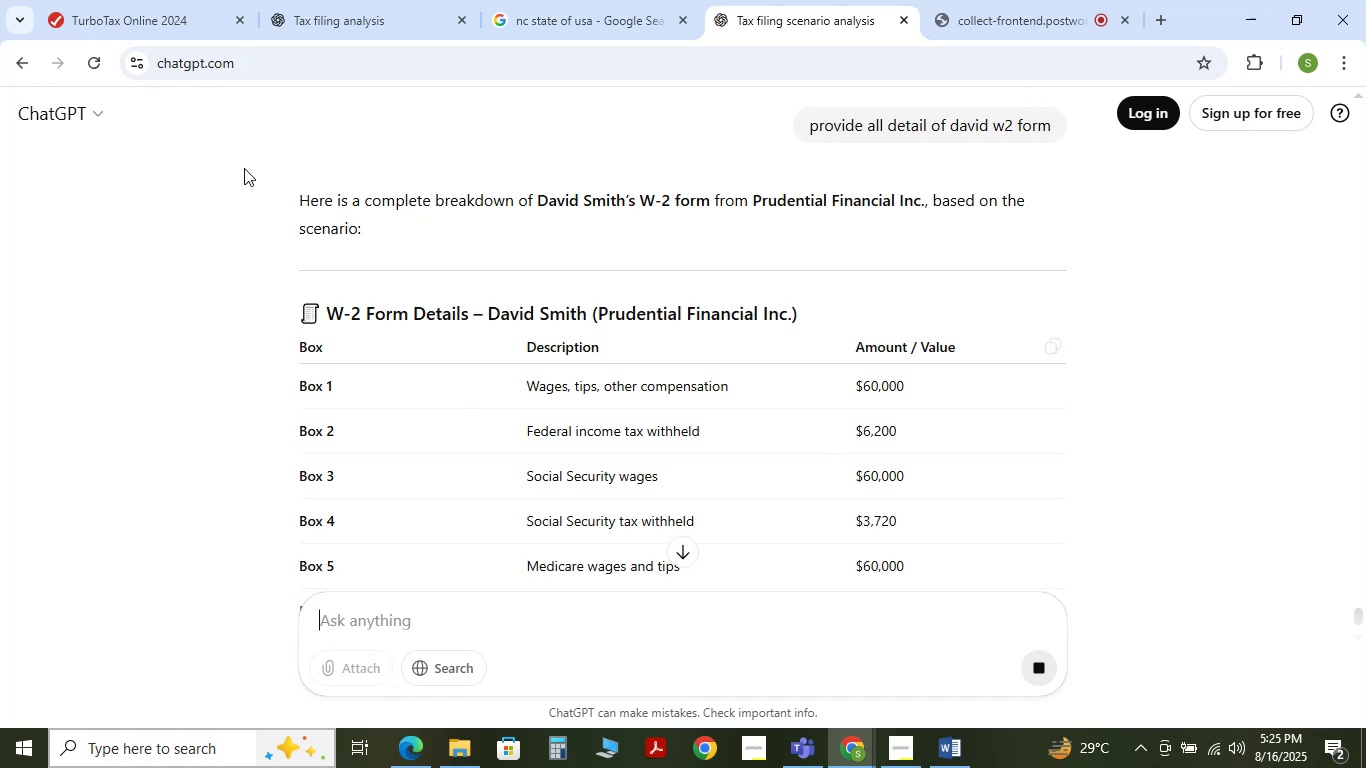 
scroll: coordinate [507, 367], scroll_direction: down, amount: 5.0
 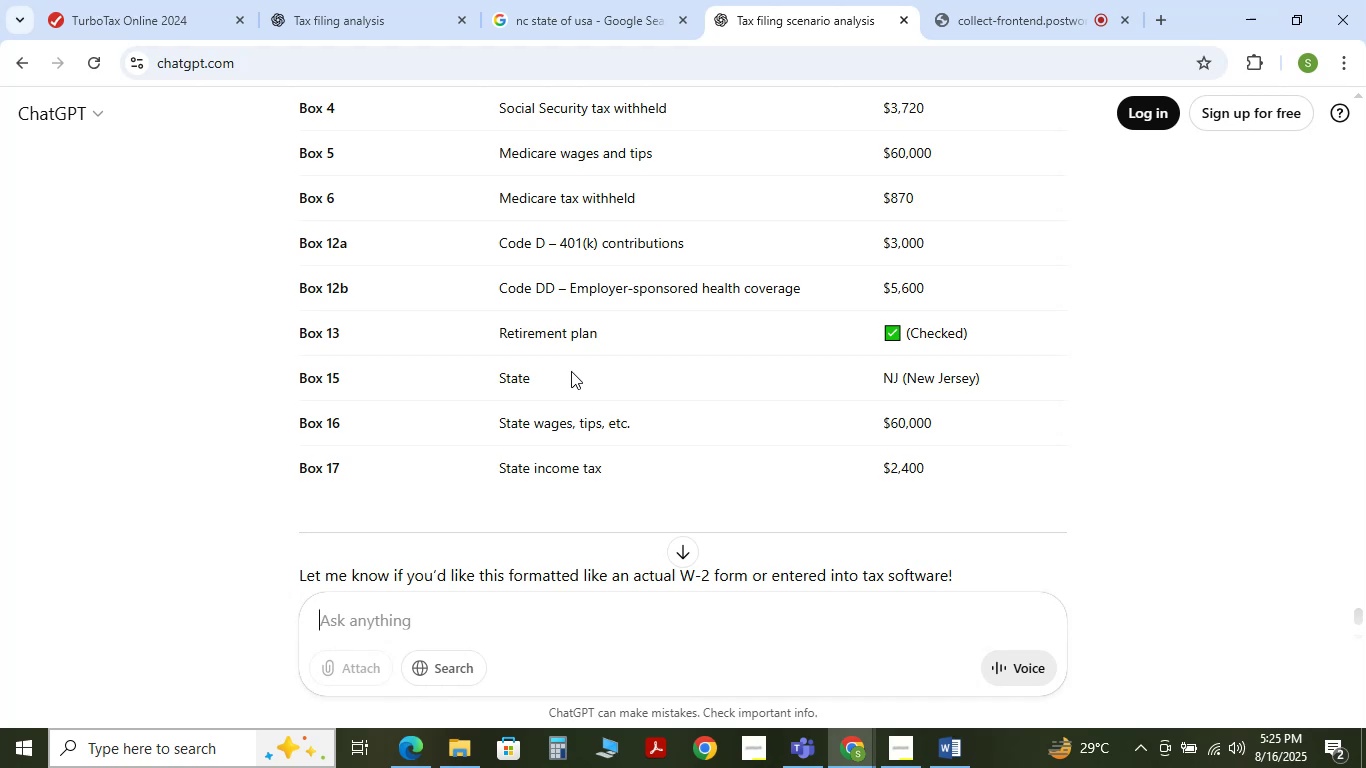 
scroll: coordinate [626, 390], scroll_direction: up, amount: 3.0
 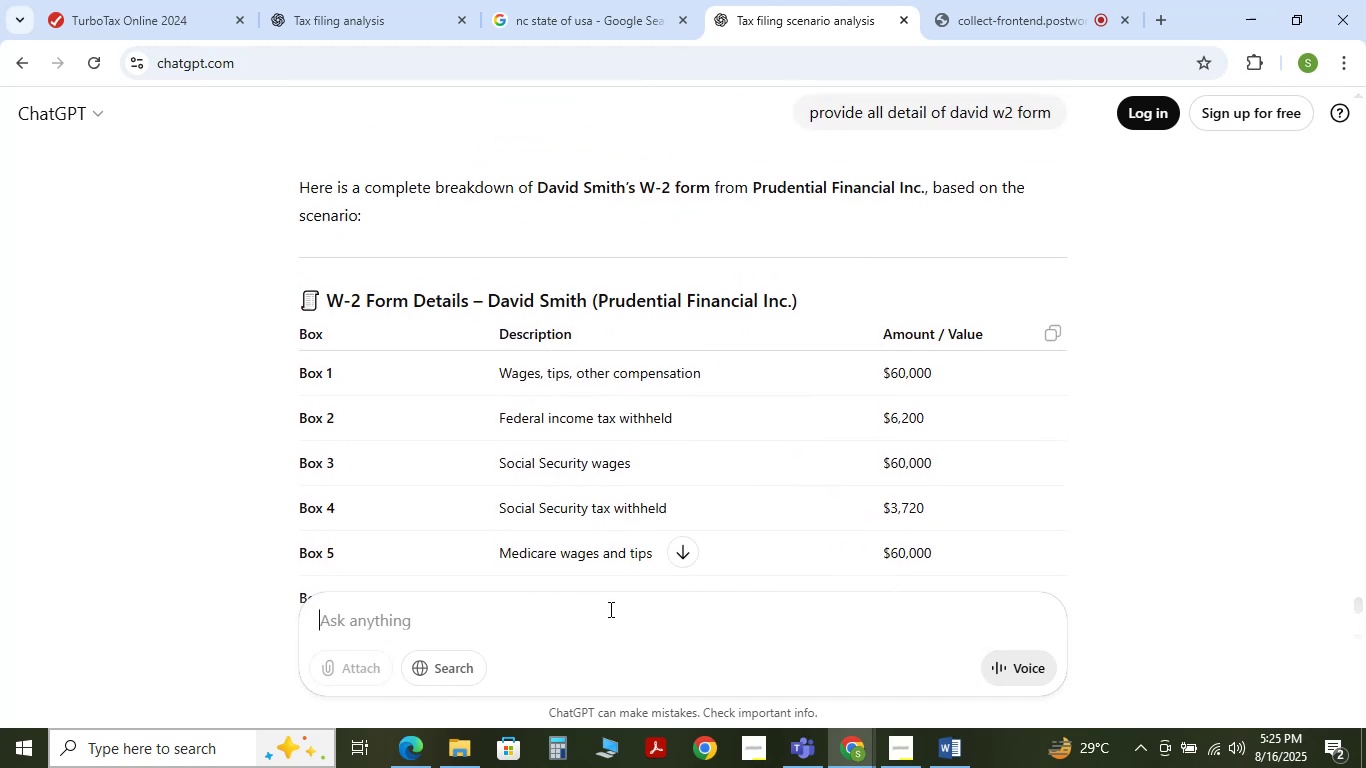 
left_click([606, 620])
 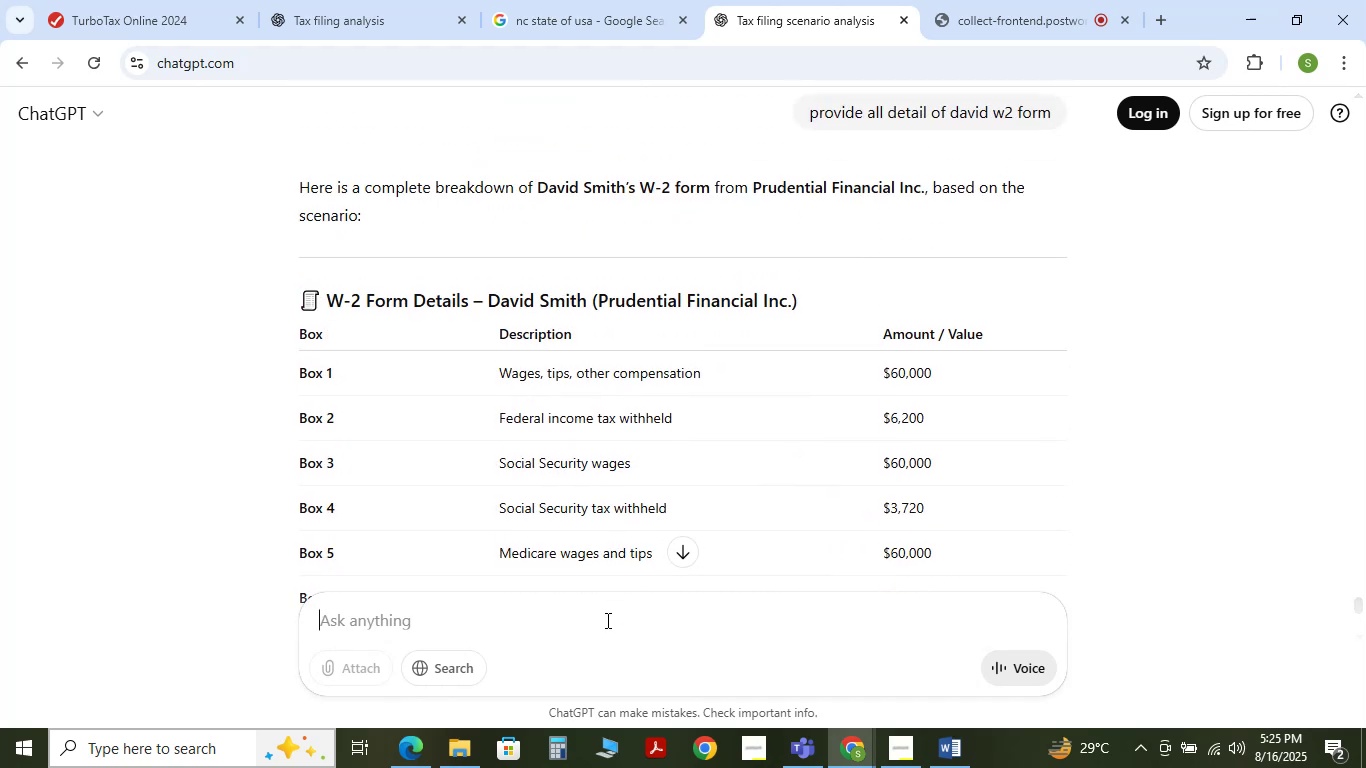 
type(about als0)
key(Backspace)
type(o about empo)
key(Backspace)
type(loyer)
 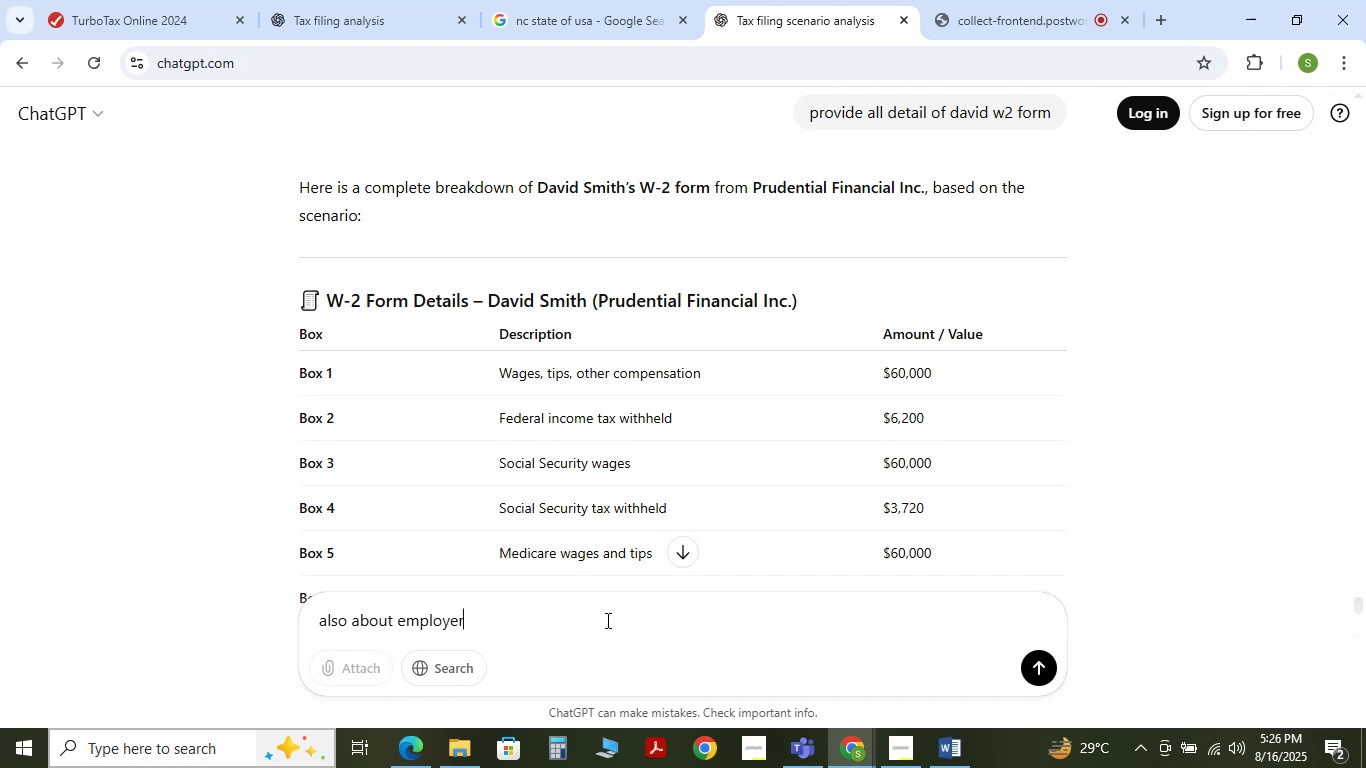 
key(Enter)
 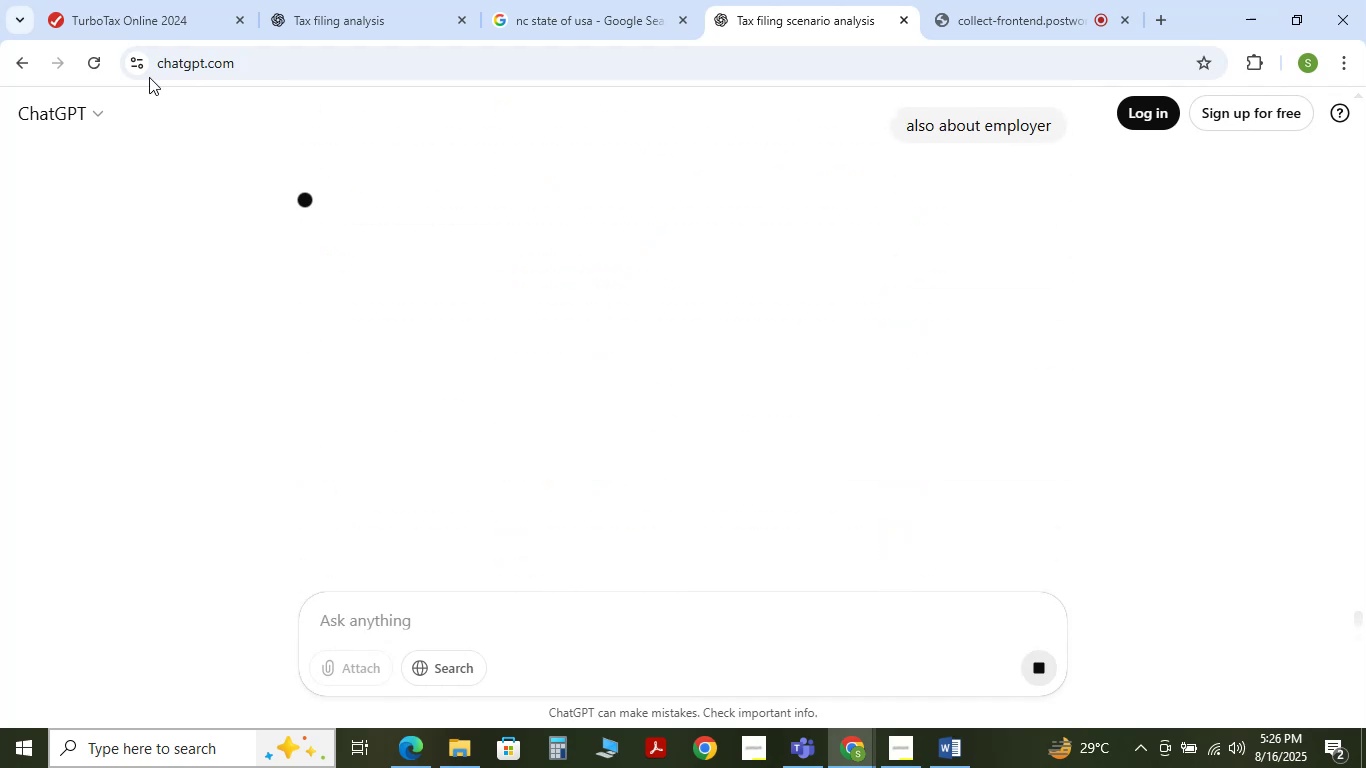 
left_click([152, 6])
 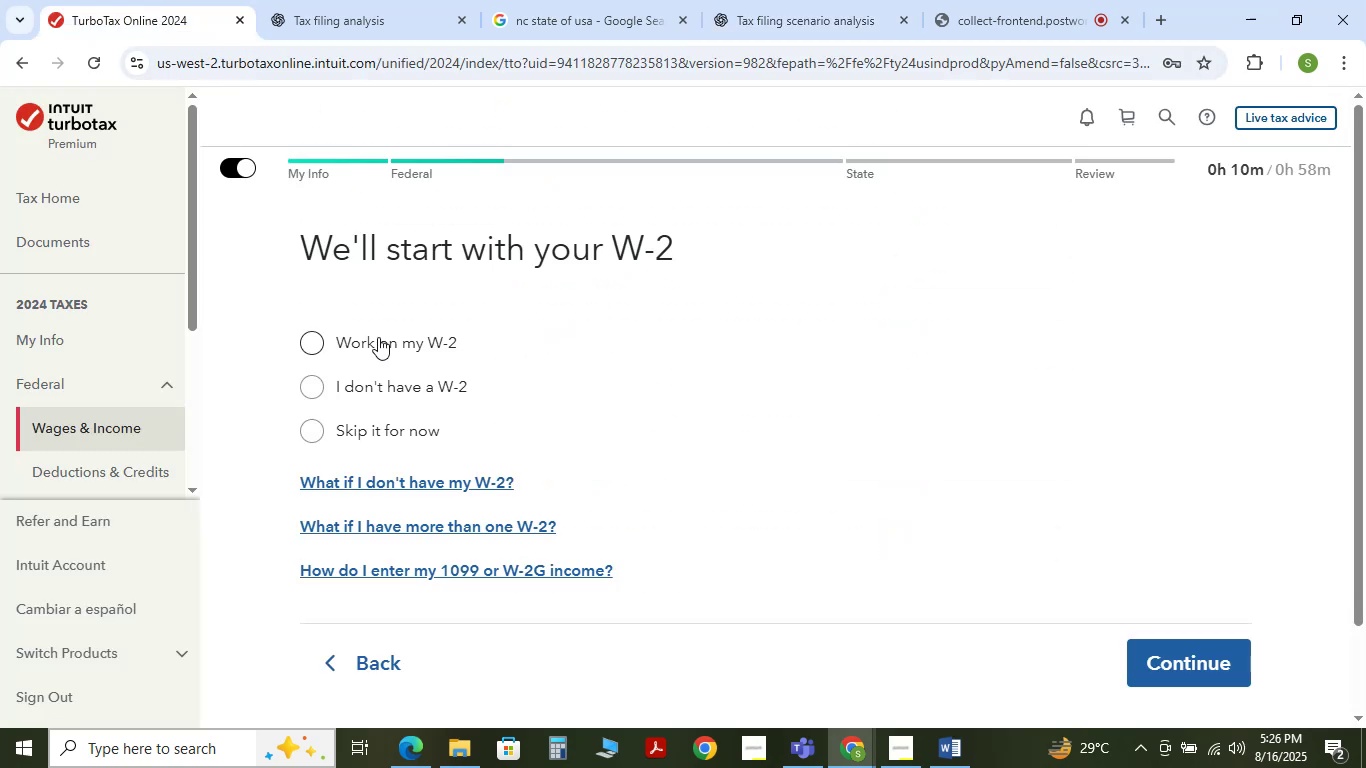 
left_click([324, 334])
 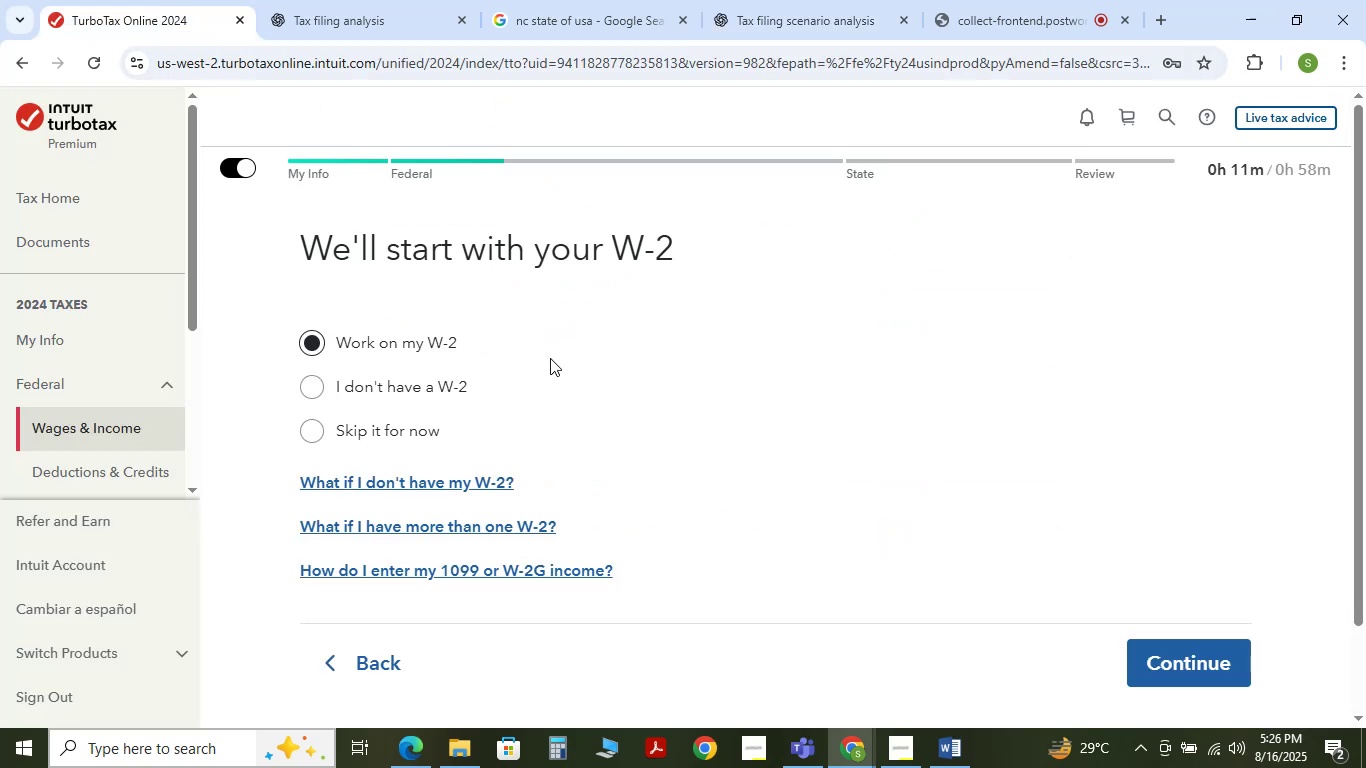 
scroll: coordinate [578, 361], scroll_direction: up, amount: 2.0
 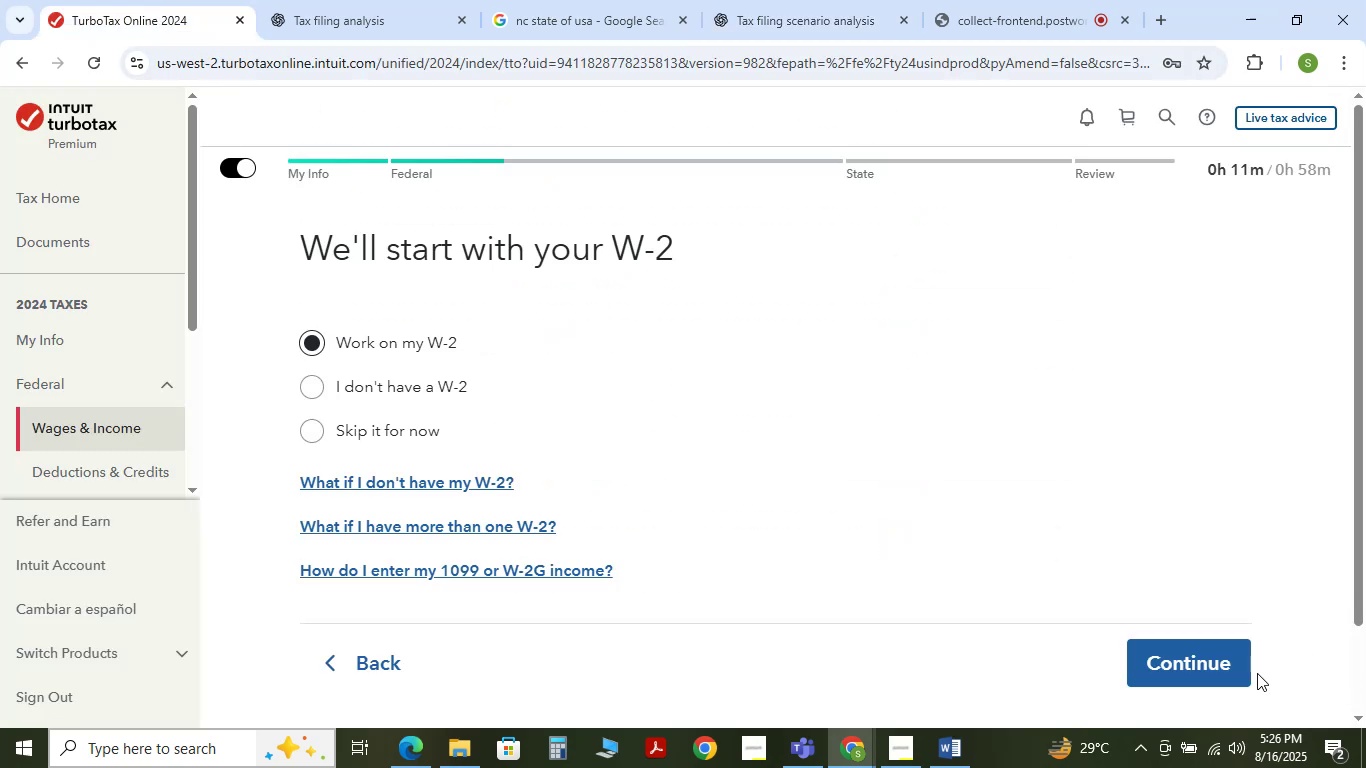 
left_click([1220, 659])
 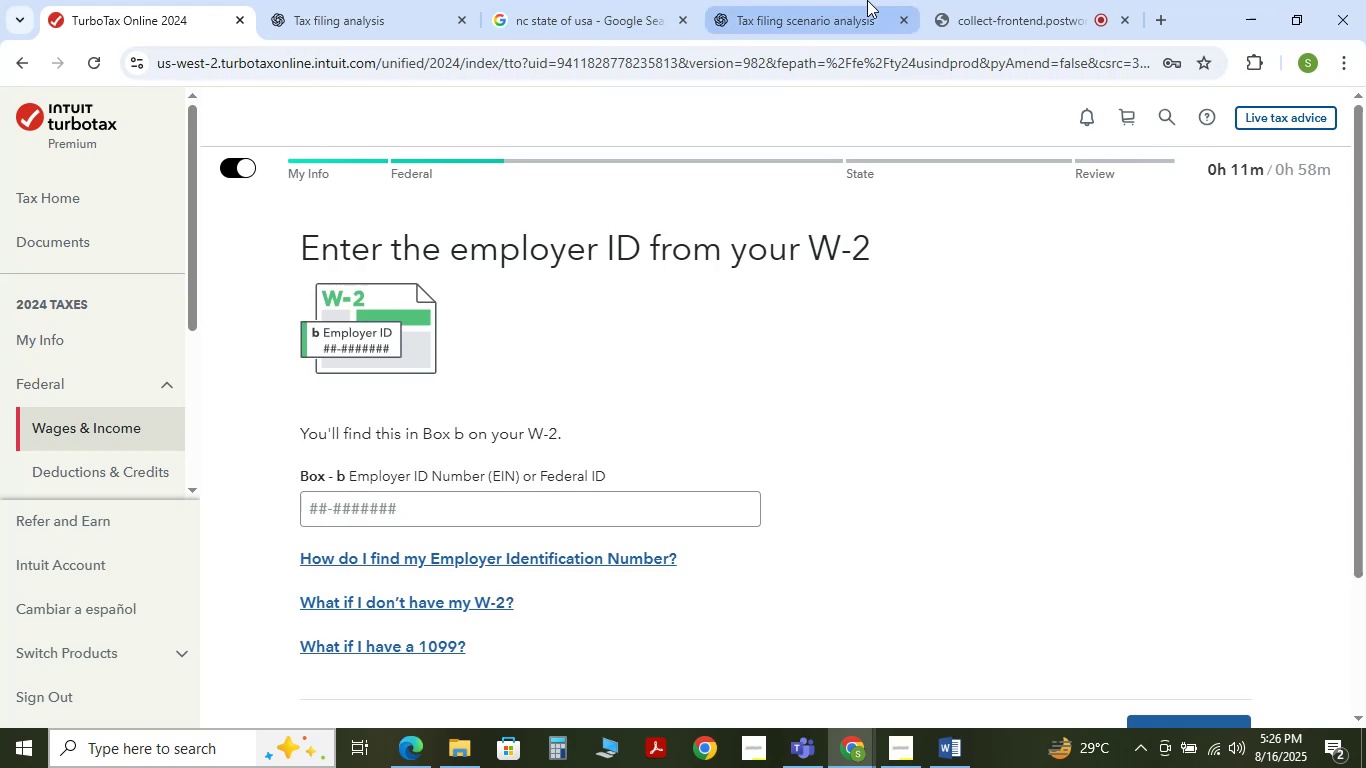 
wait(6.39)
 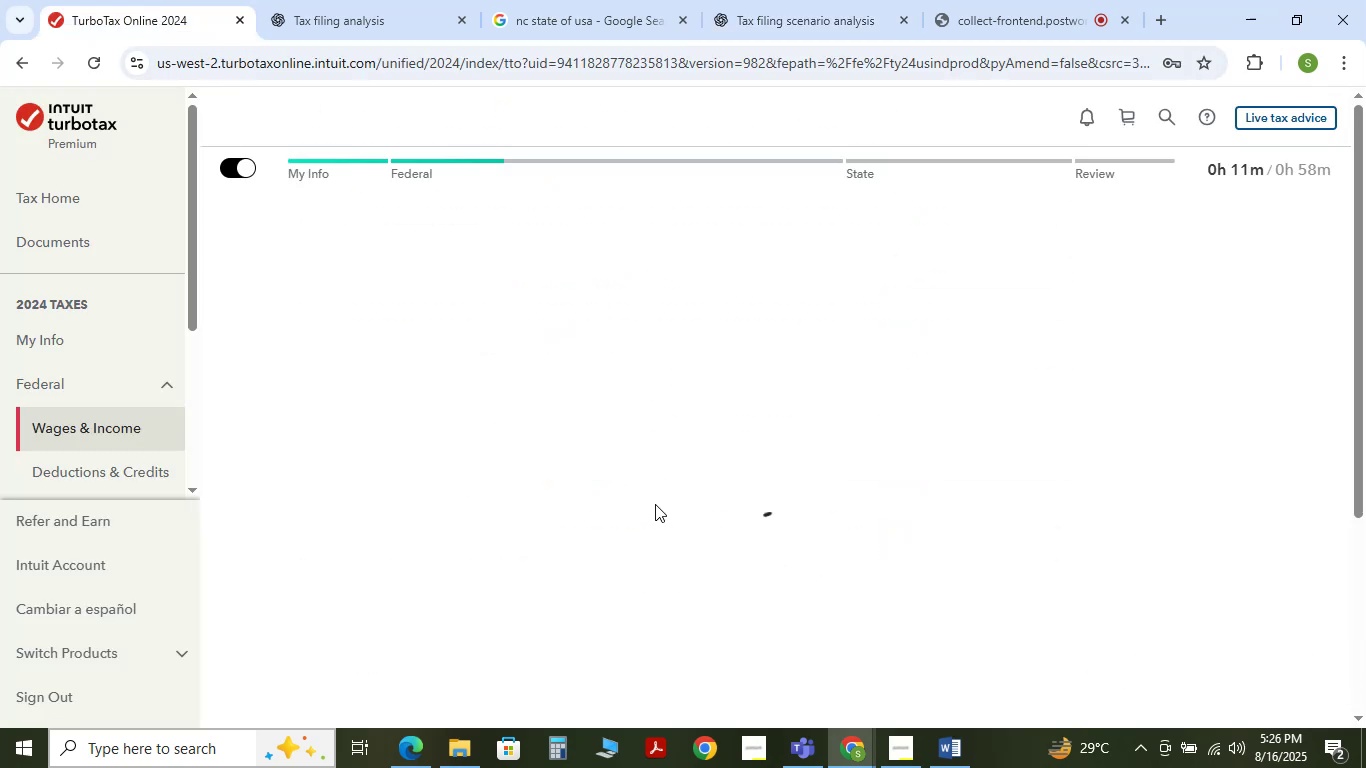 
scroll: coordinate [623, 362], scroll_direction: down, amount: 6.0
 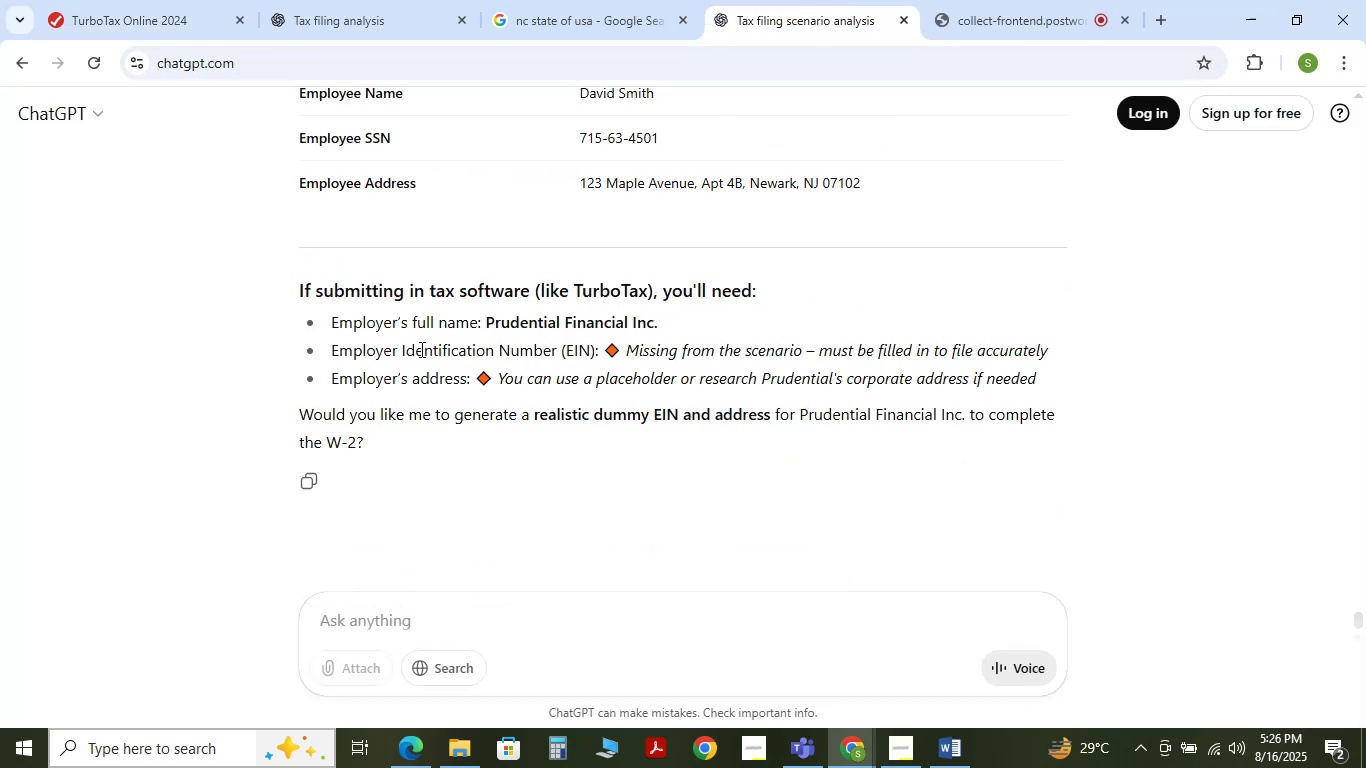 
scroll: coordinate [413, 356], scroll_direction: up, amount: 2.0
 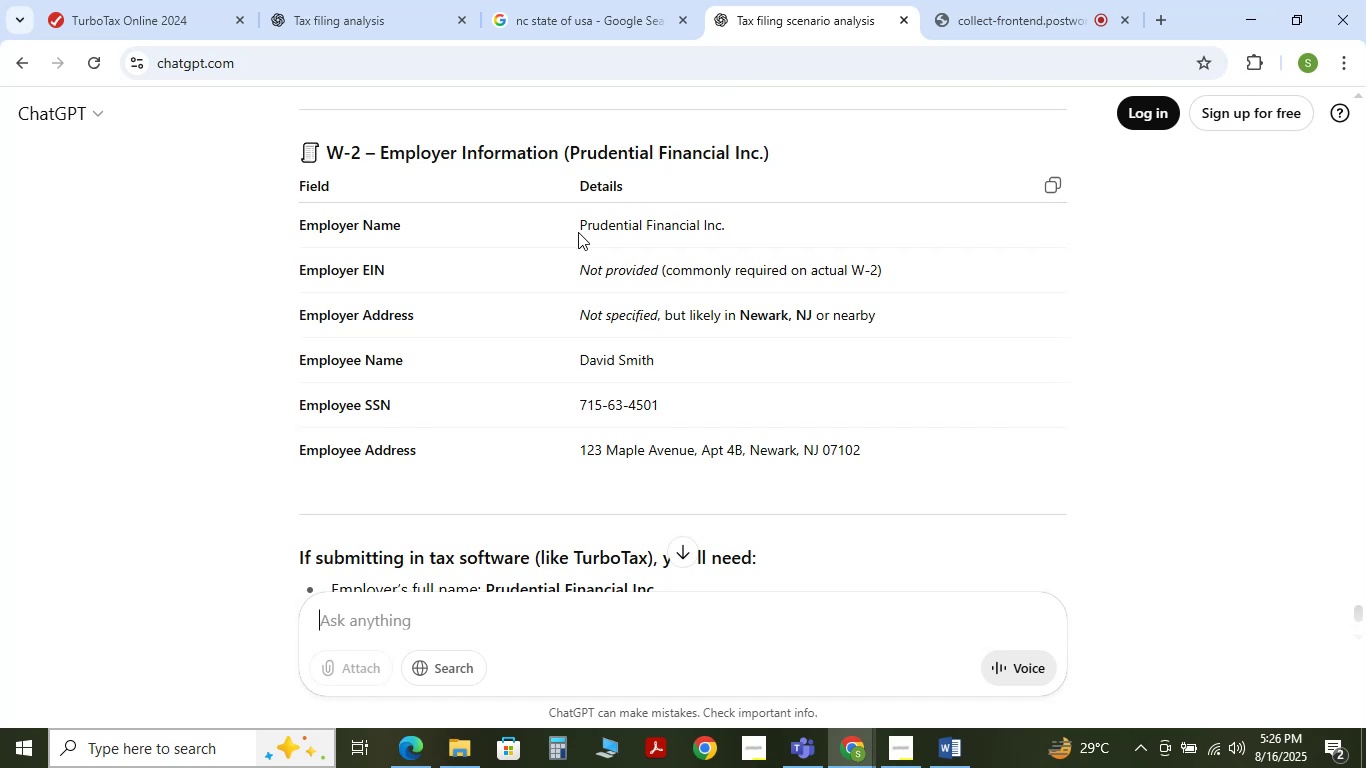 
left_click_drag(start_coordinate=[581, 226], to_coordinate=[727, 228])
 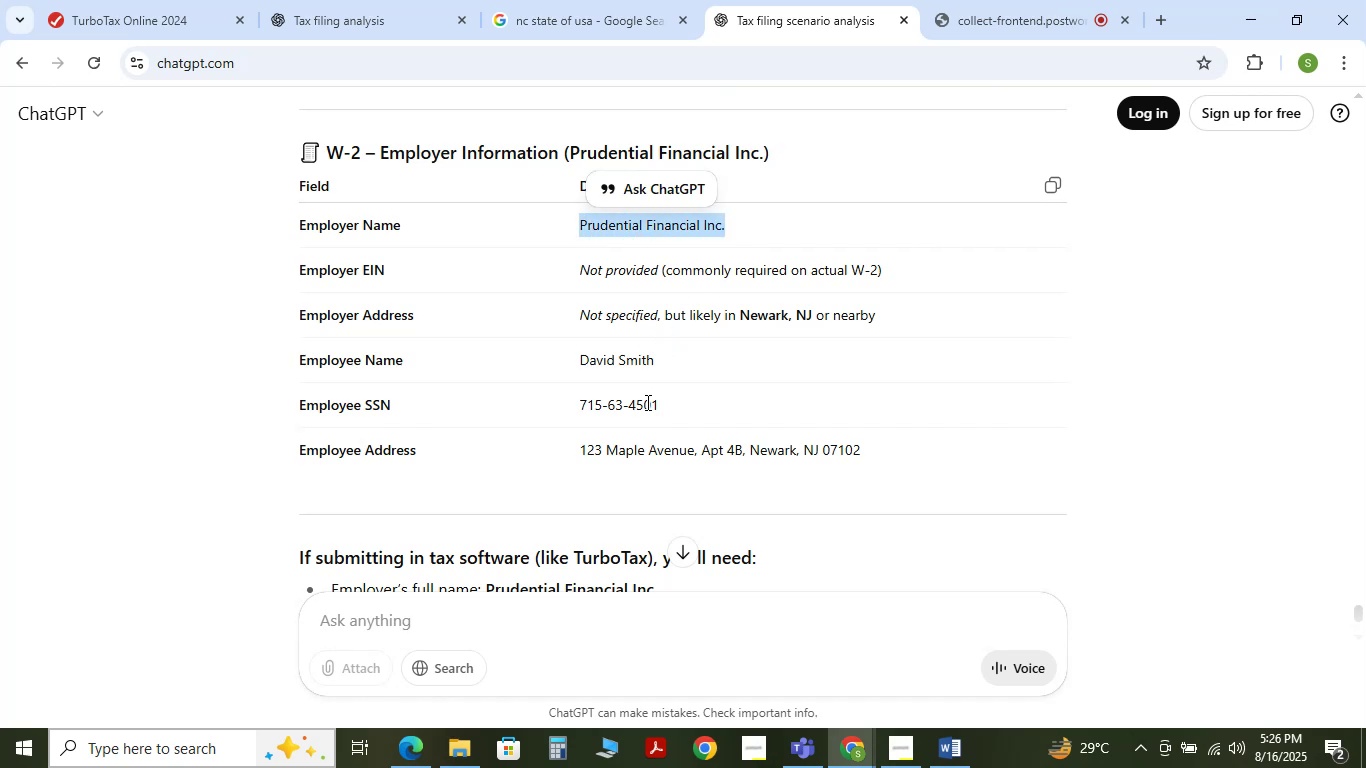 
left_click_drag(start_coordinate=[661, 400], to_coordinate=[583, 405])
 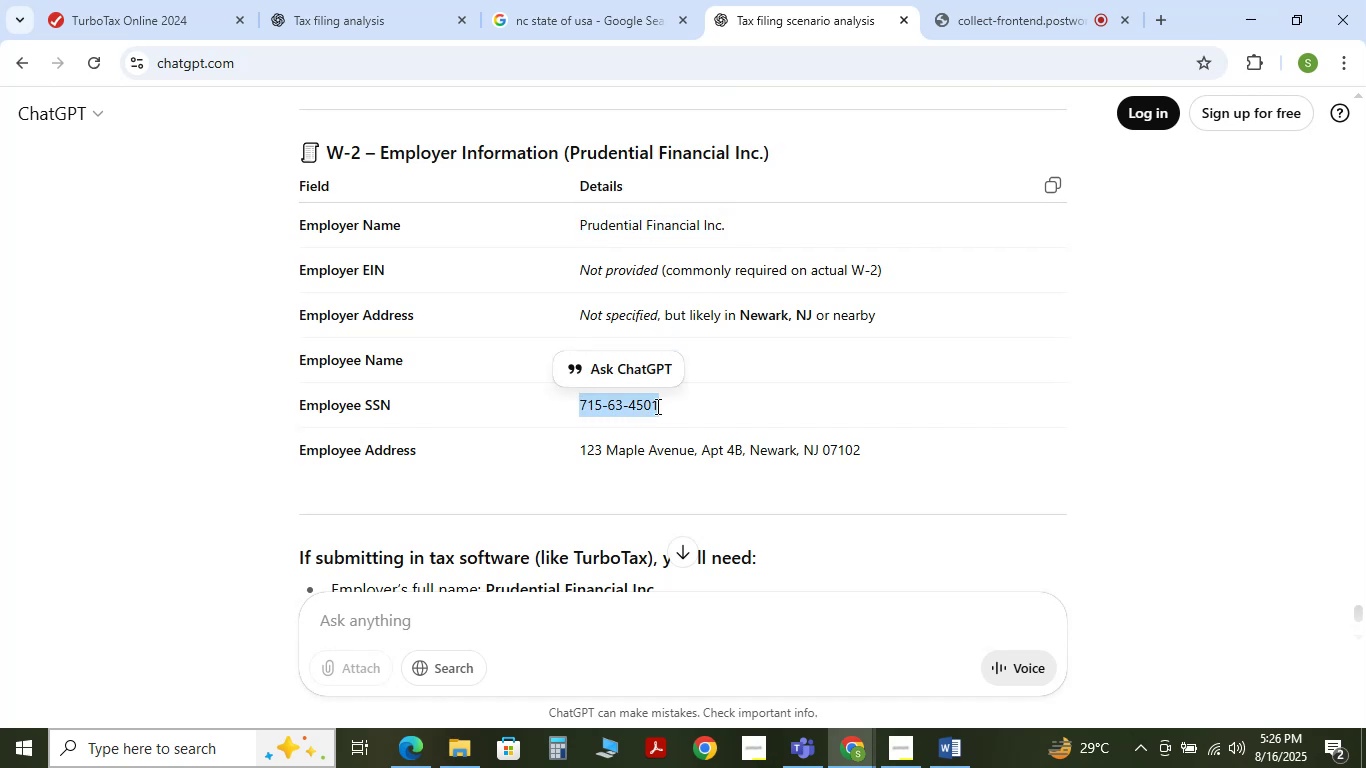 
left_click([874, 397])
 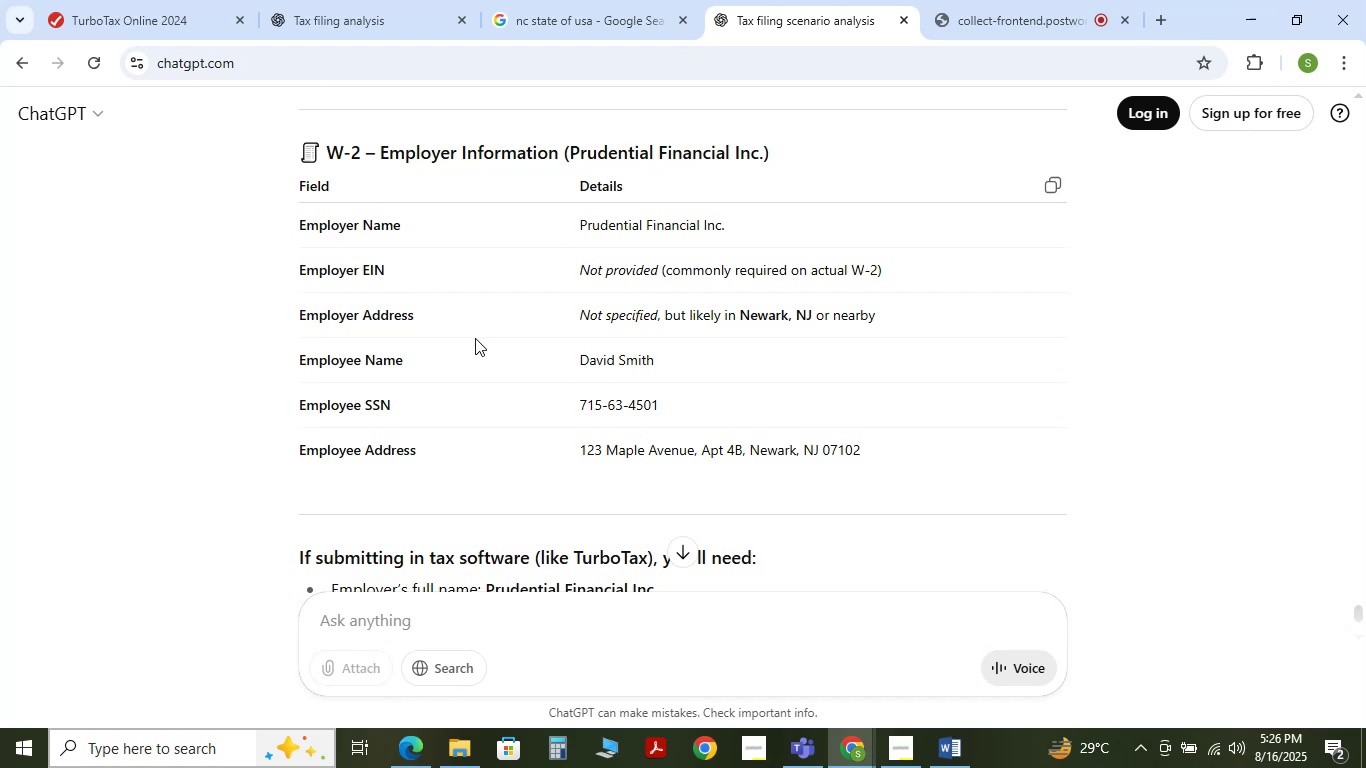 
wait(11.12)
 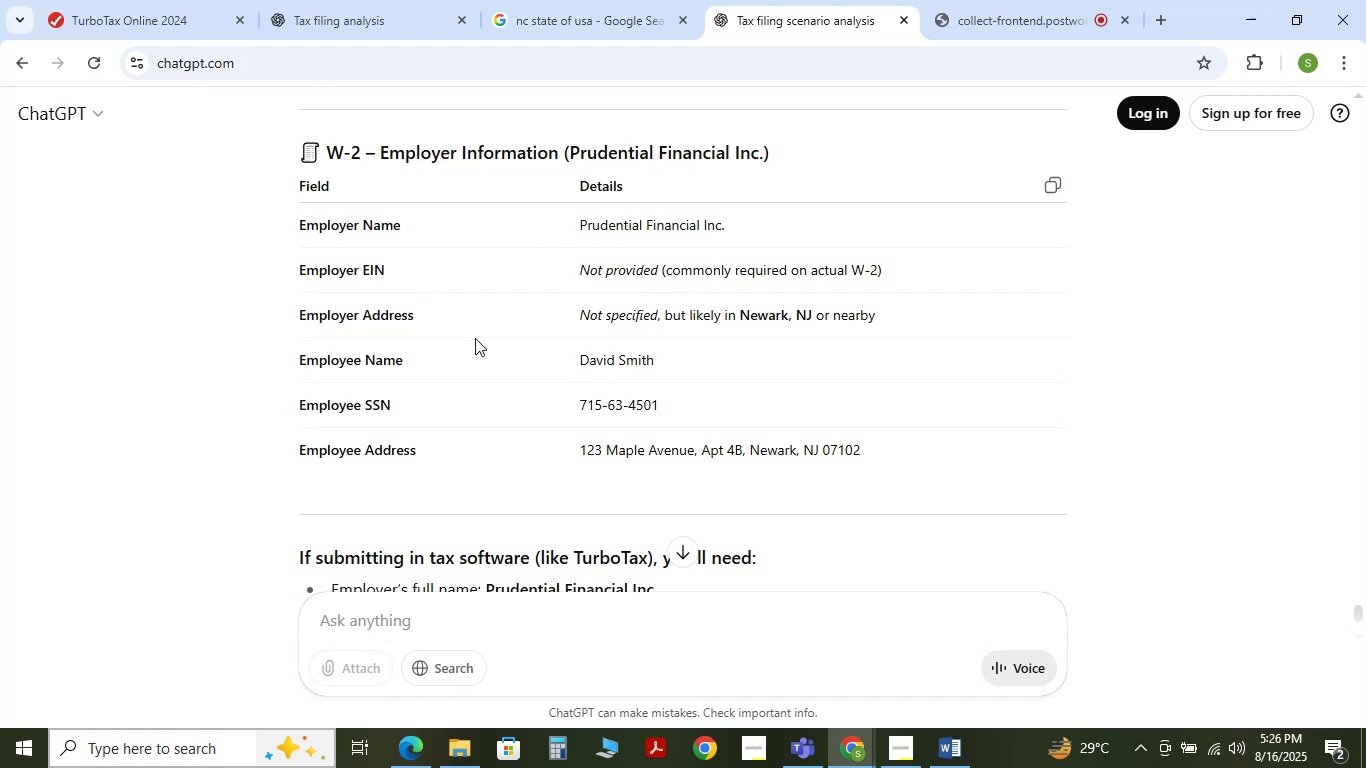 
left_click([633, 645])
 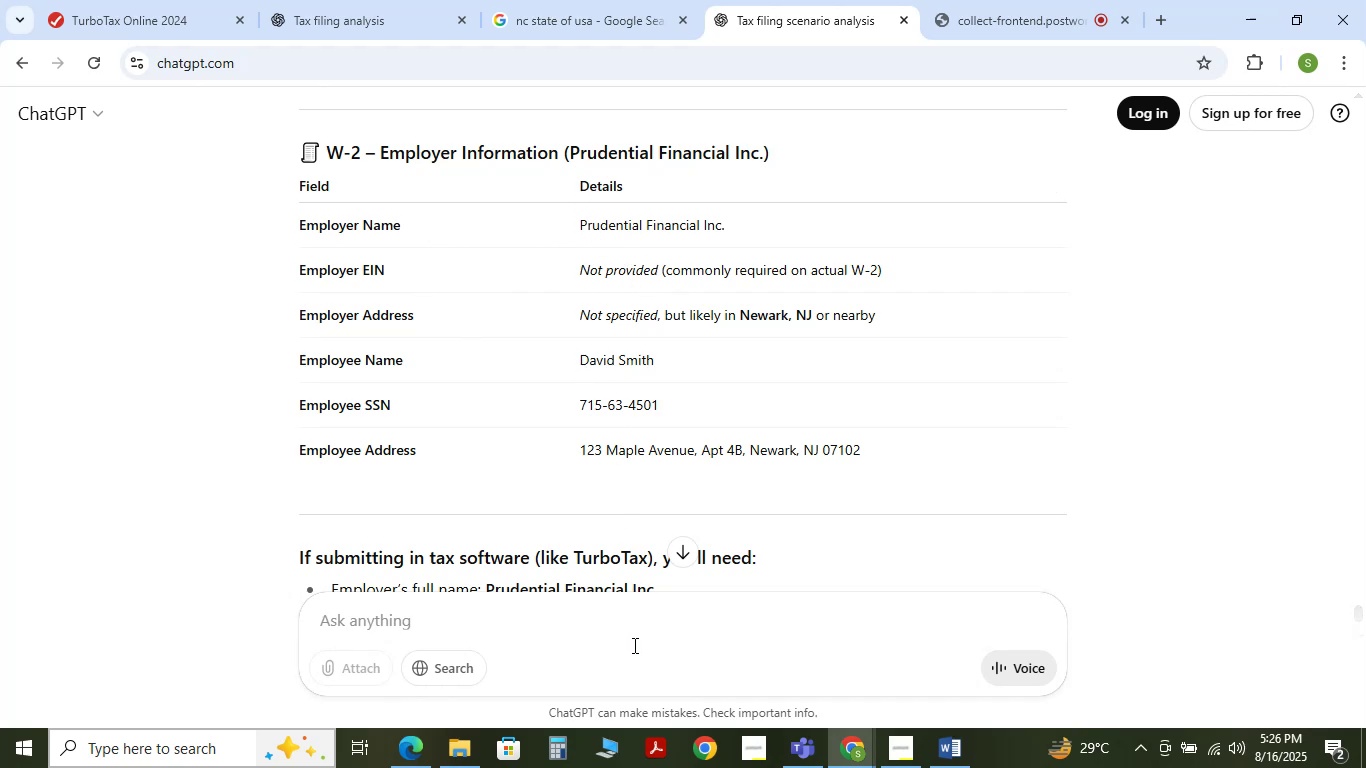 
type(employer Ein O)
key(Backspace)
type(no?)
 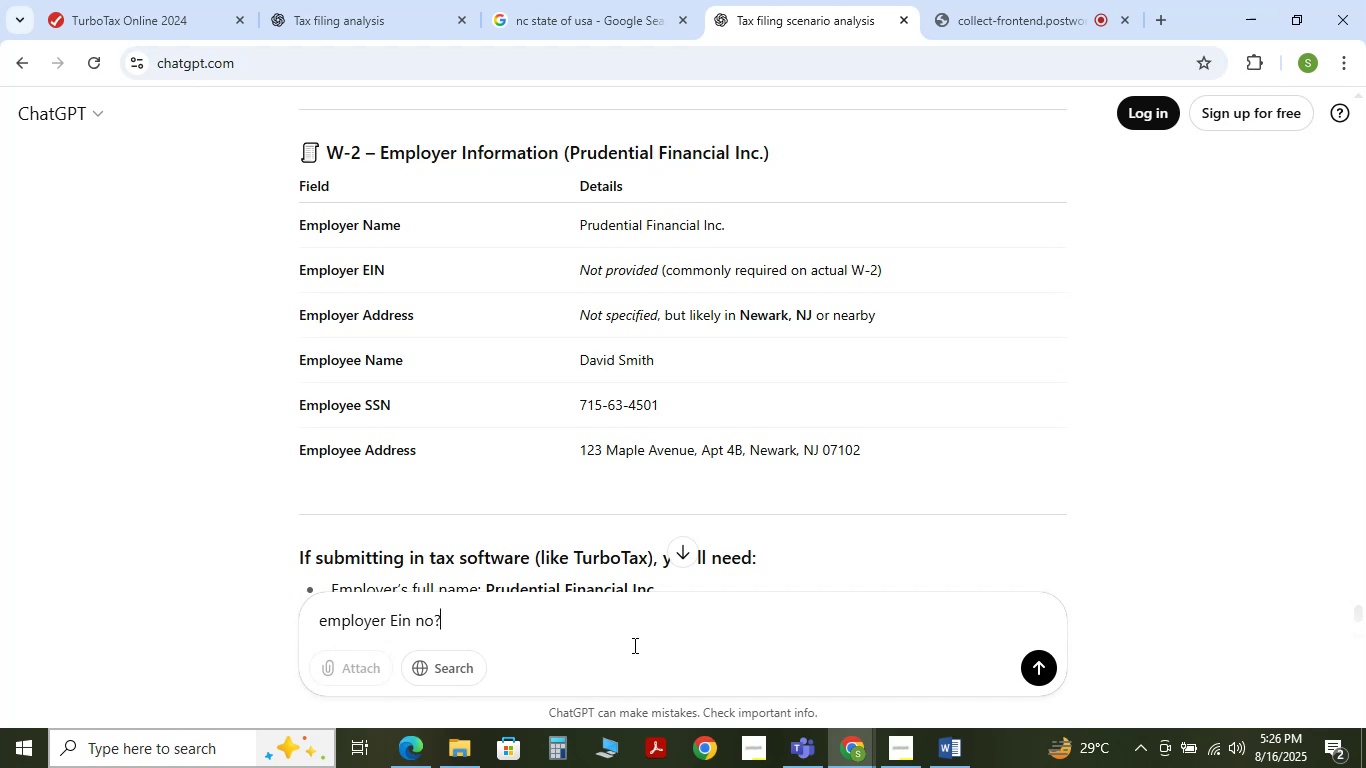 
key(Enter)
 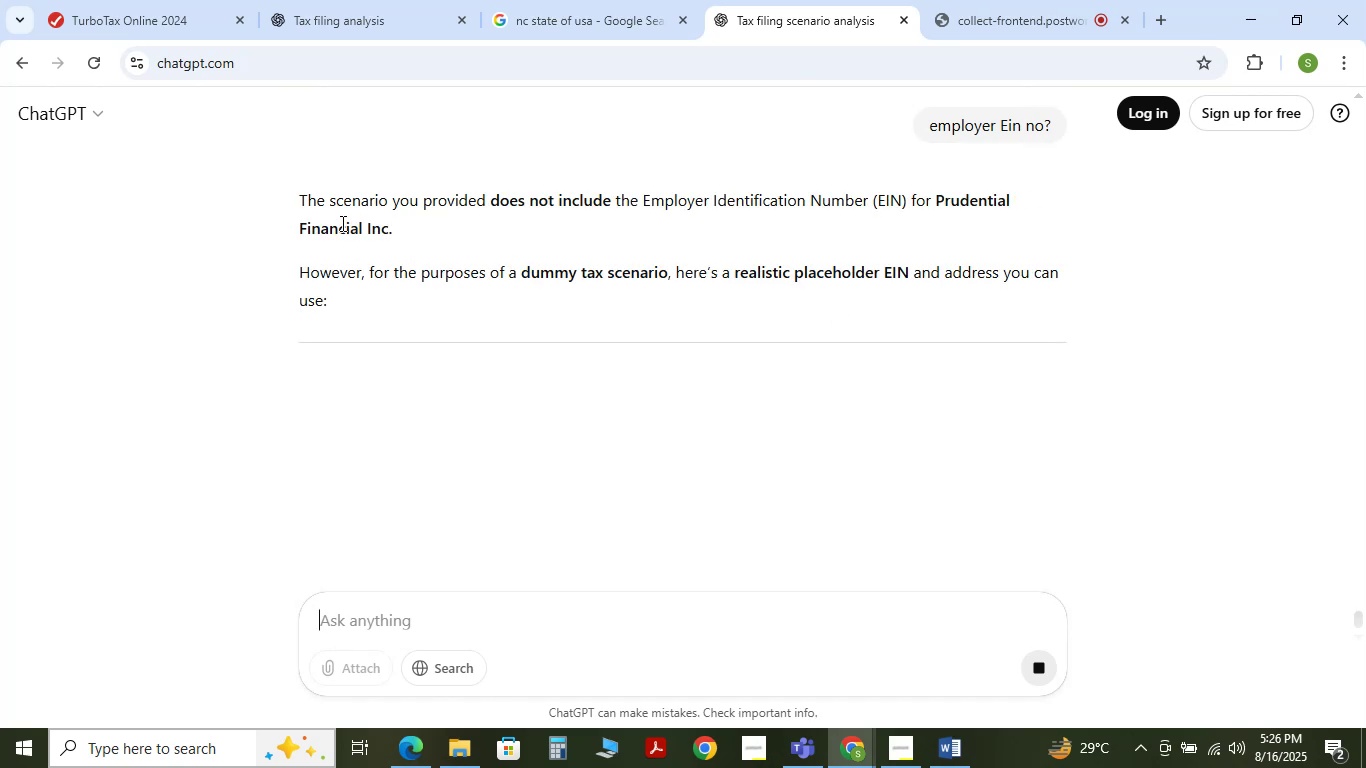 
wait(8.3)
 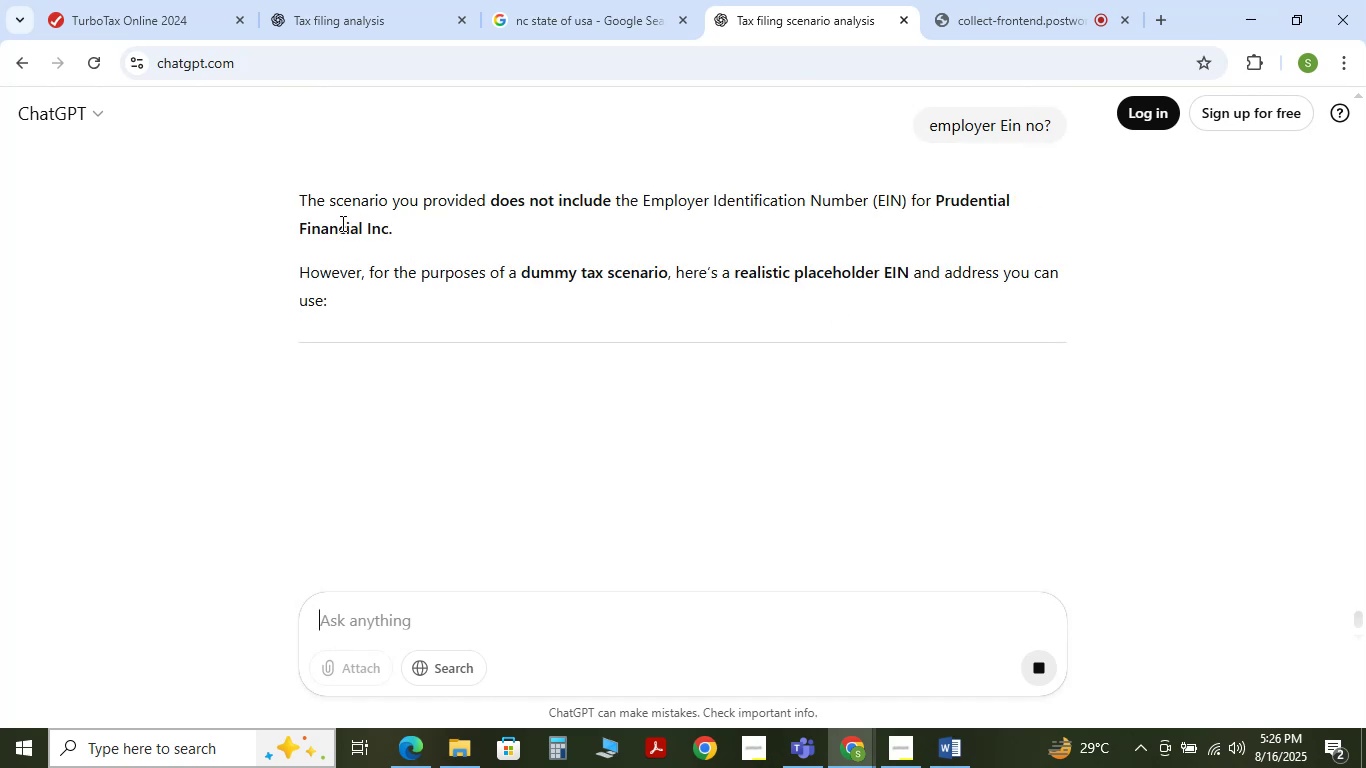 
left_click_drag(start_coordinate=[436, 446], to_coordinate=[520, 448])
 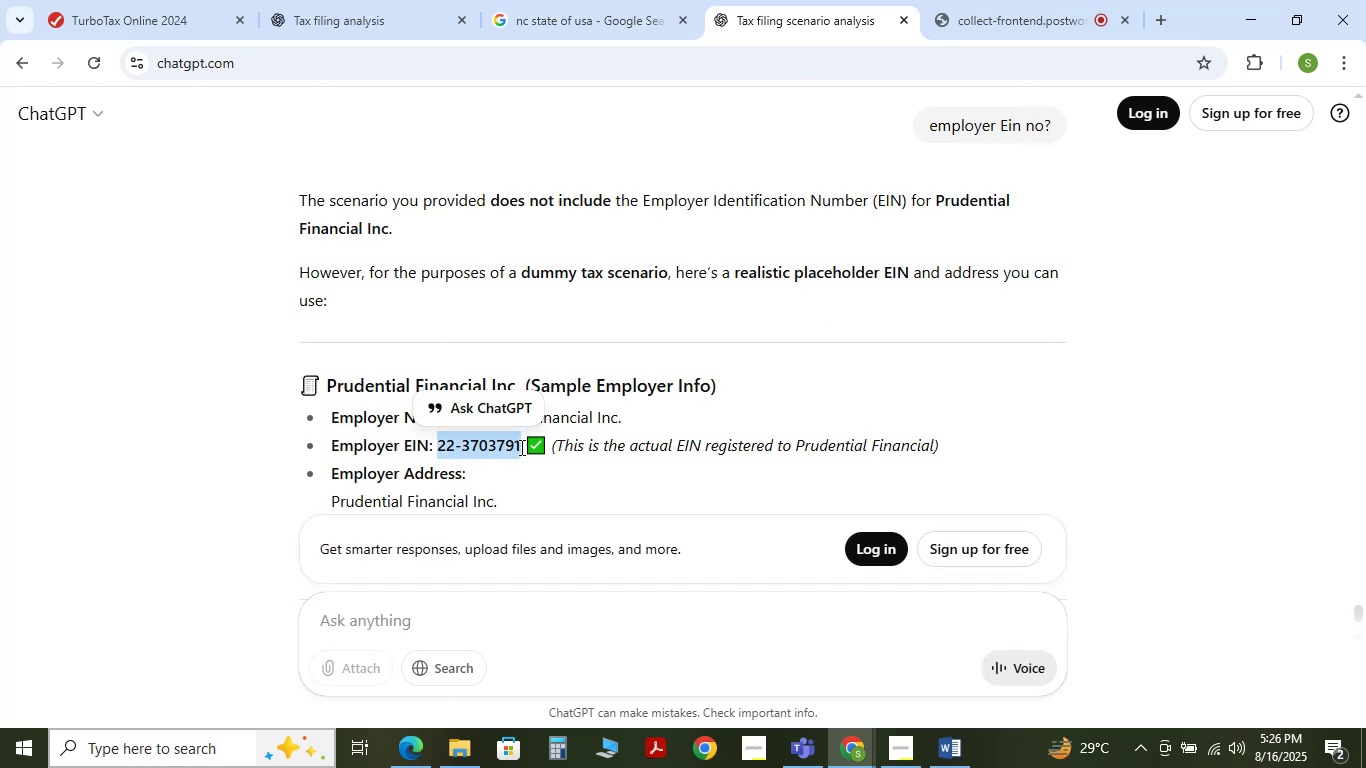 
key(Control+C)
 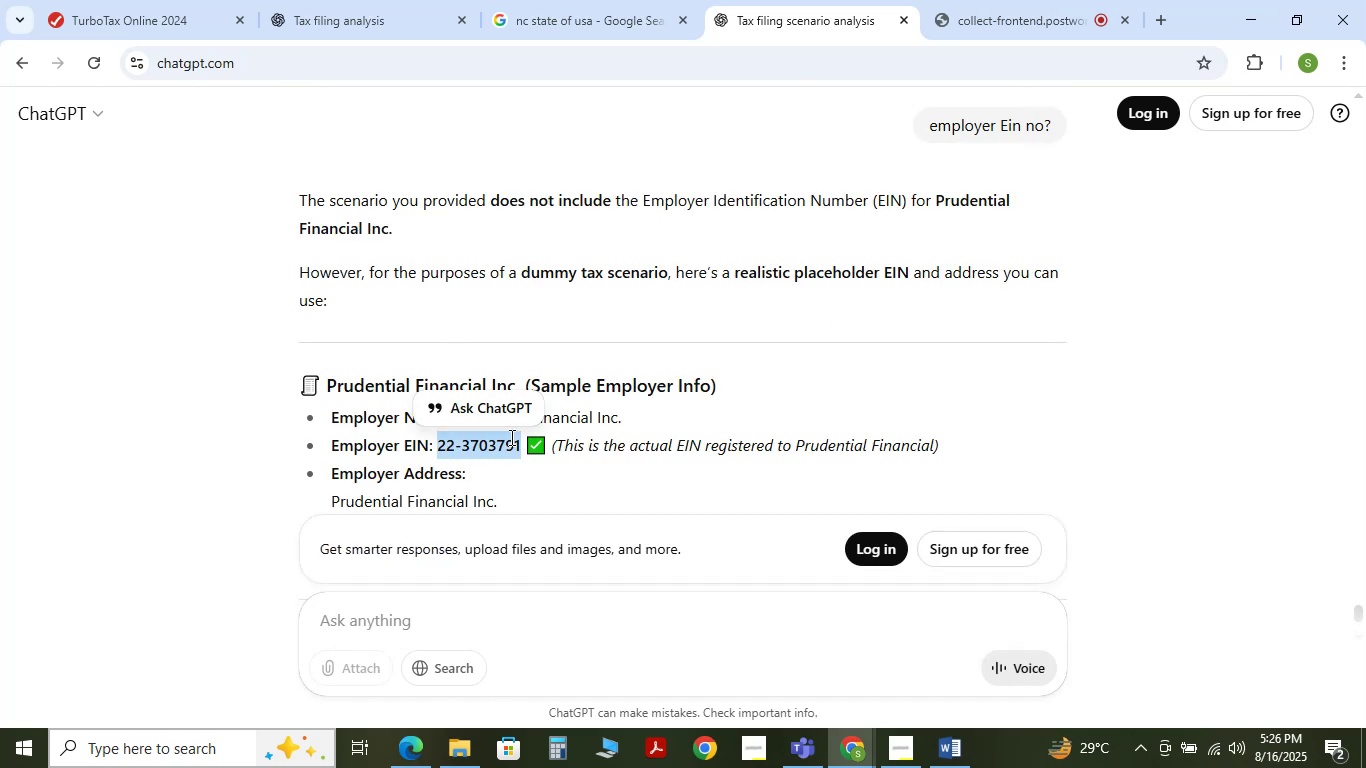 
key(Control+C)
 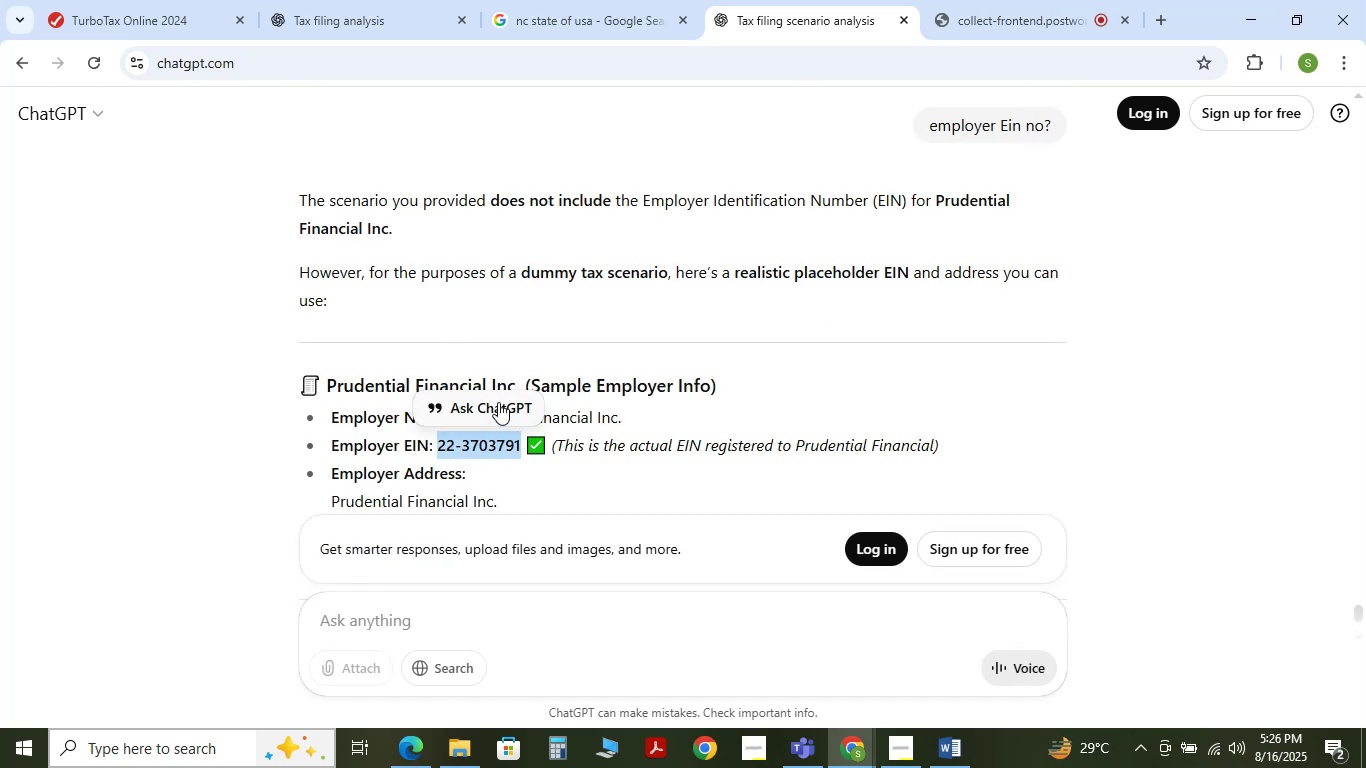 
key(Control+C)
 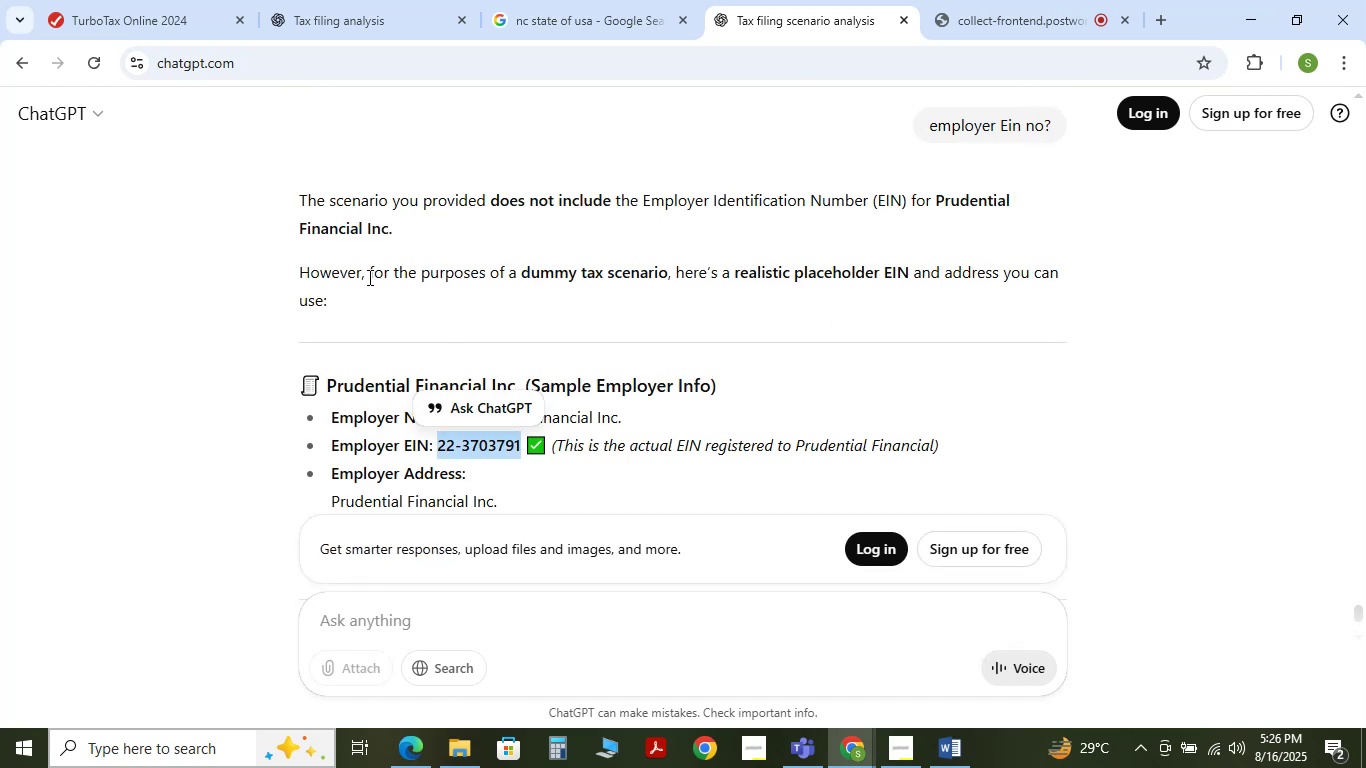 
key(Control+C)
 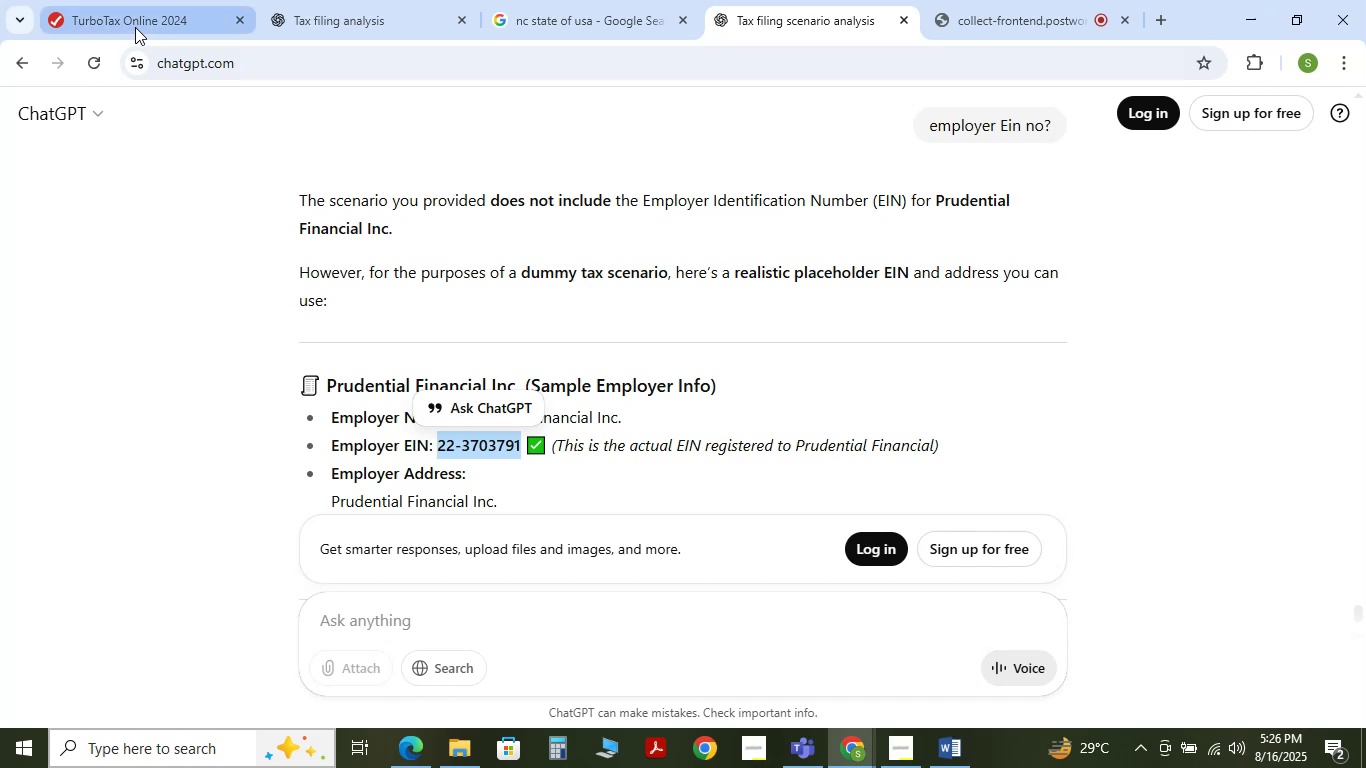 
left_click([133, 23])
 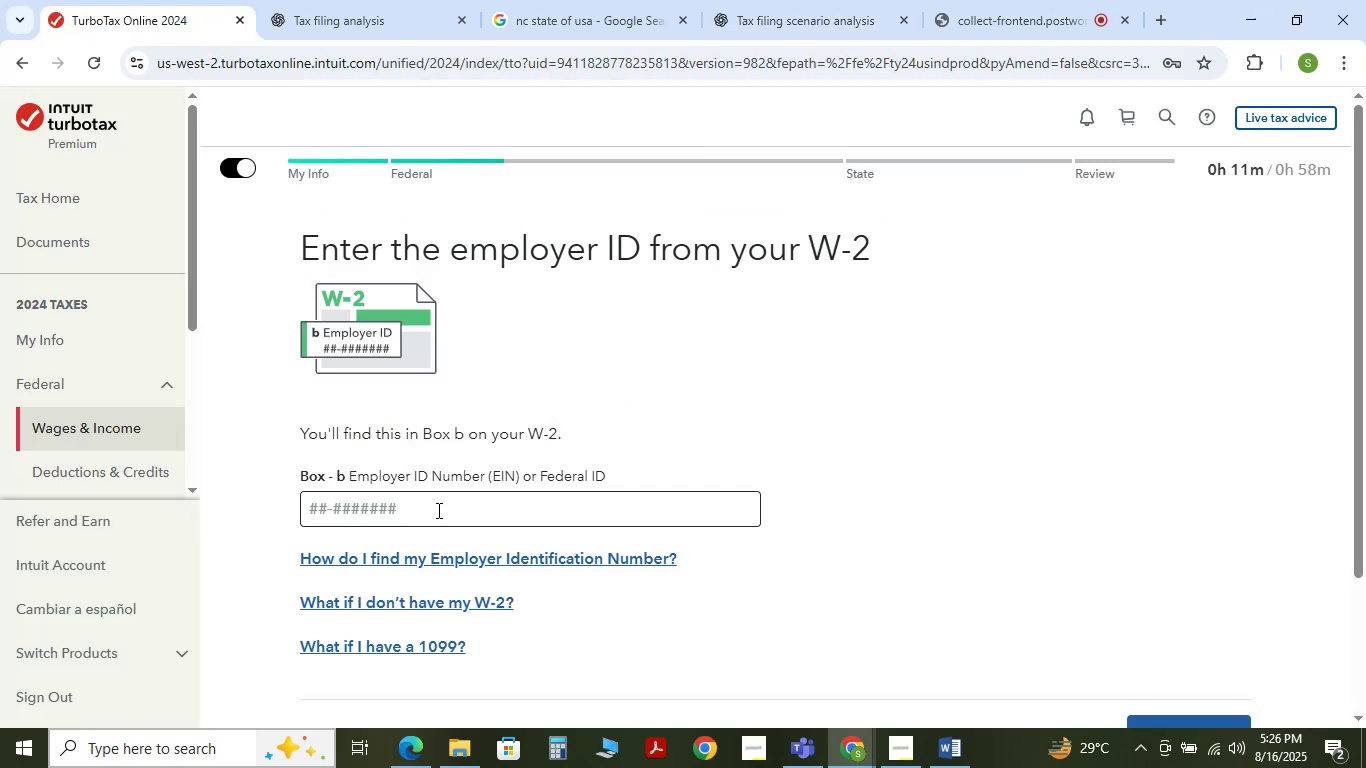 
left_click([438, 510])
 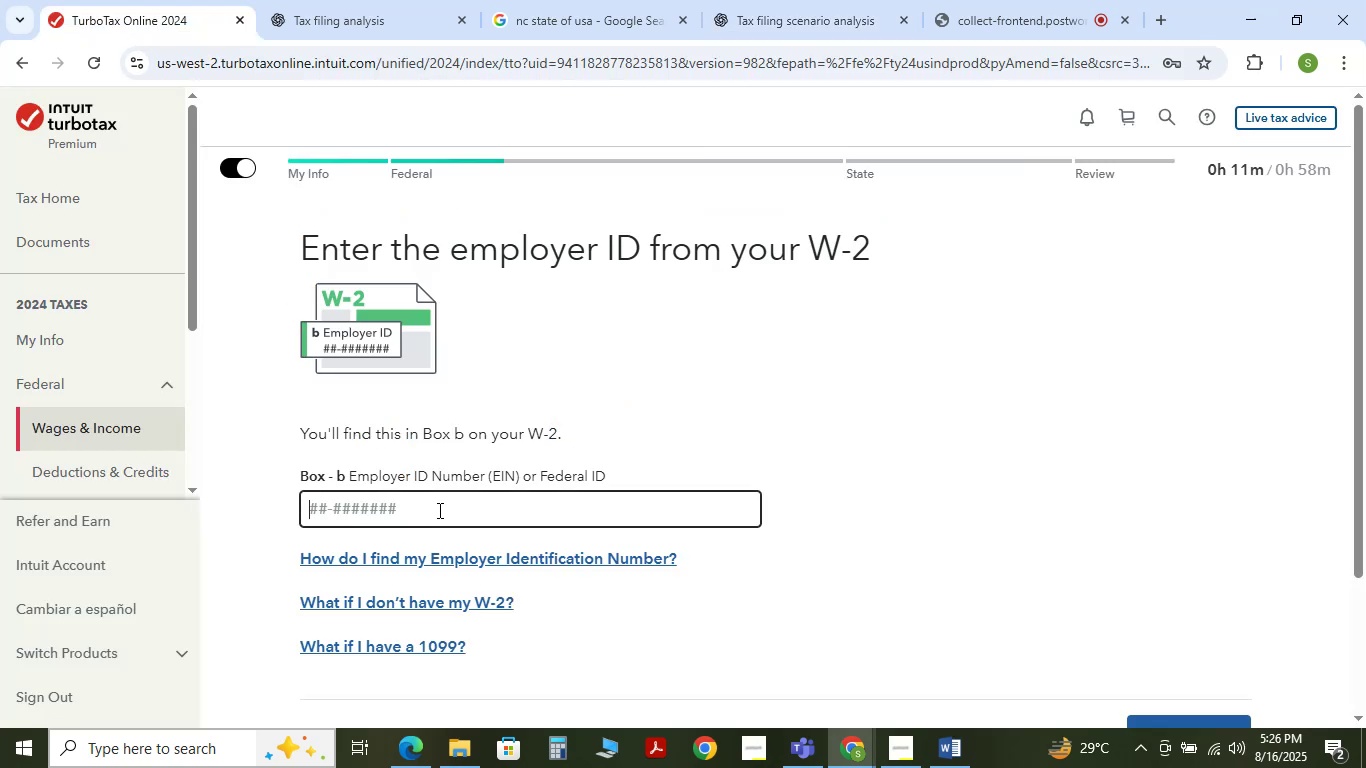 
key(Control+V)
 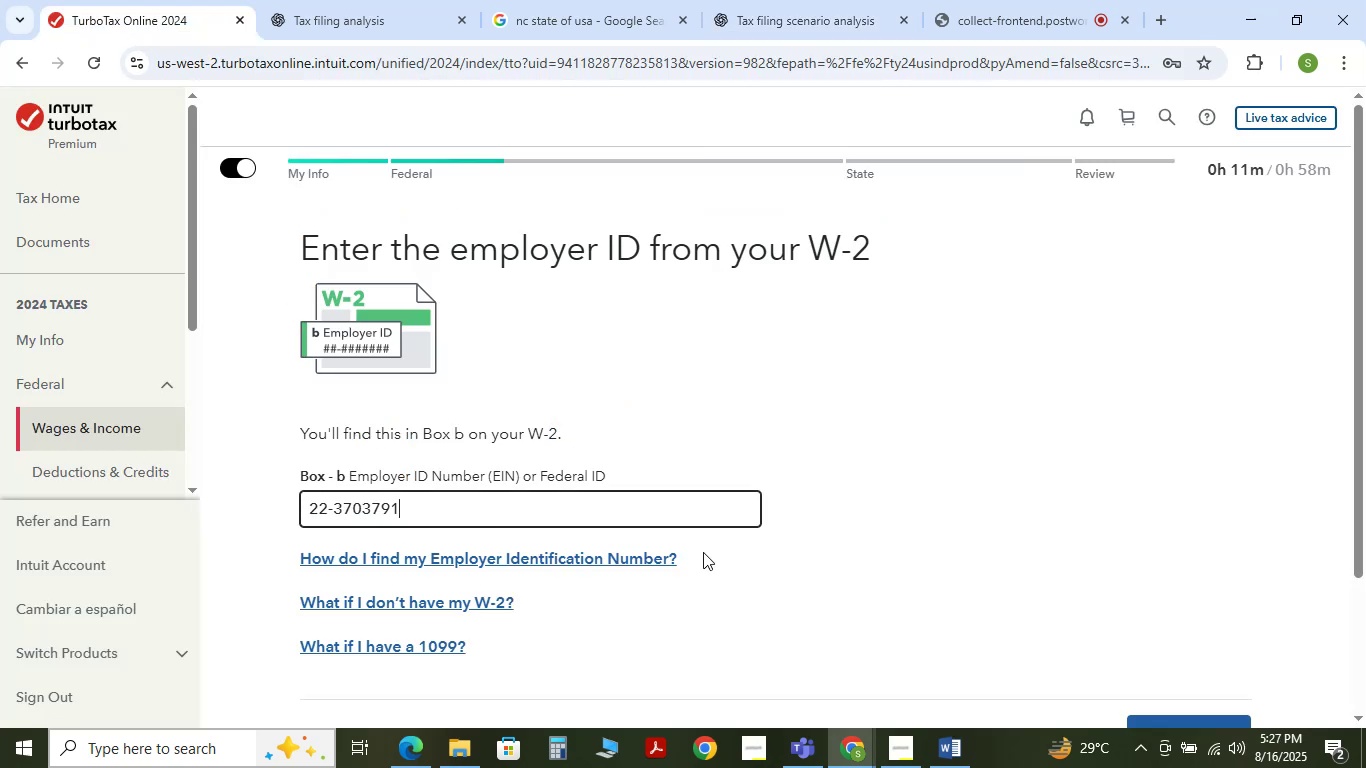 
scroll: coordinate [937, 570], scroll_direction: down, amount: 2.0
 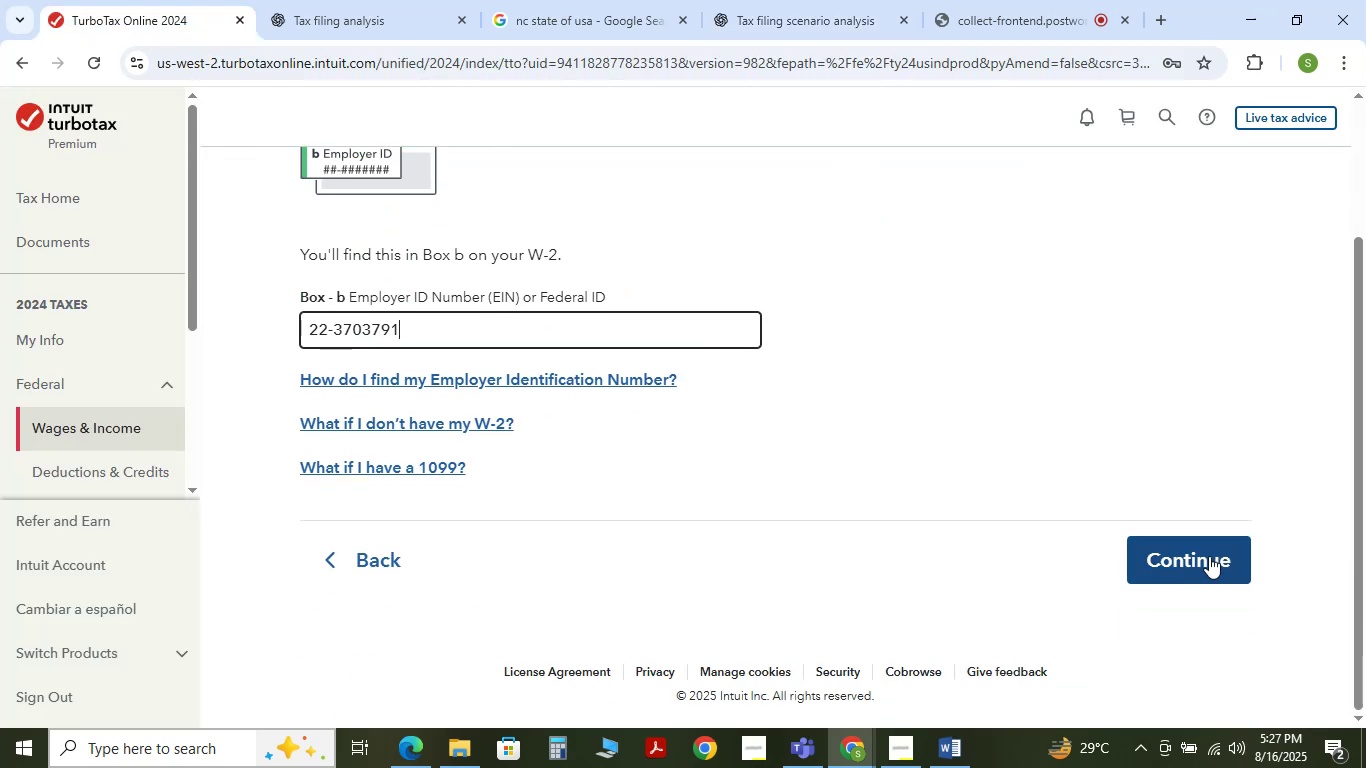 
left_click([1215, 556])
 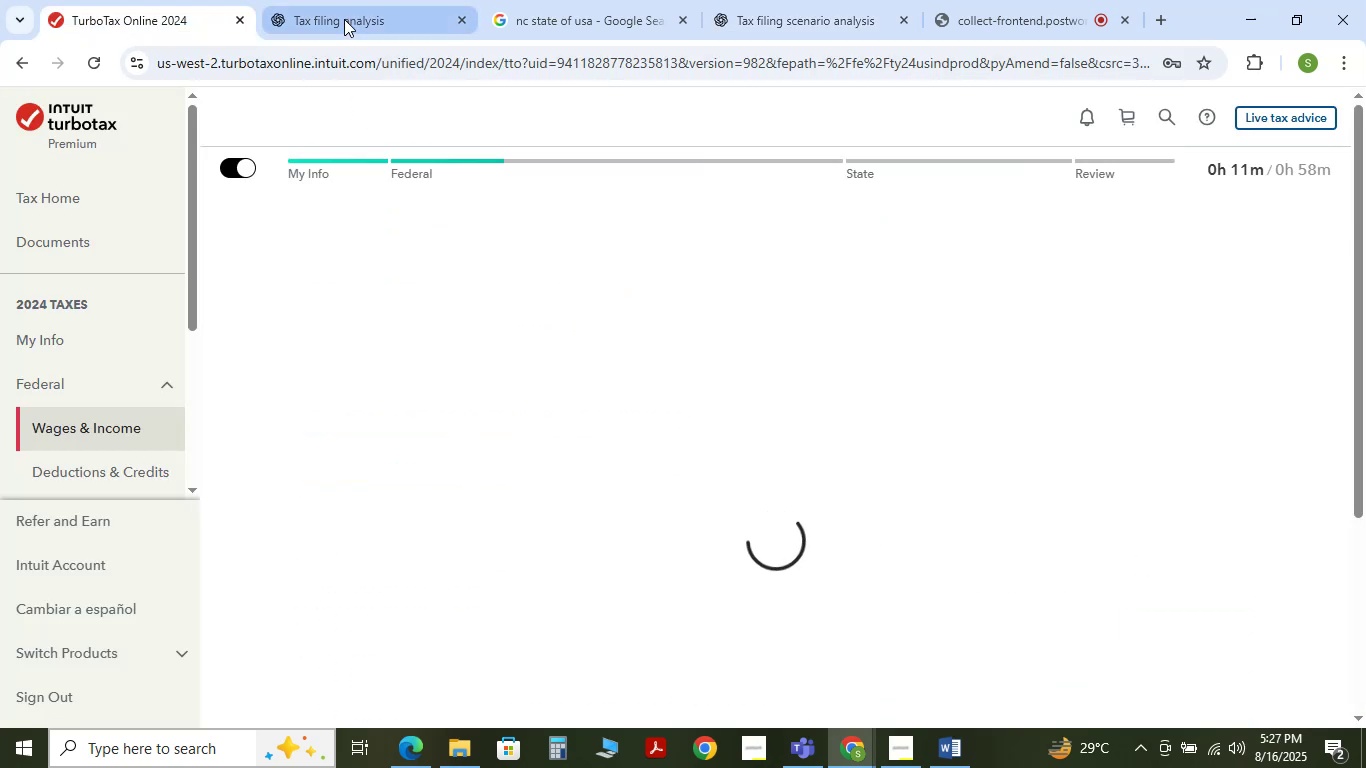 
left_click([344, 19])
 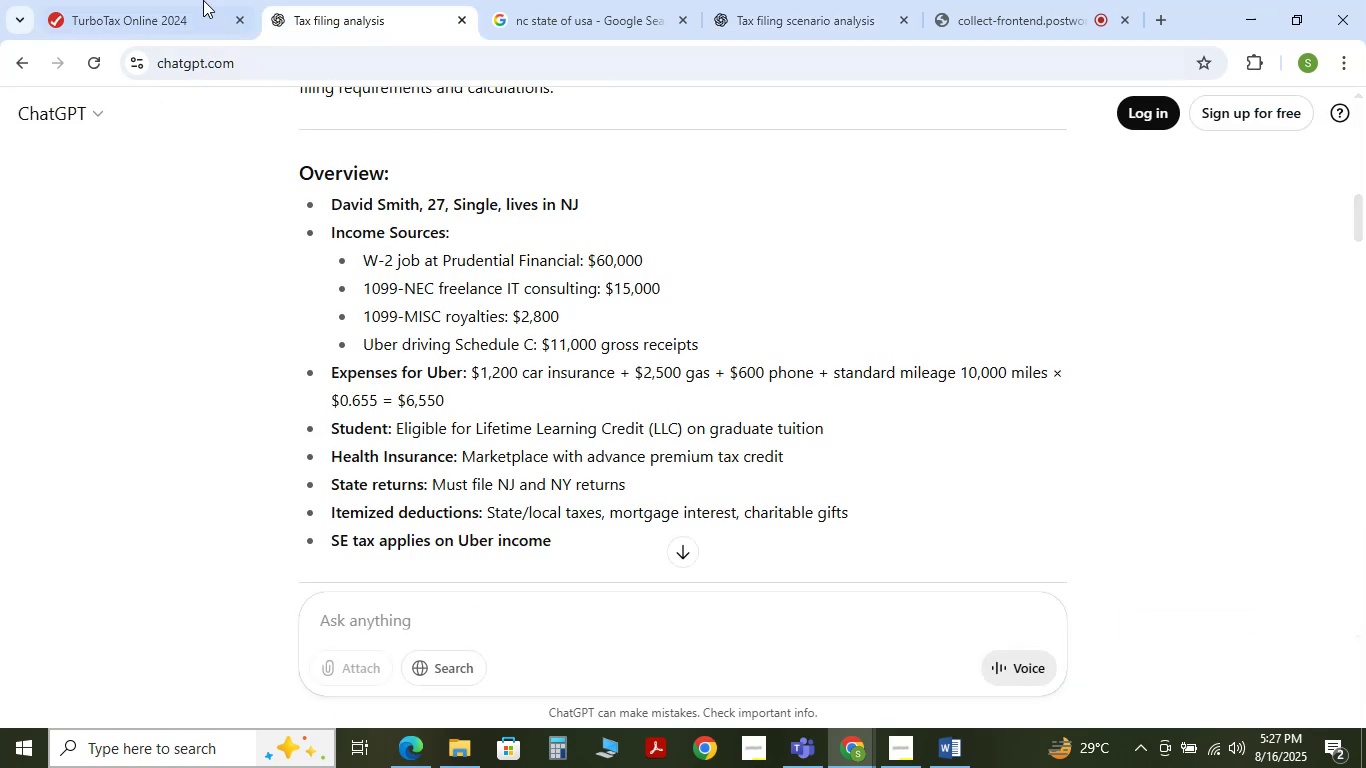 
left_click([140, 0])
 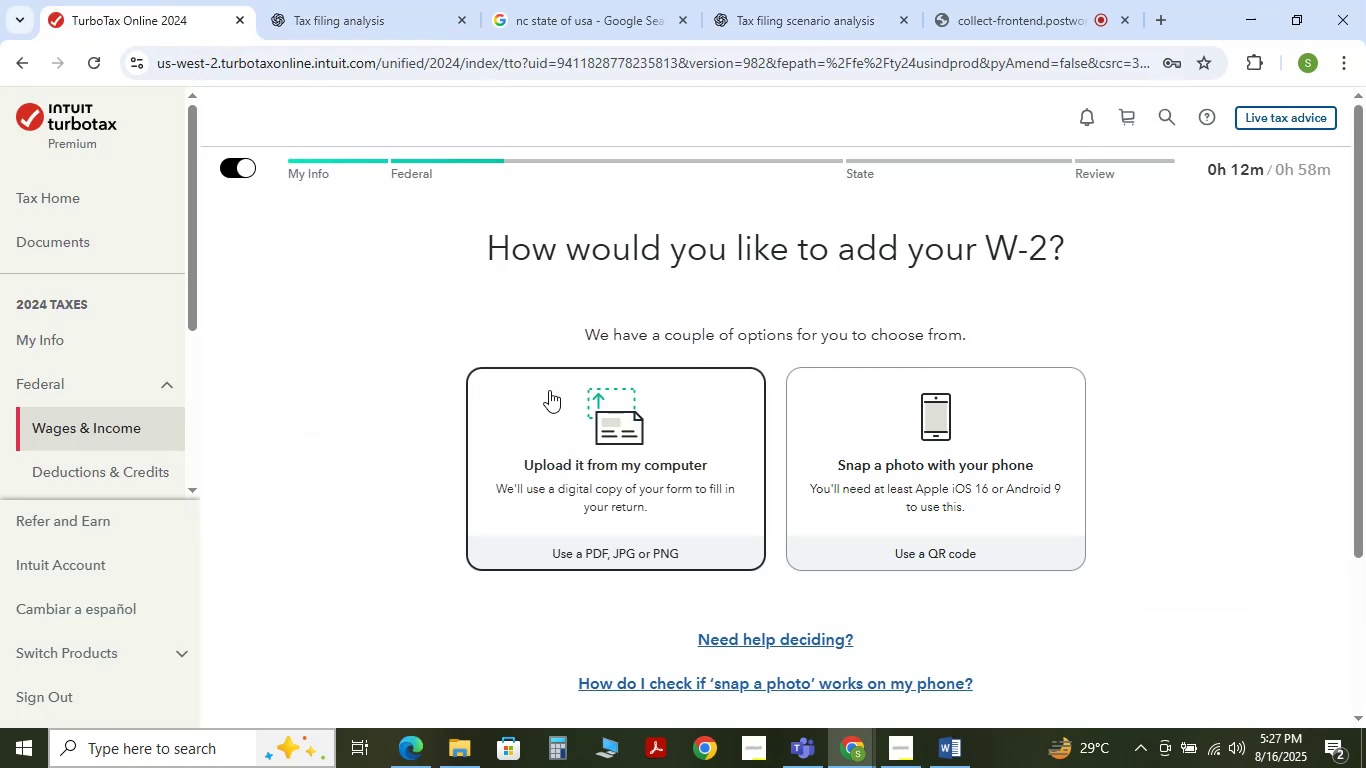 
scroll: coordinate [703, 449], scroll_direction: down, amount: 2.0
 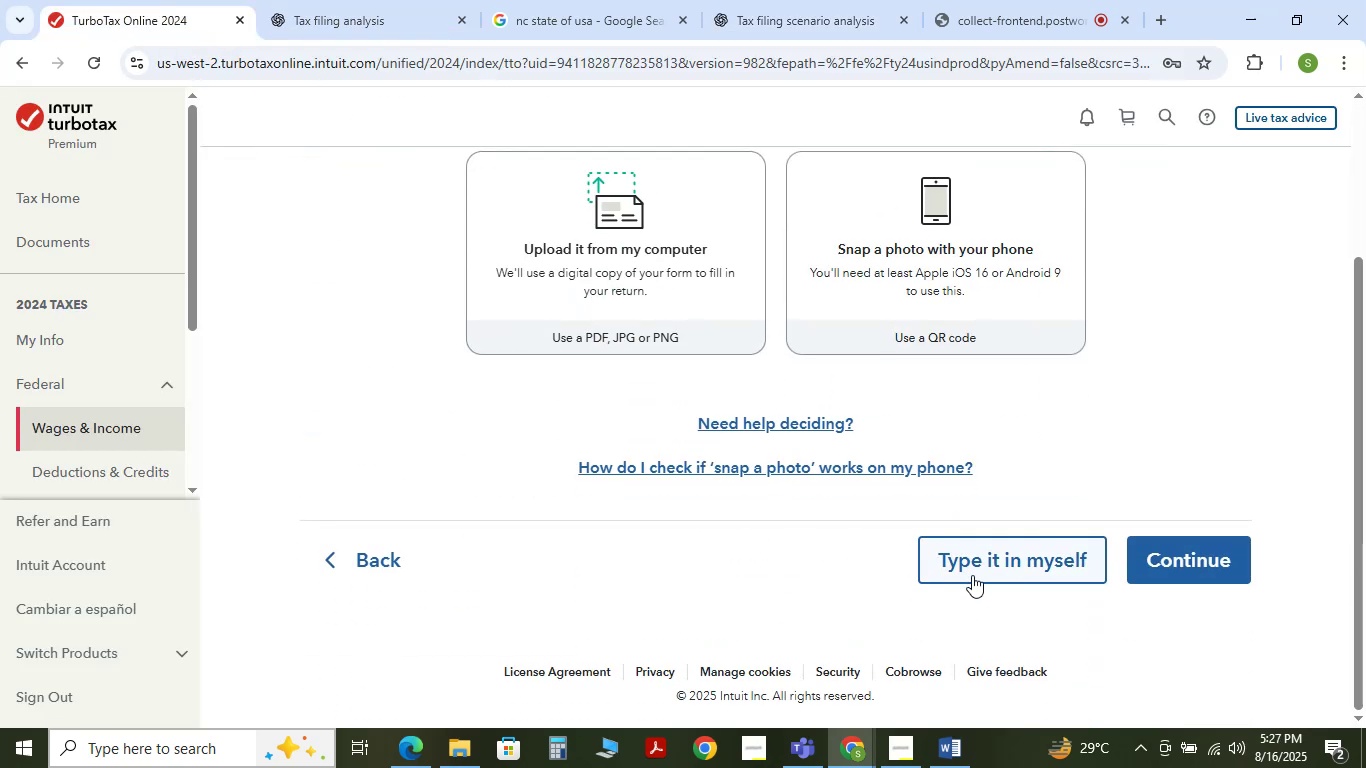 
left_click([973, 575])
 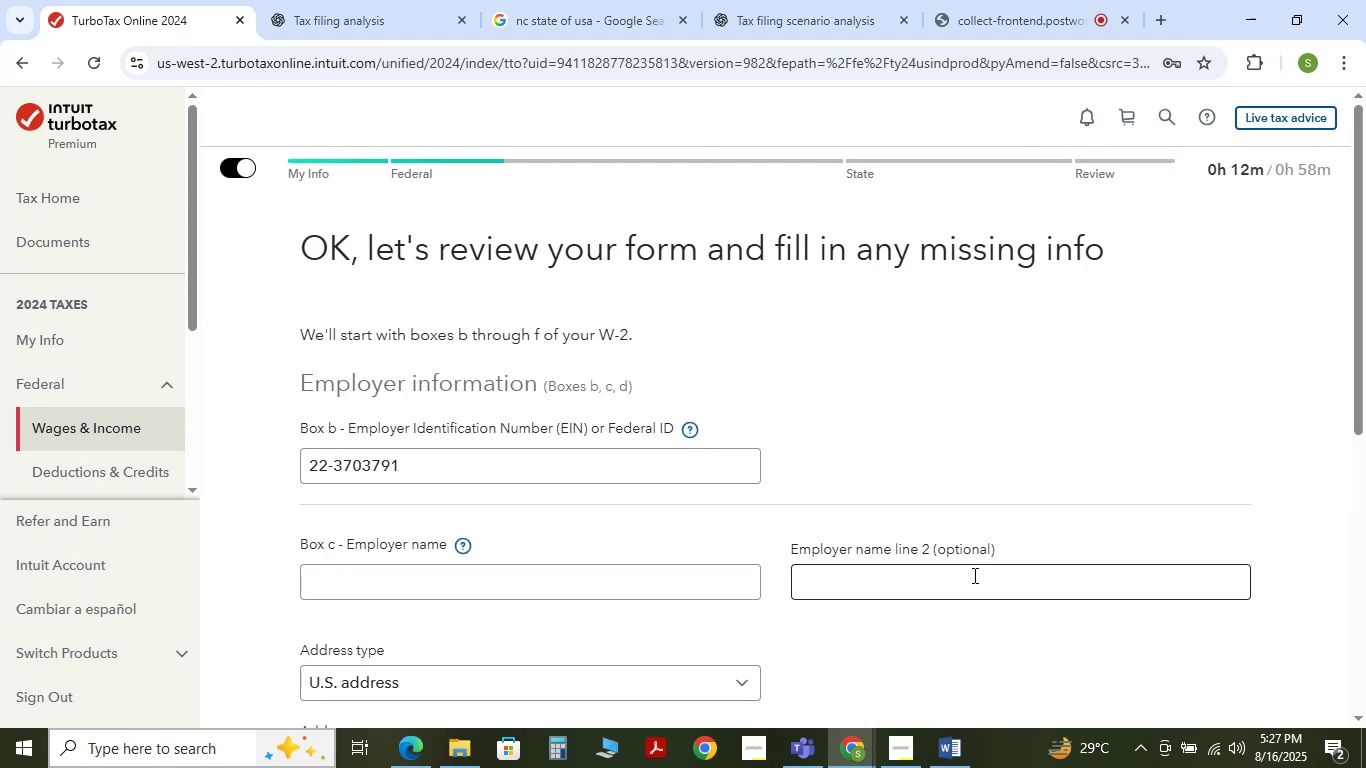 
wait(5.26)
 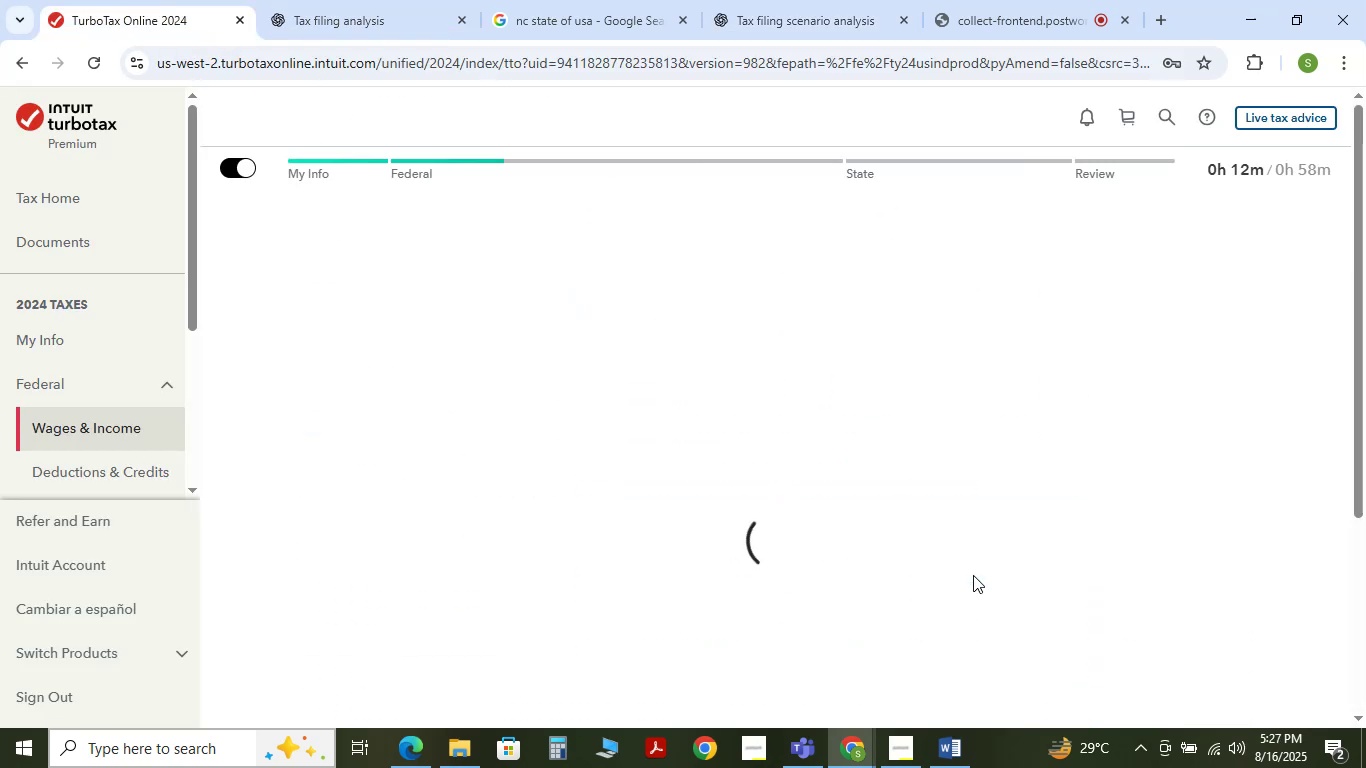 
scroll: coordinate [853, 474], scroll_direction: down, amount: 4.0
 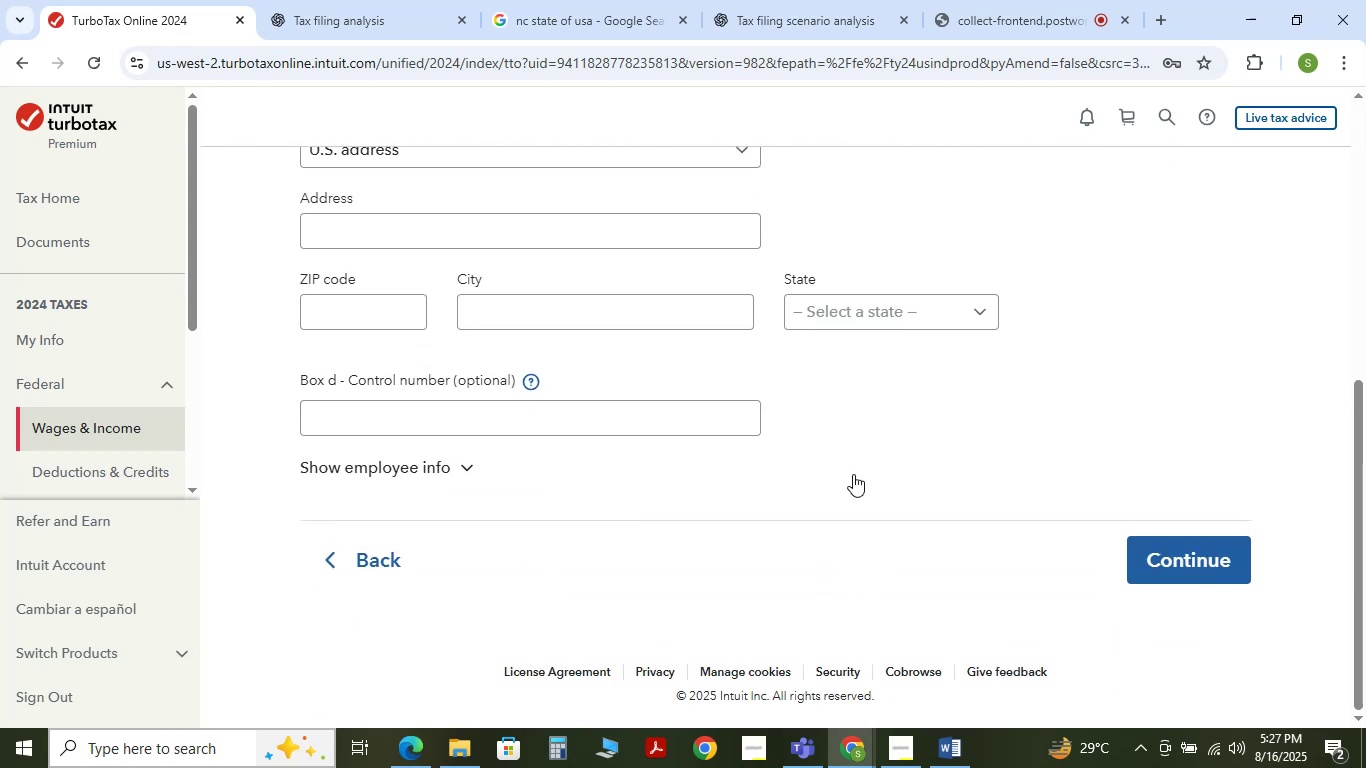 
scroll: coordinate [853, 474], scroll_direction: up, amount: 2.0
 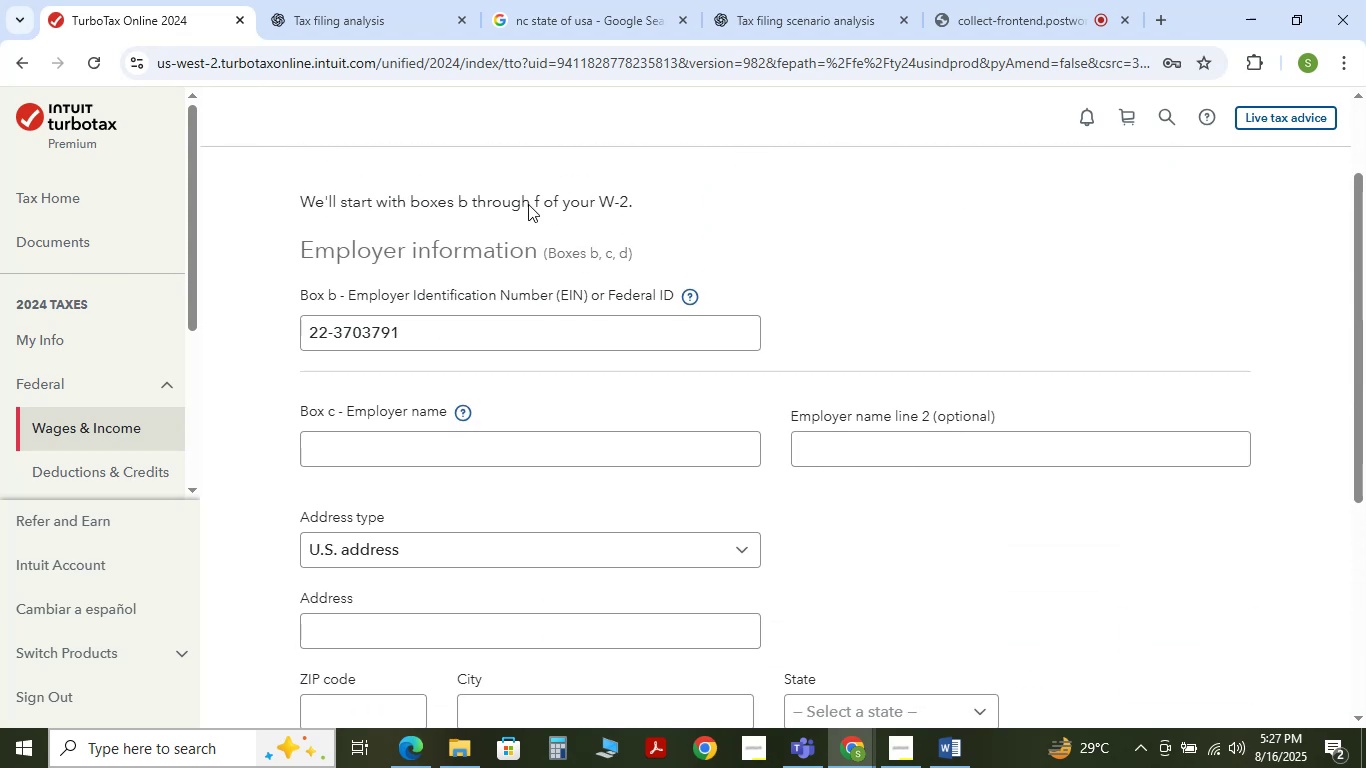 
mouse_move([371, 4])
 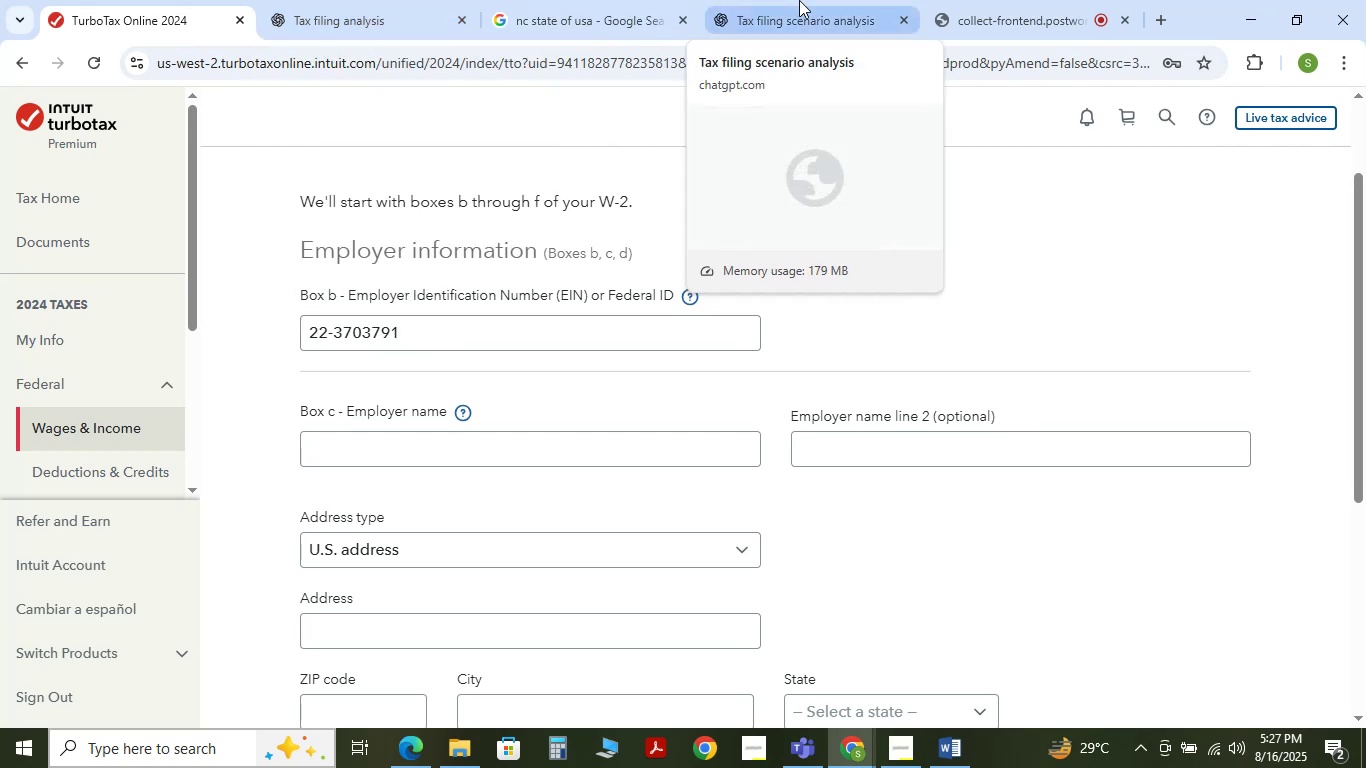 
left_click([807, 0])
 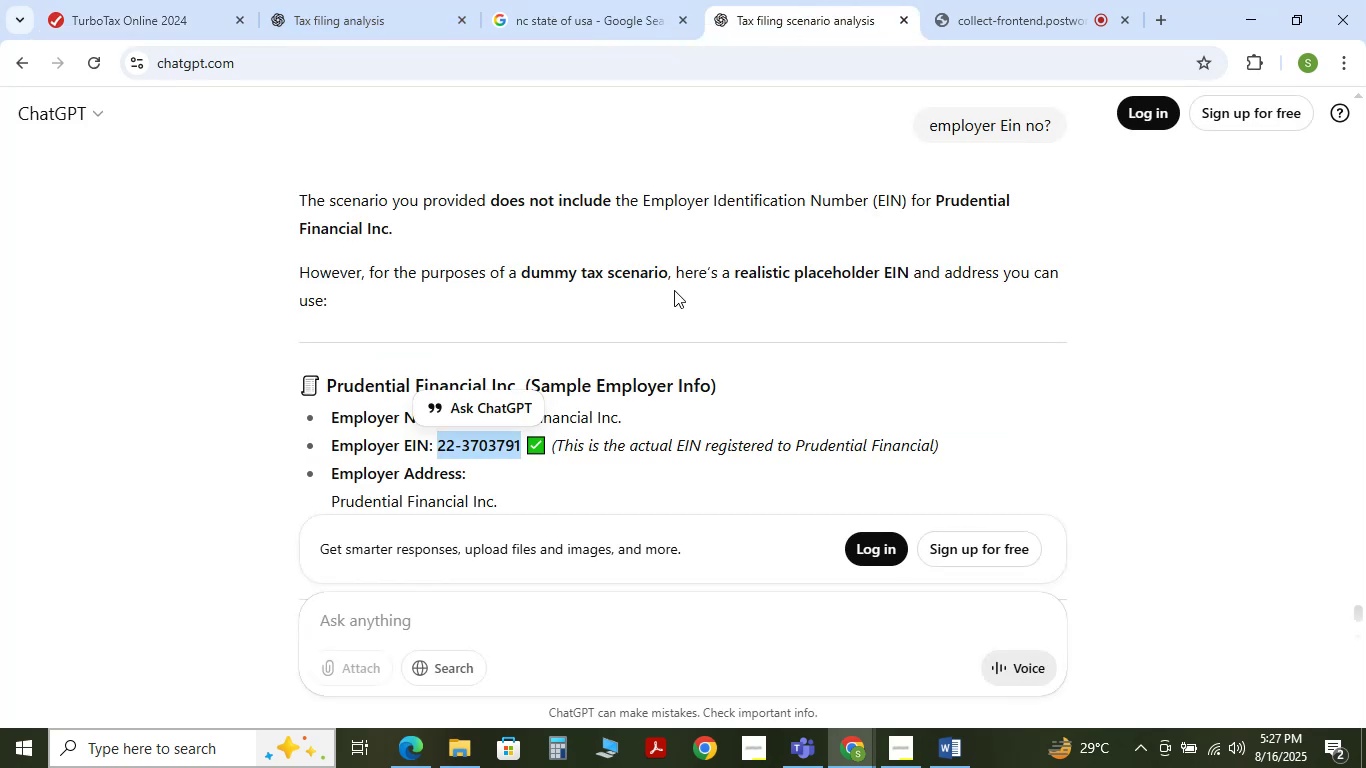 
scroll: coordinate [673, 298], scroll_direction: up, amount: 4.0
 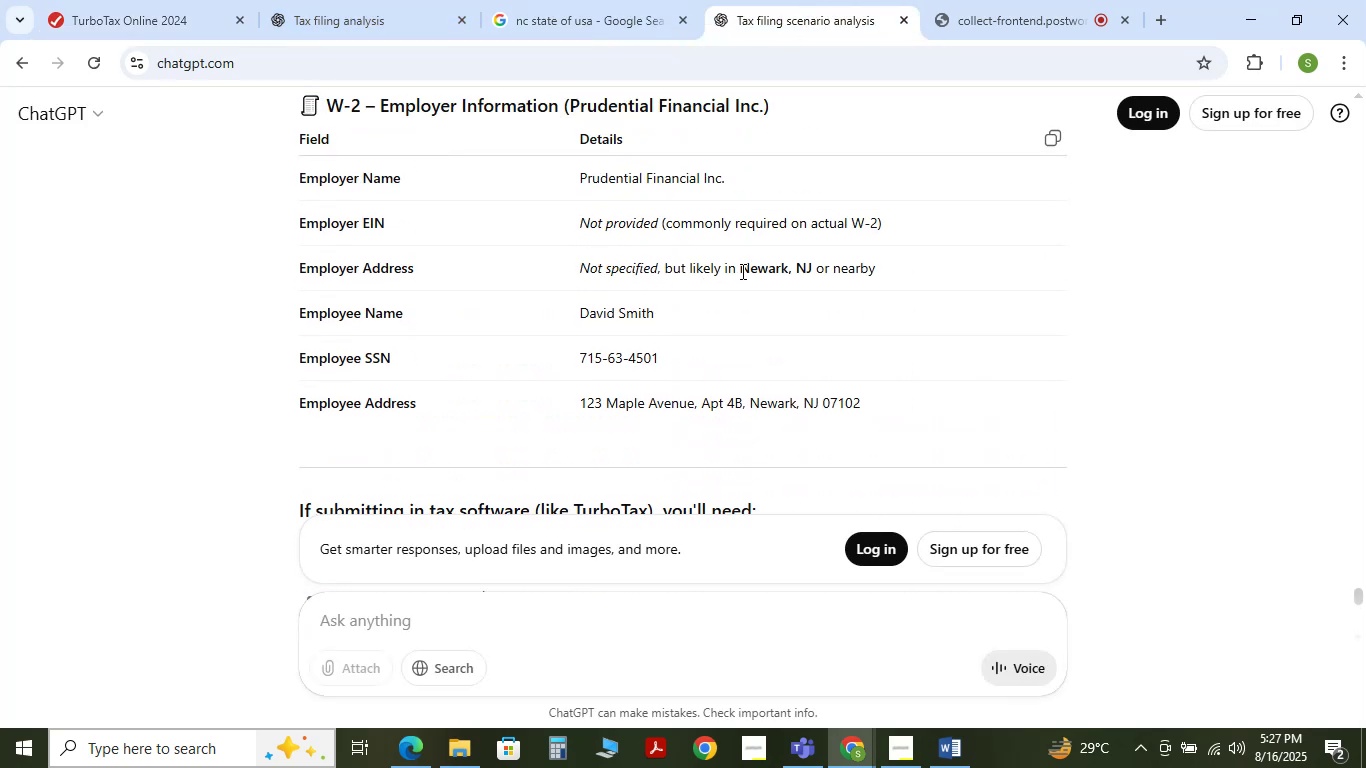 
wait(10.3)
 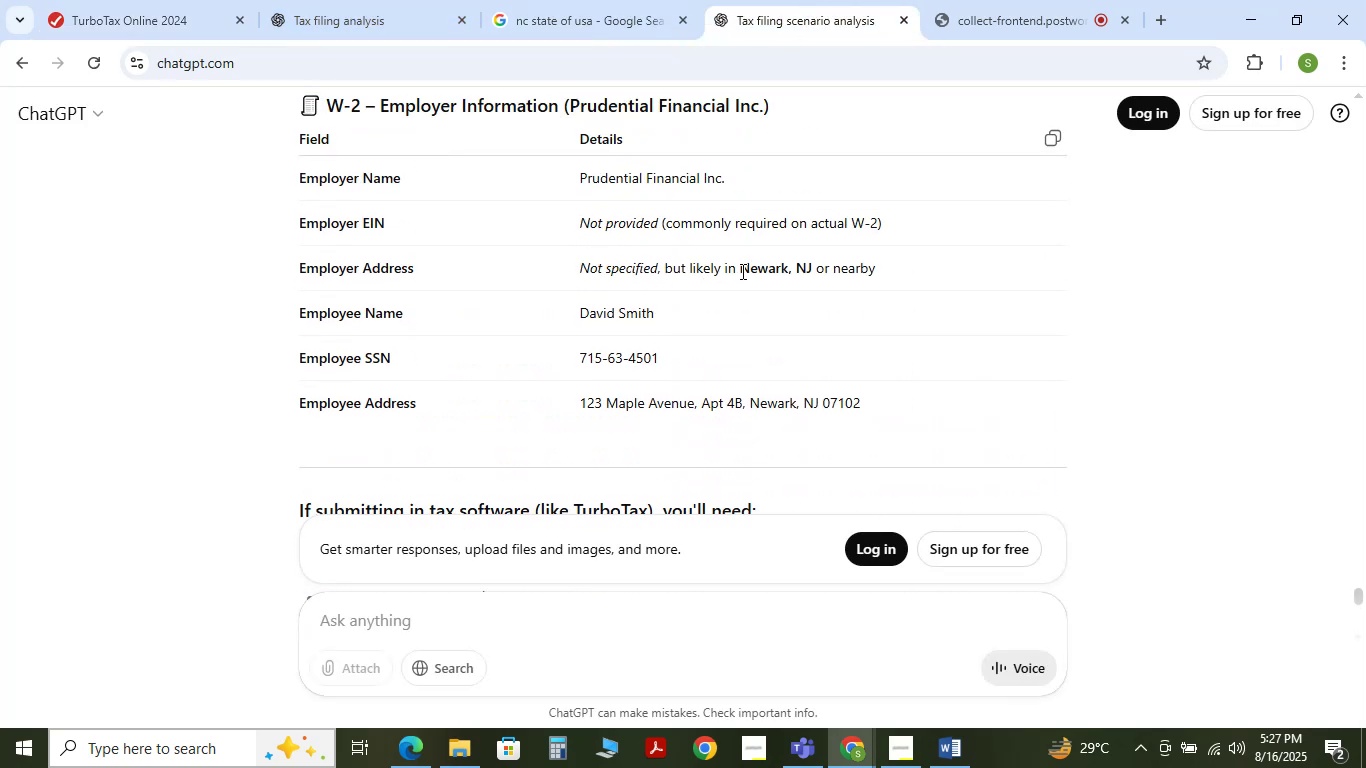 
type(p)
key(Backspace)
key(Backspace)
type(provie )
key(Backspace)
type( employe if not availale)
key(Backspace)
key(Backspace)
type(ble create dummy)
 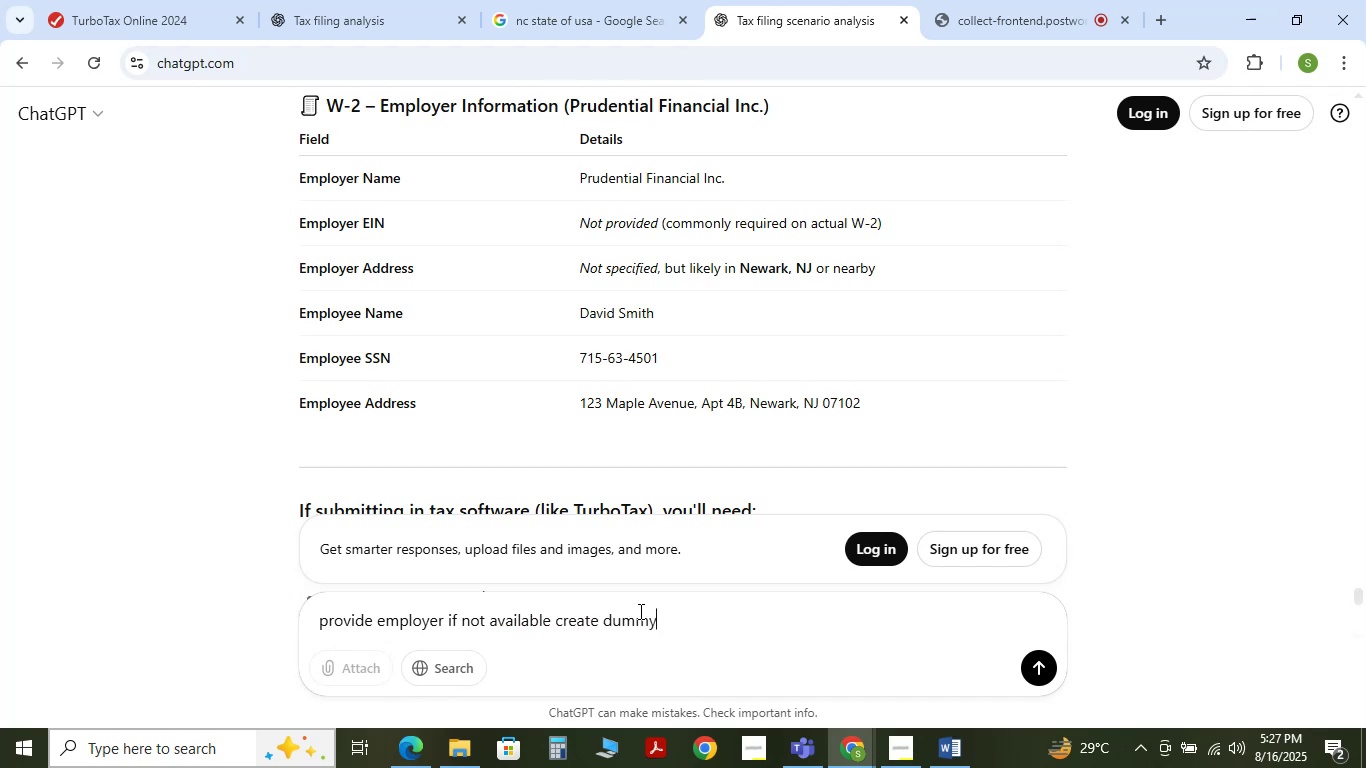 
key(Enter)
 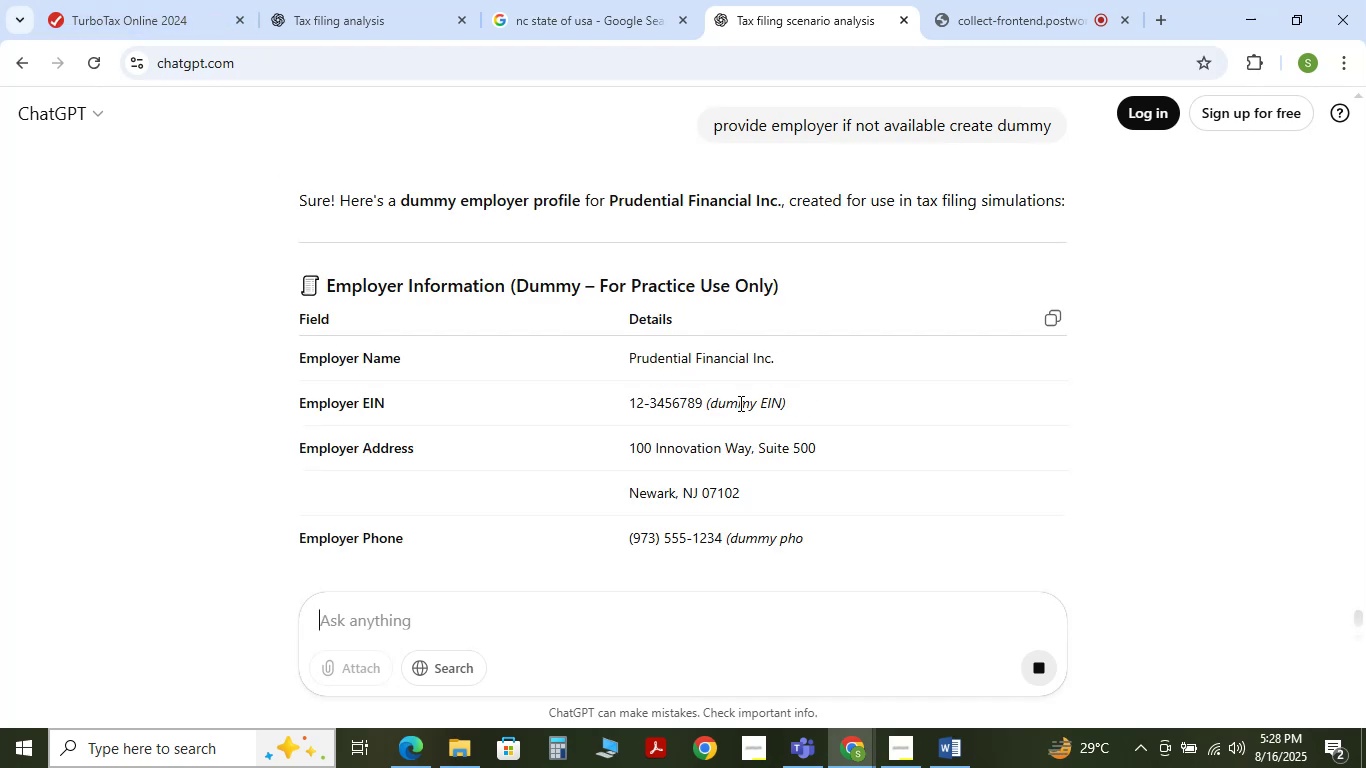 
wait(9.62)
 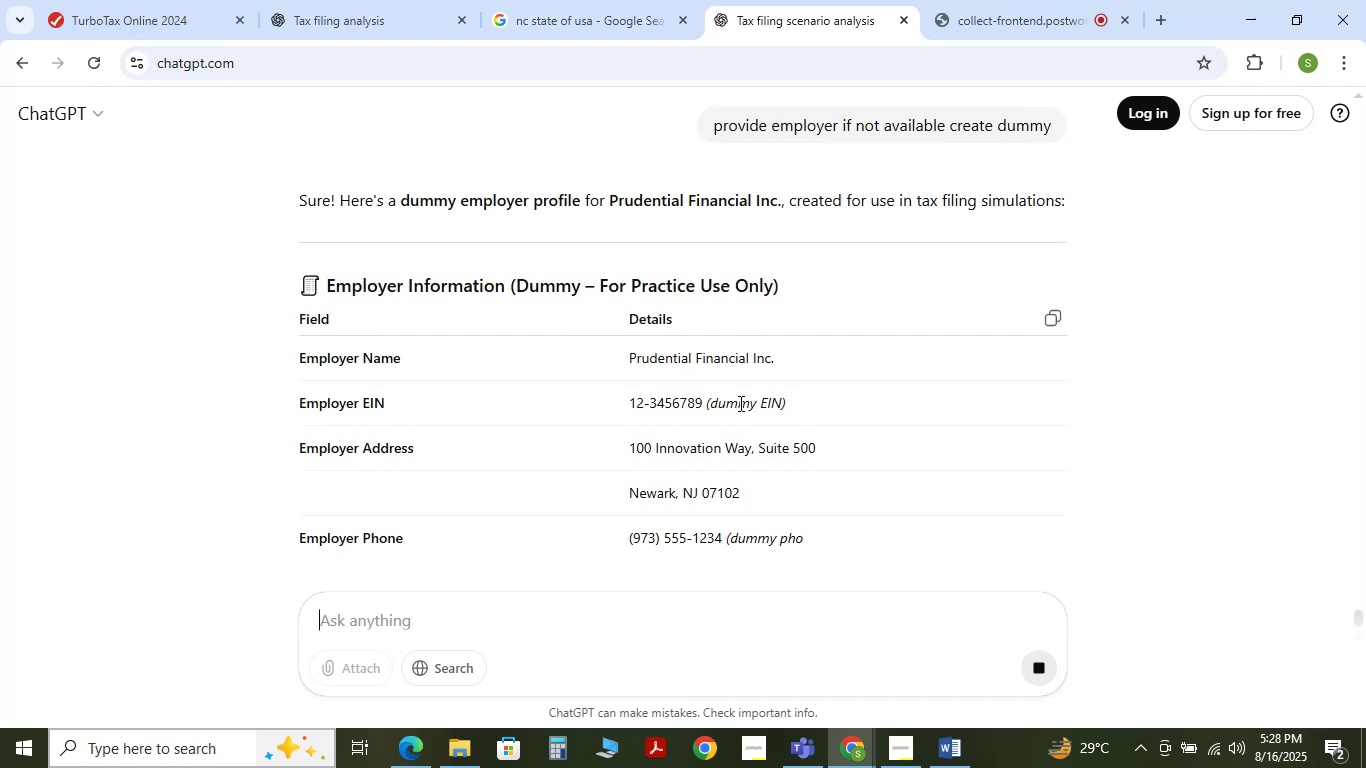 
left_click_drag(start_coordinate=[627, 446], to_coordinate=[819, 451])
 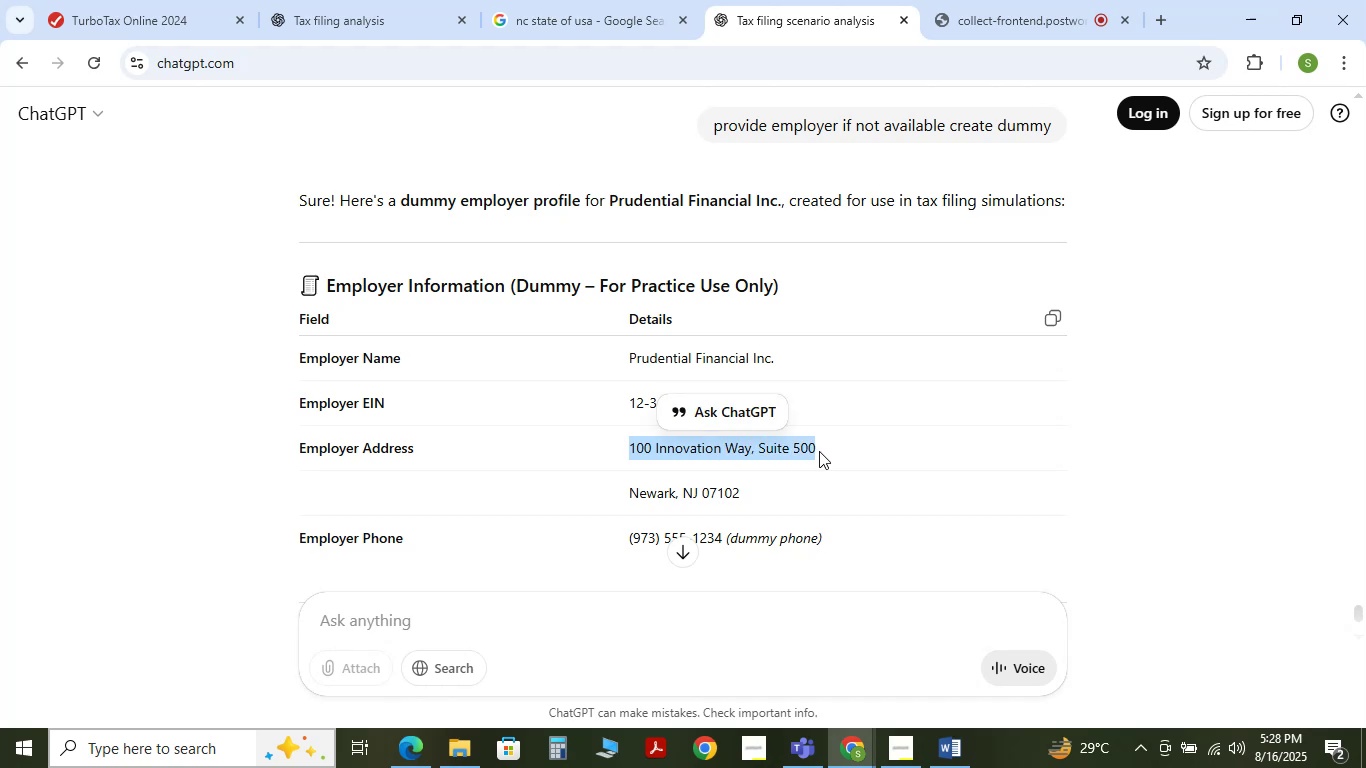 
key(Control+C)
 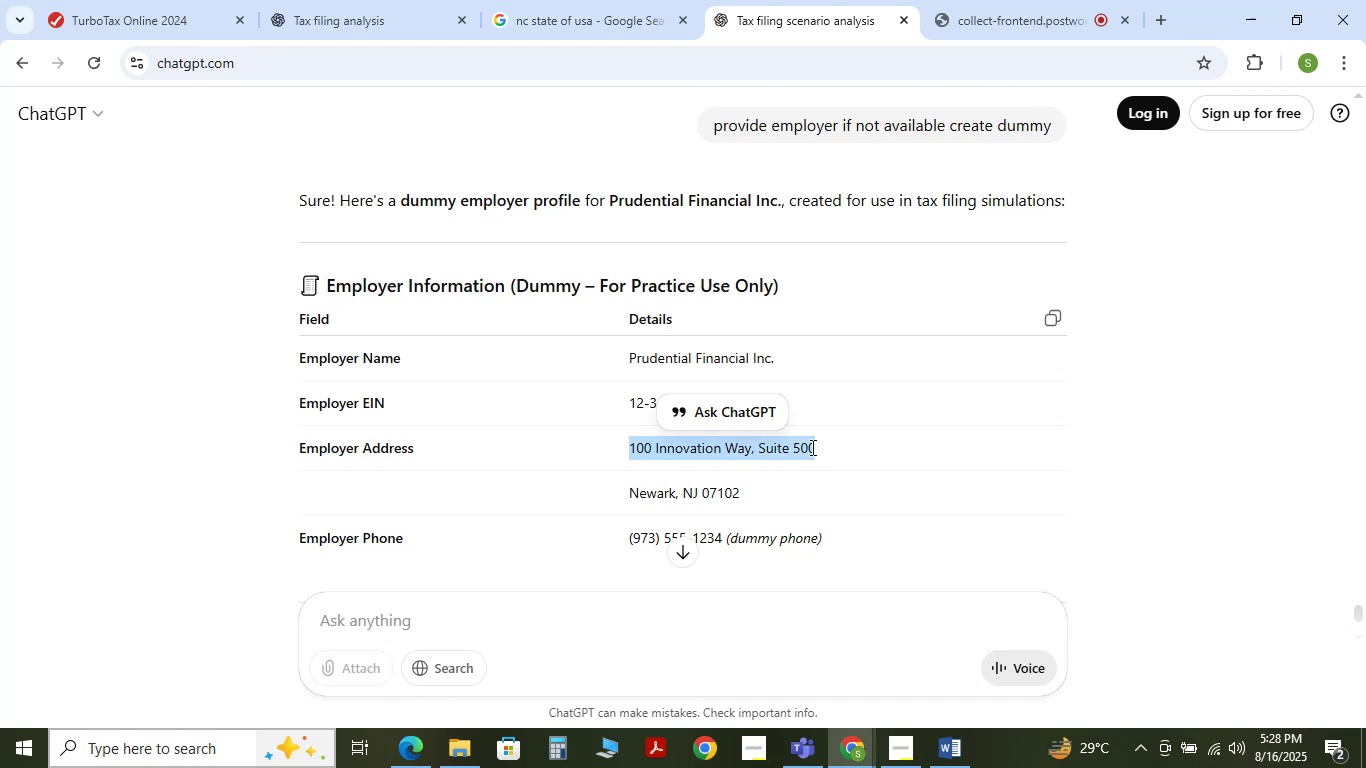 
key(Control+C)
 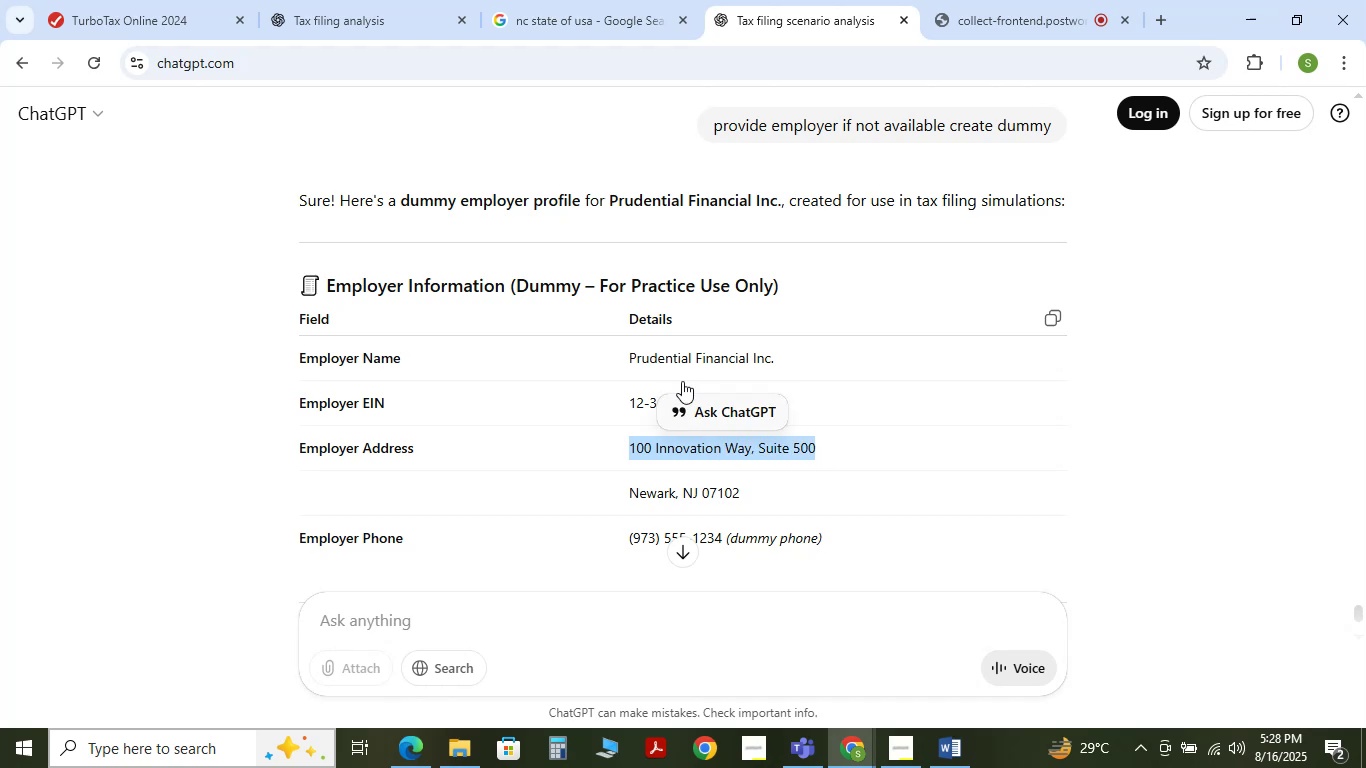 
key(Control+C)
 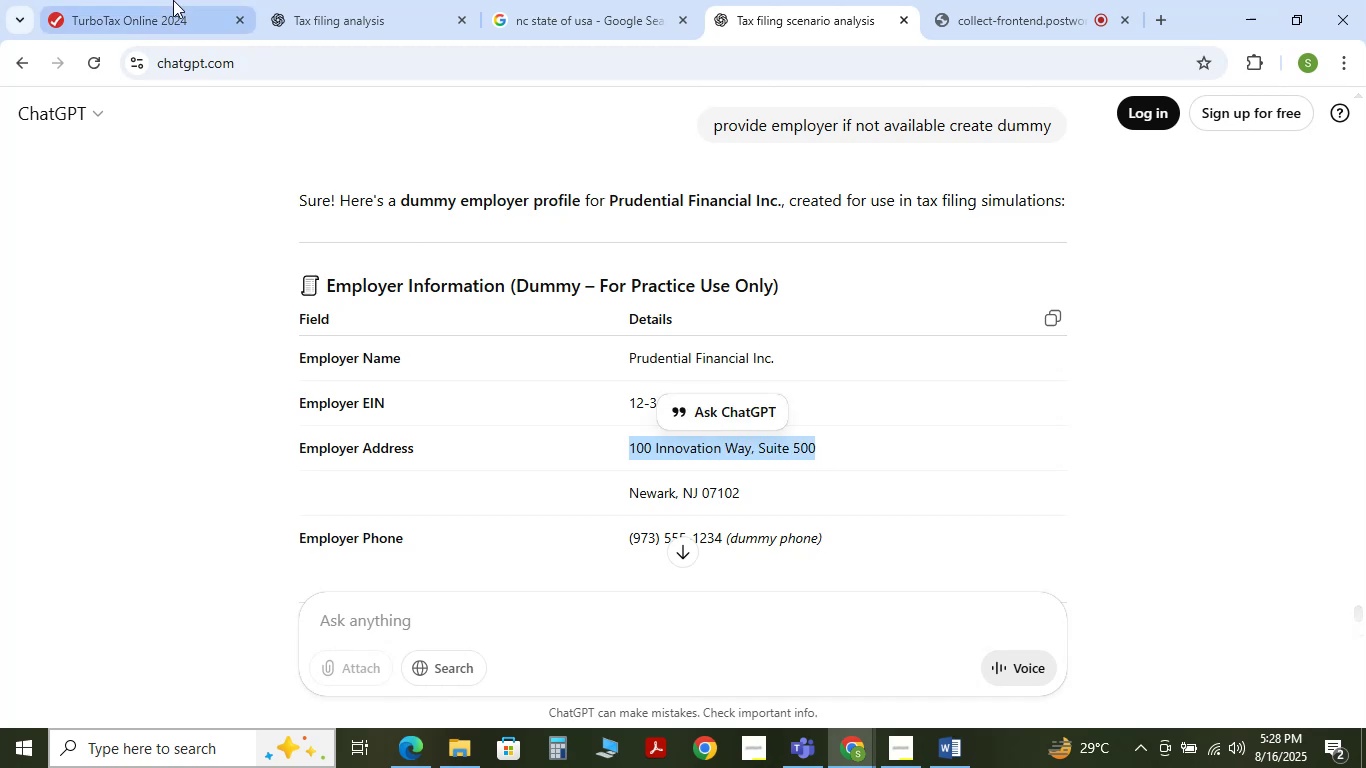 
left_click([169, 0])
 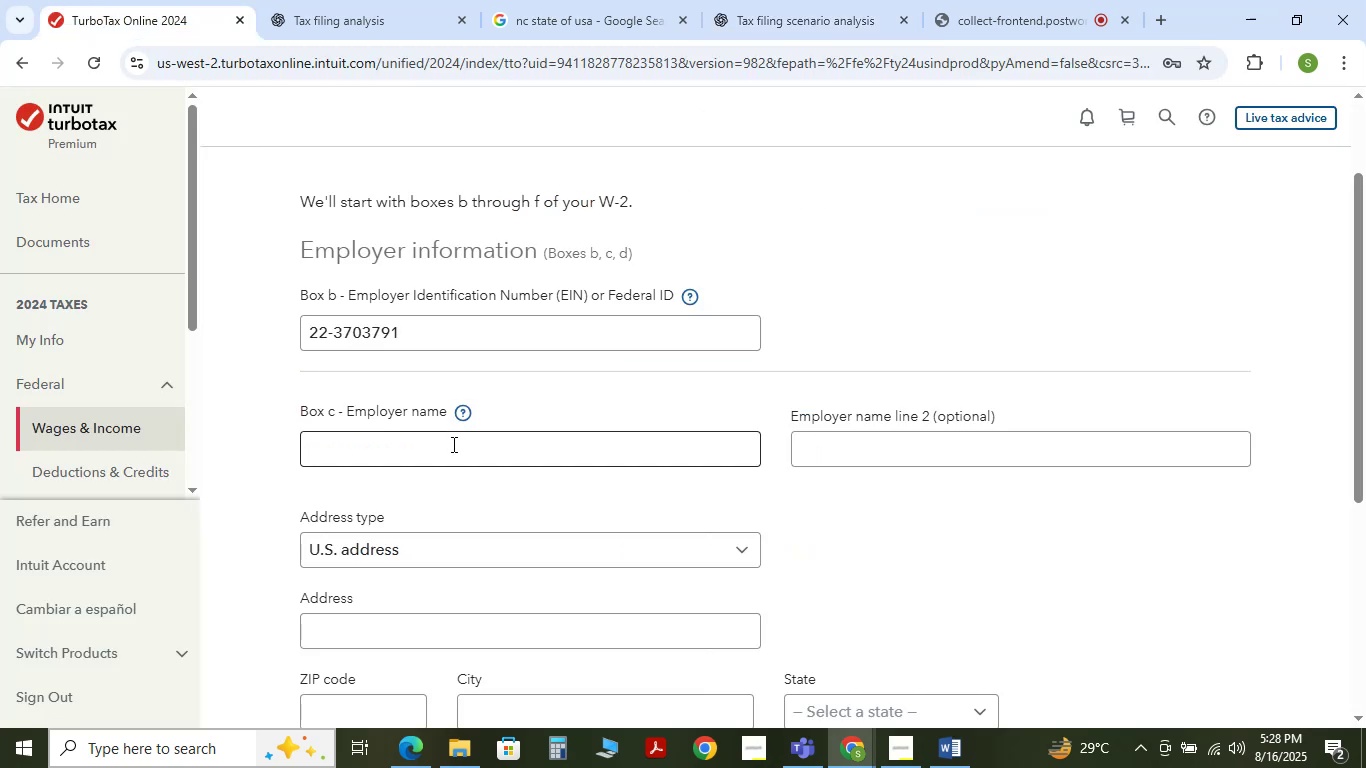 
left_click([452, 444])
 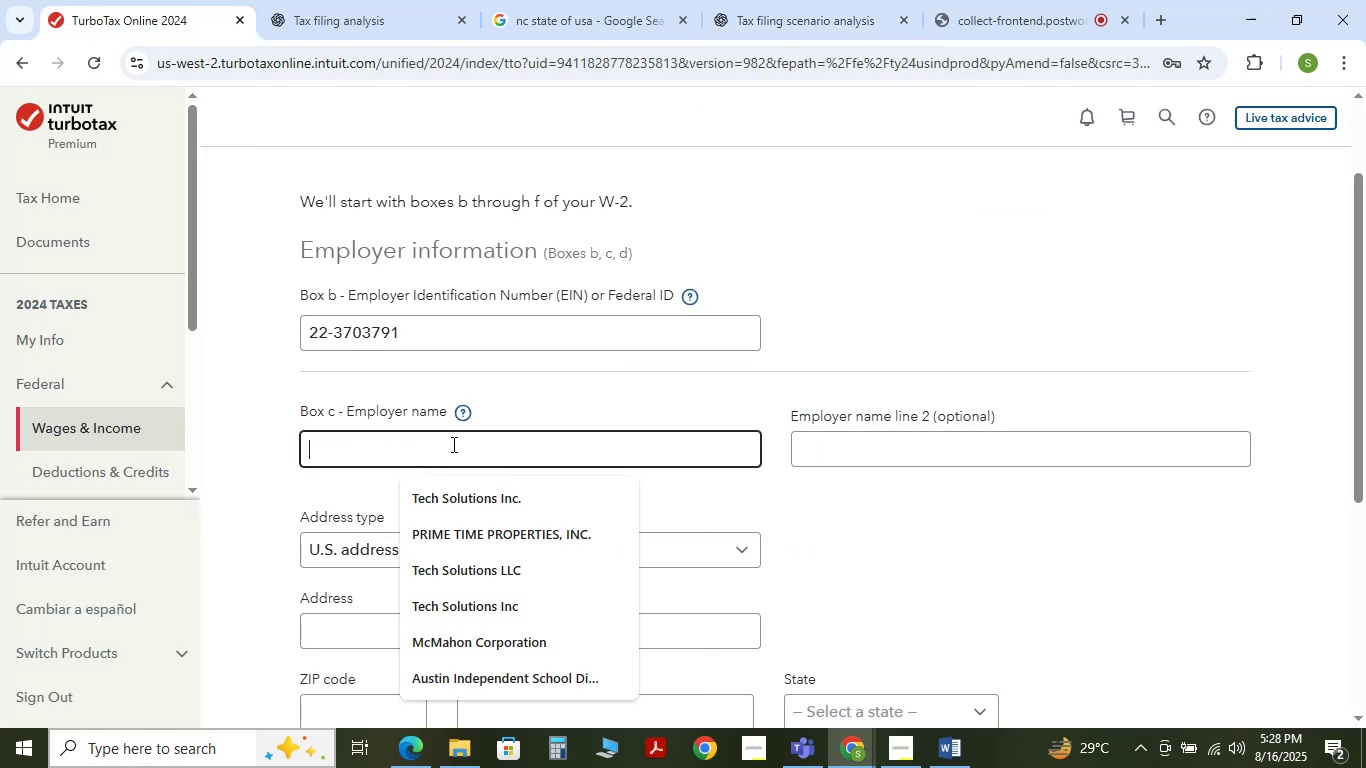 
key(Control+ControlLeft)
 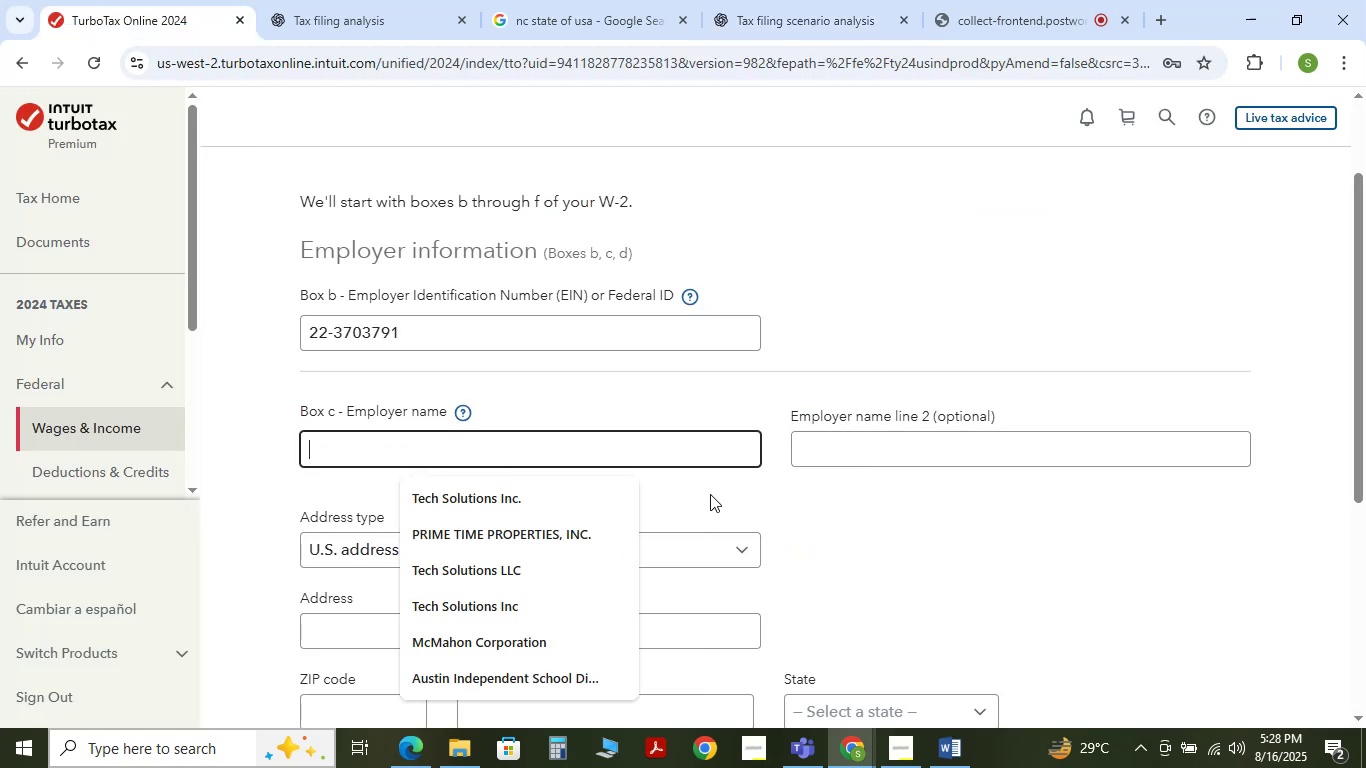 
scroll: coordinate [461, 486], scroll_direction: down, amount: 2.0
 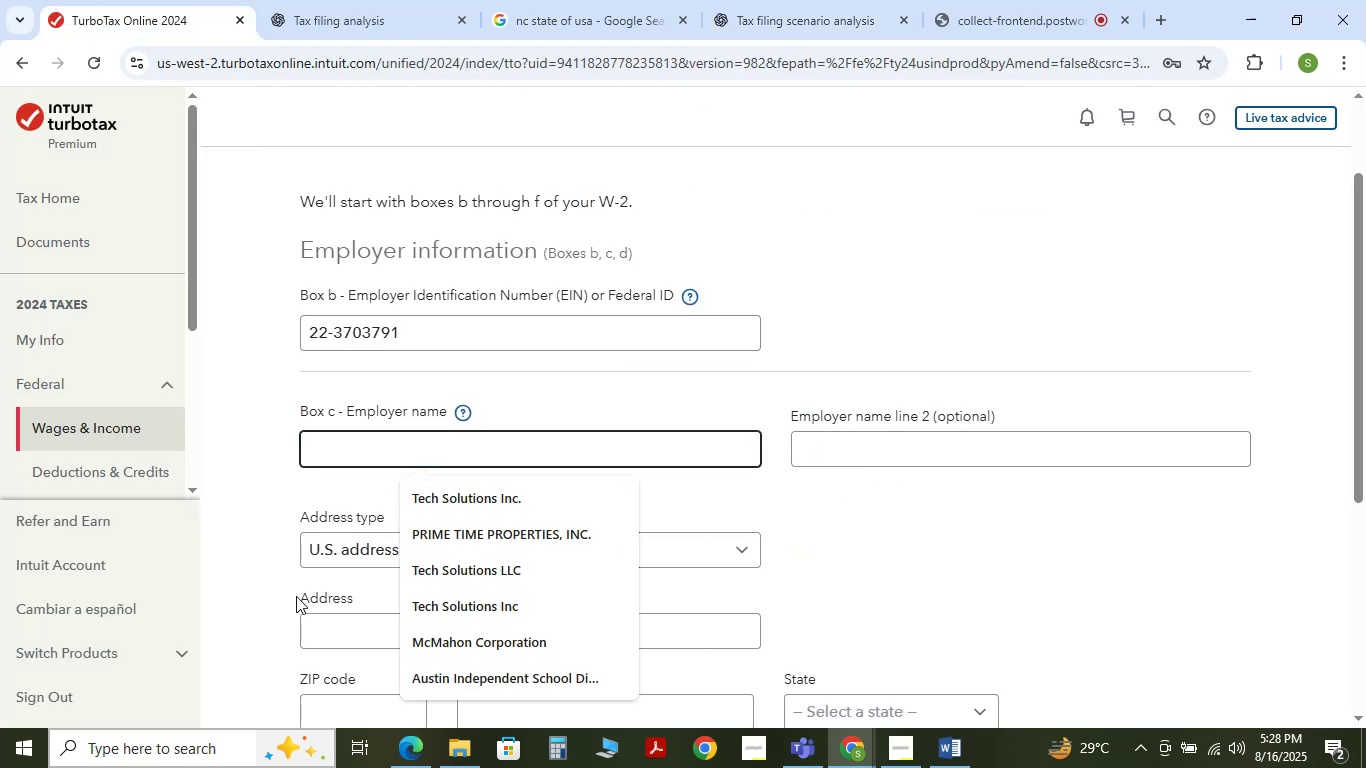 
left_click([326, 633])
 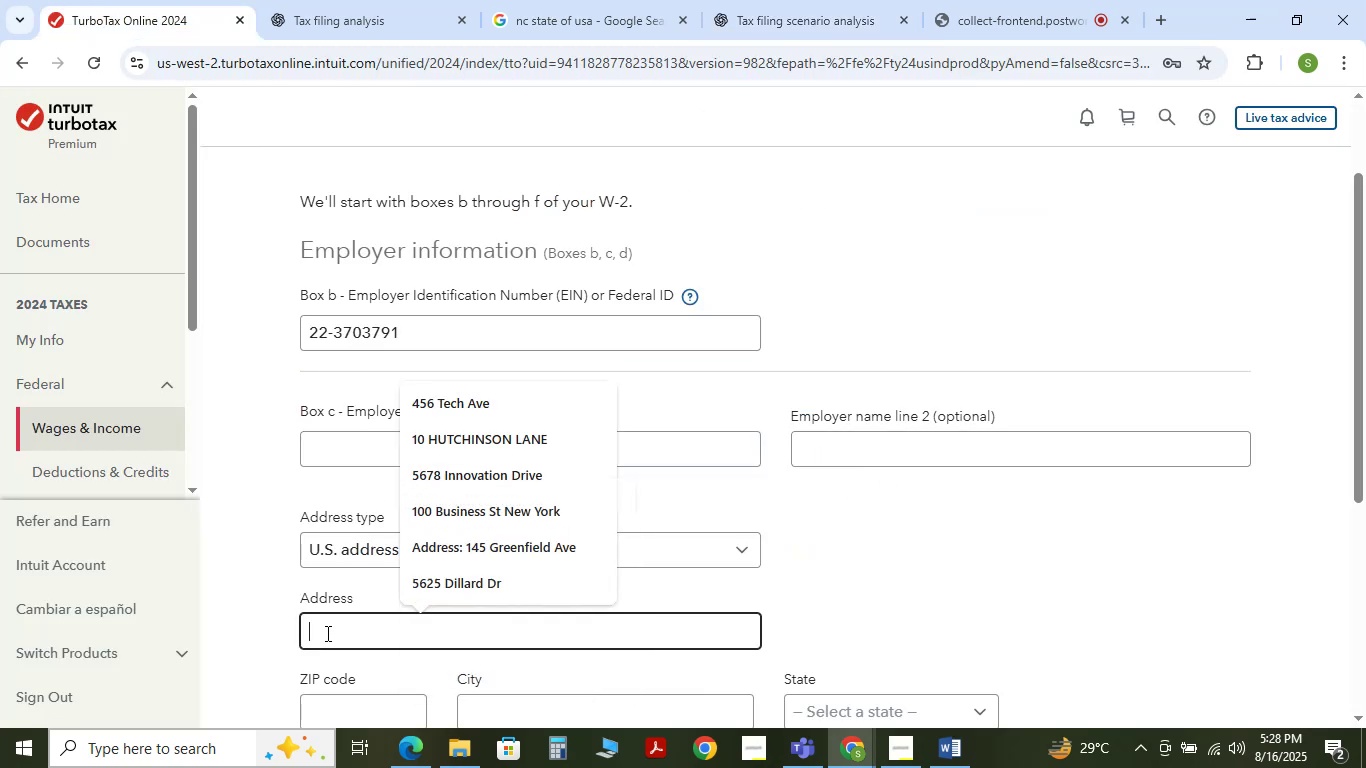 
key(Control+V)
 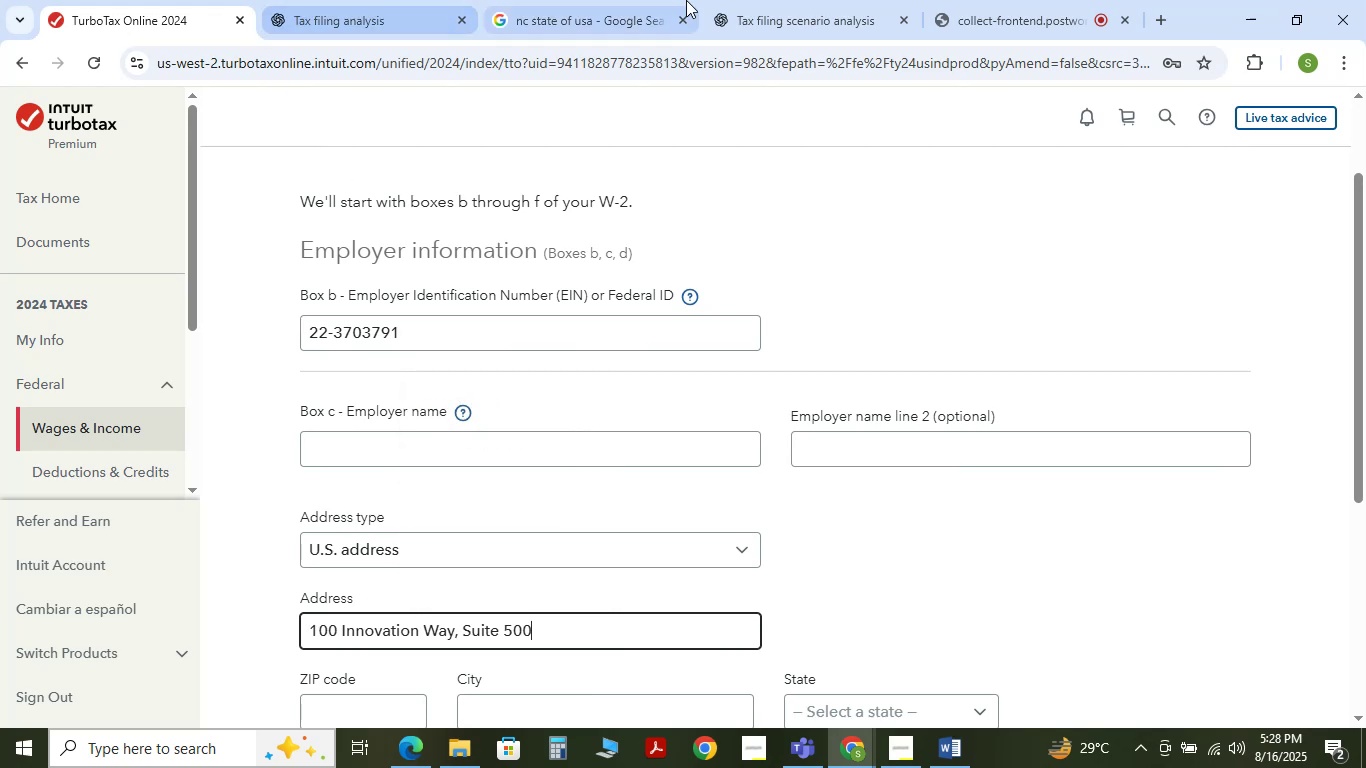 
left_click([771, 0])
 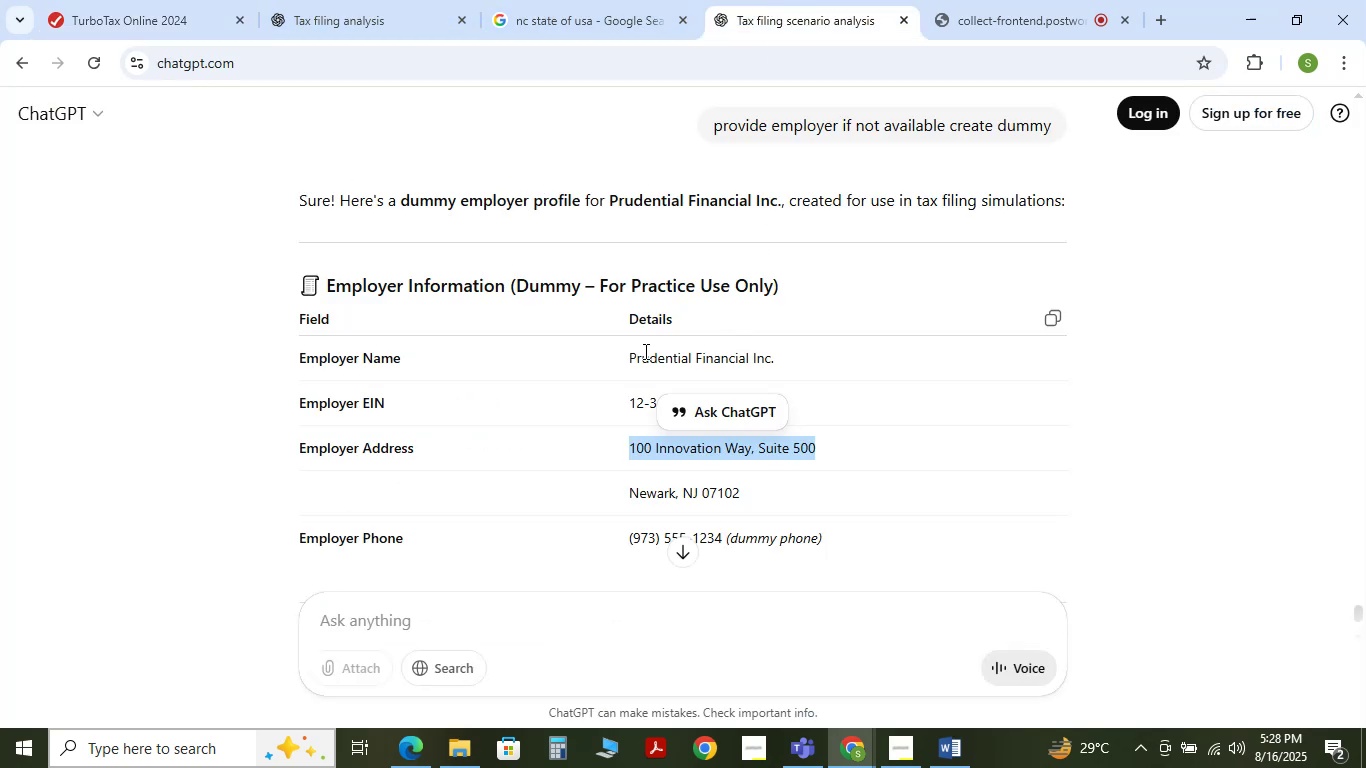 
left_click_drag(start_coordinate=[628, 359], to_coordinate=[785, 363])
 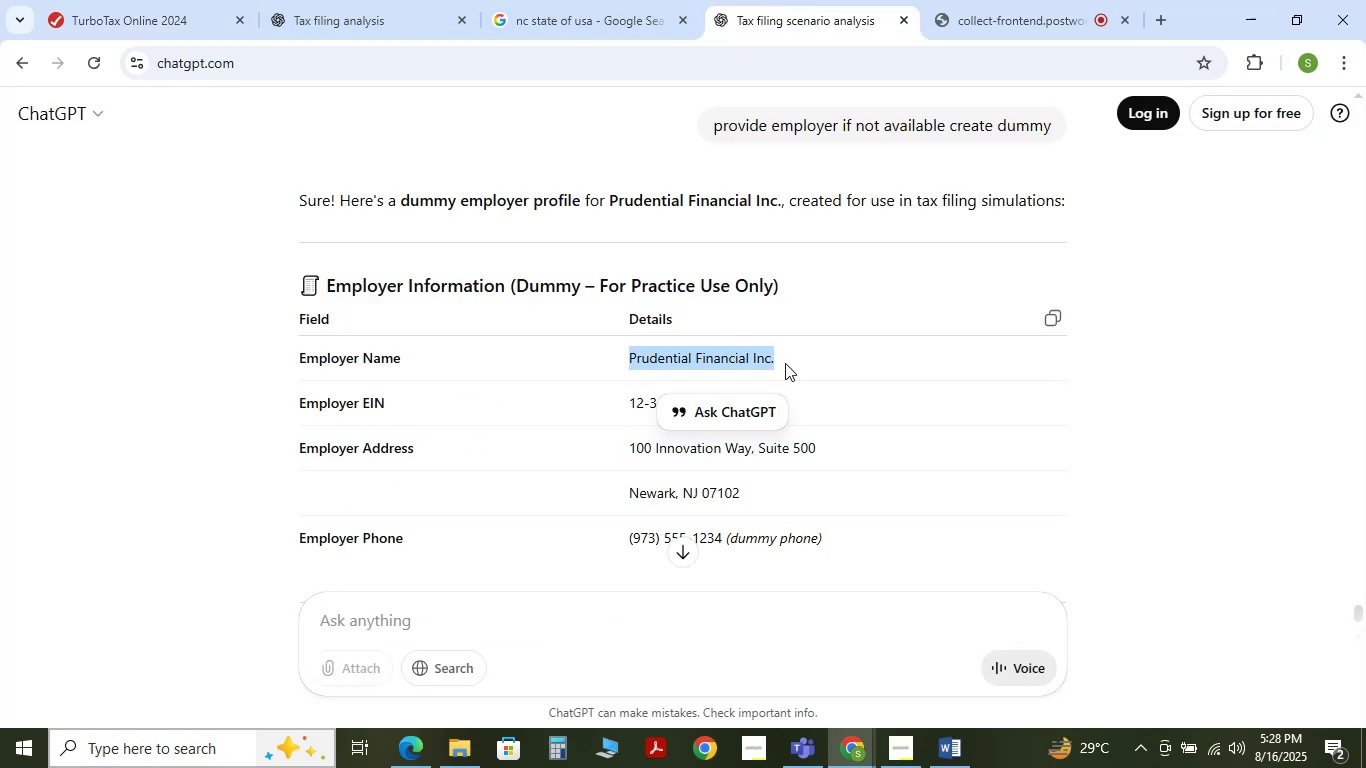 
key(Control+C)
 